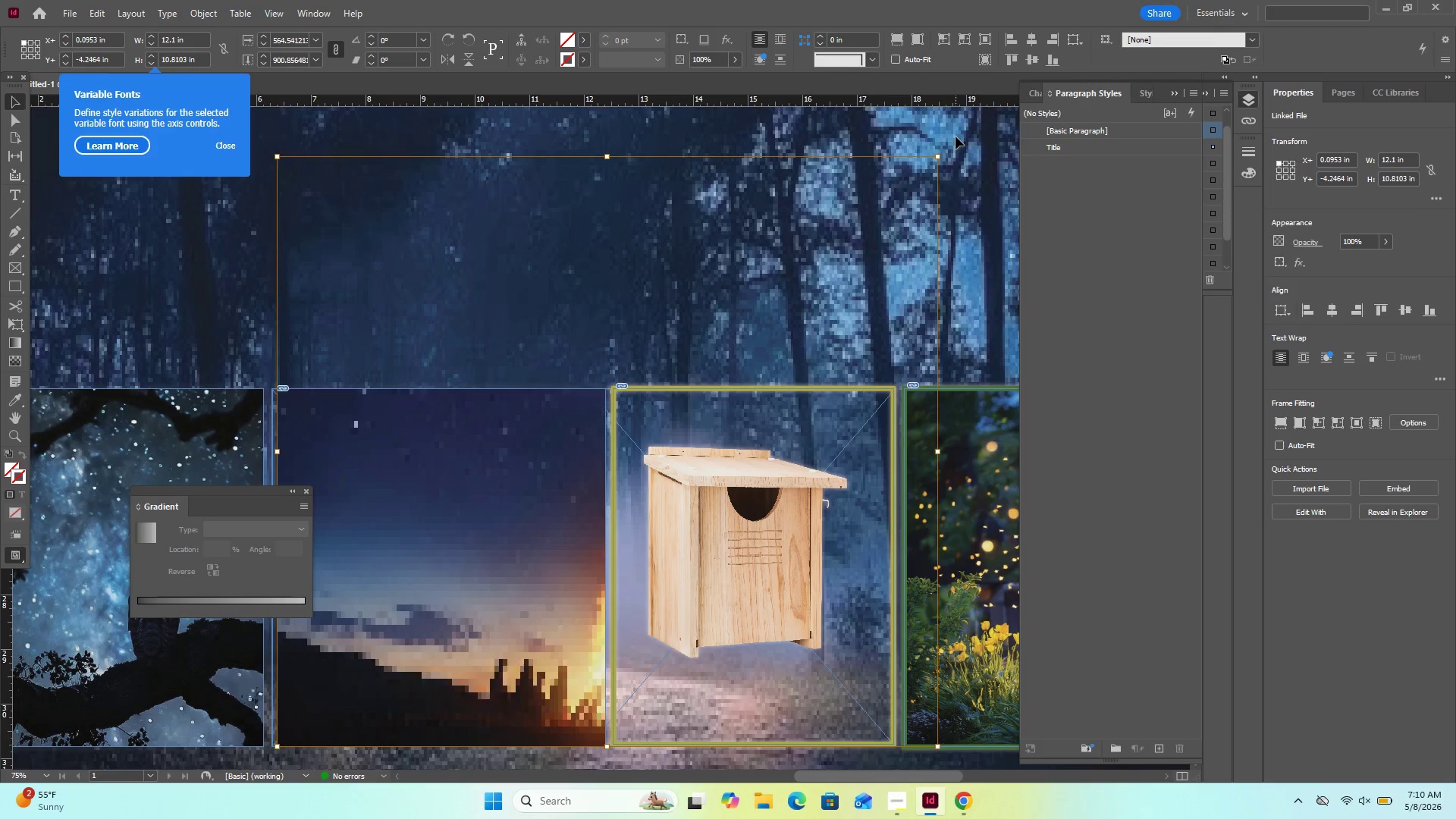 
key(Control+Z)
 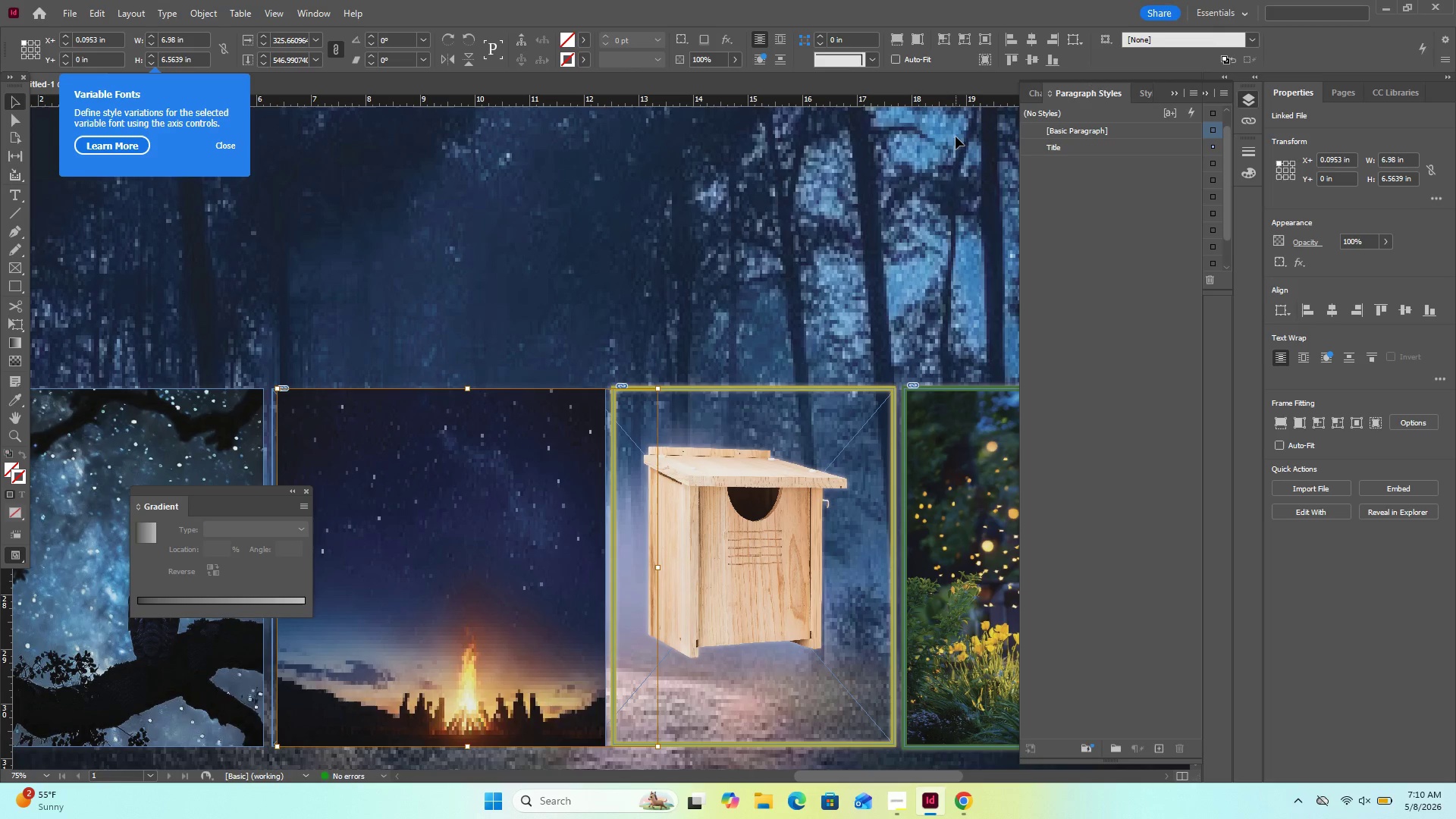 
key(Control+Z)
 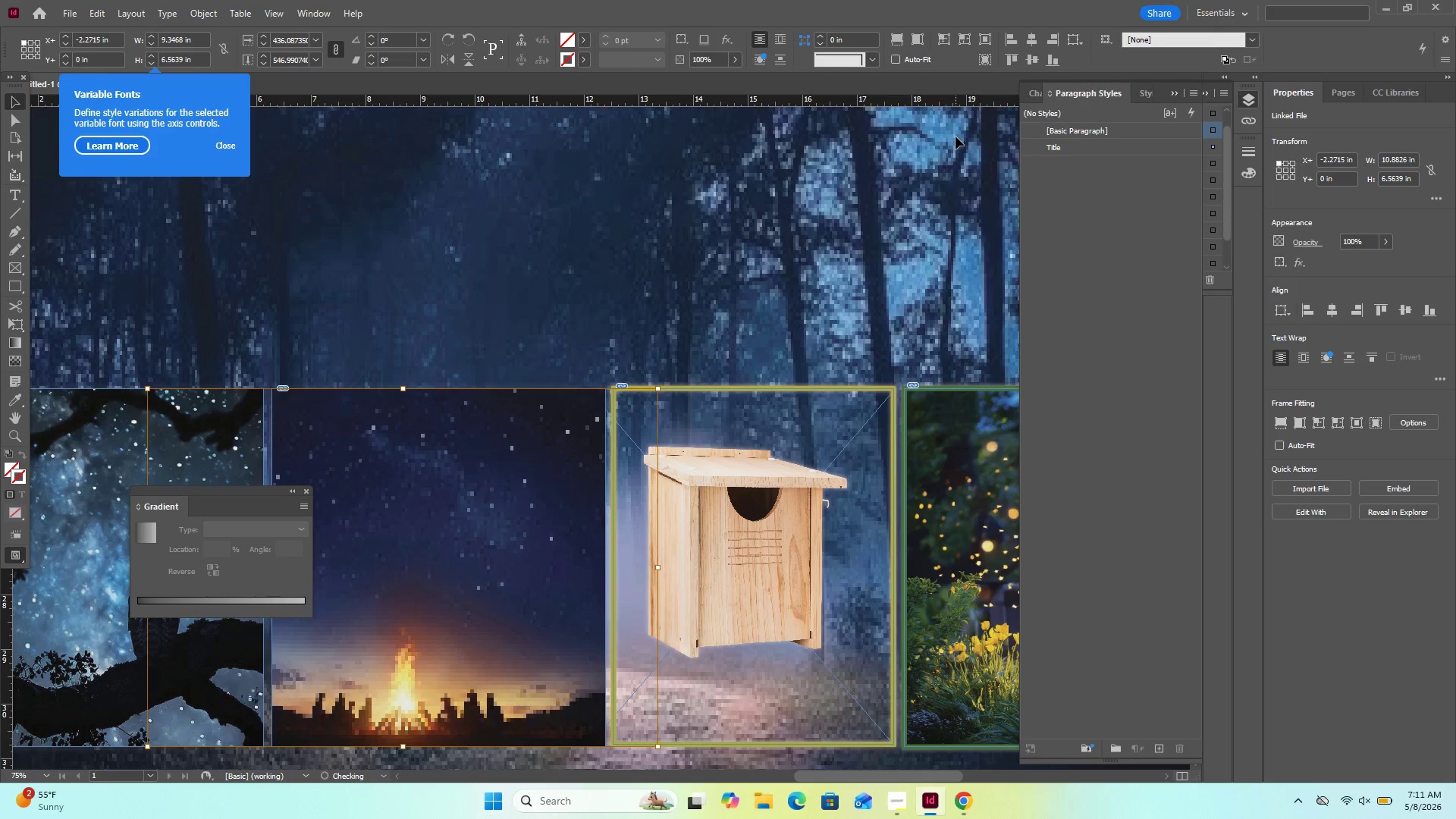 
key(Control+Z)
 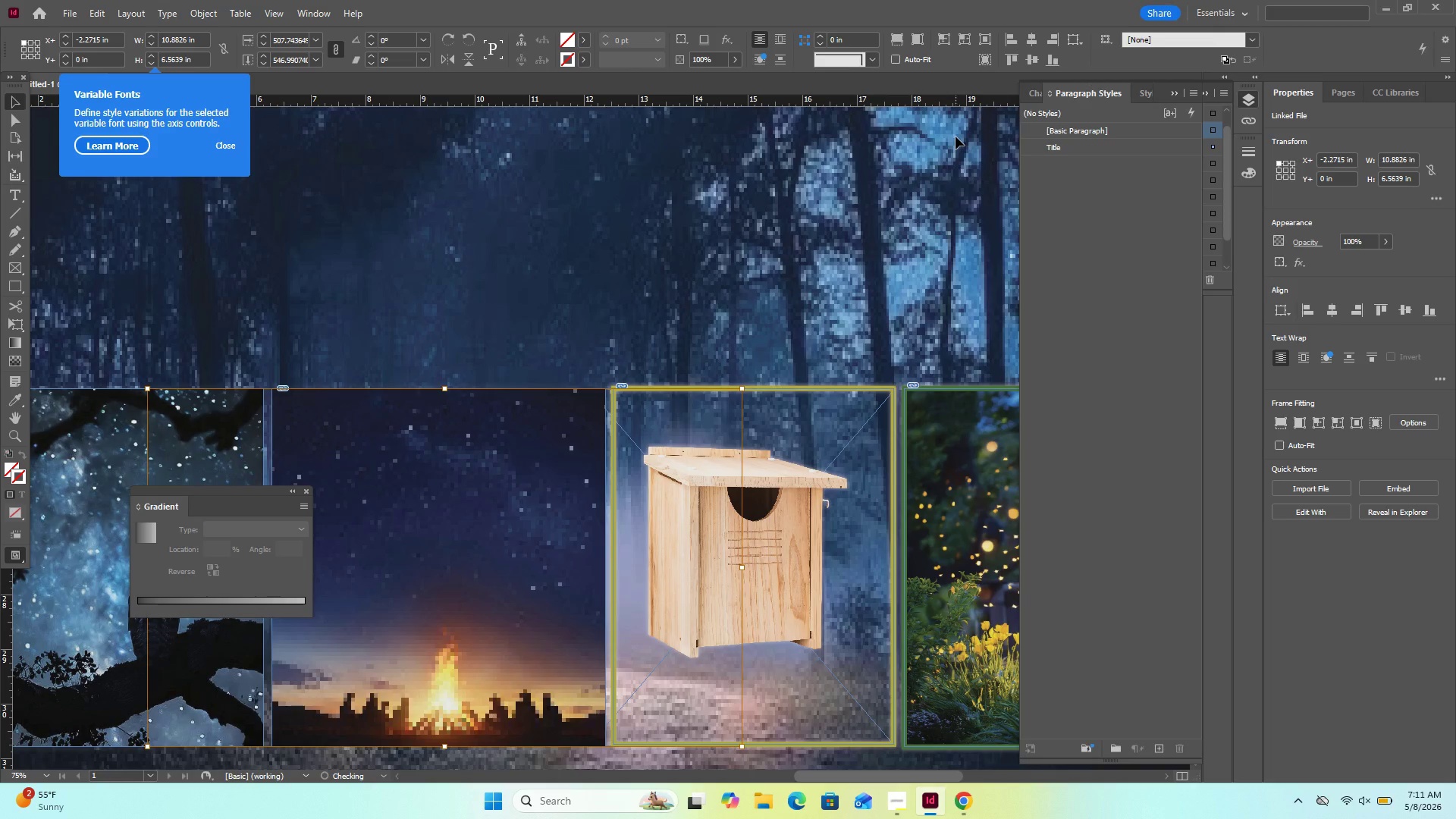 
key(Control+Z)
 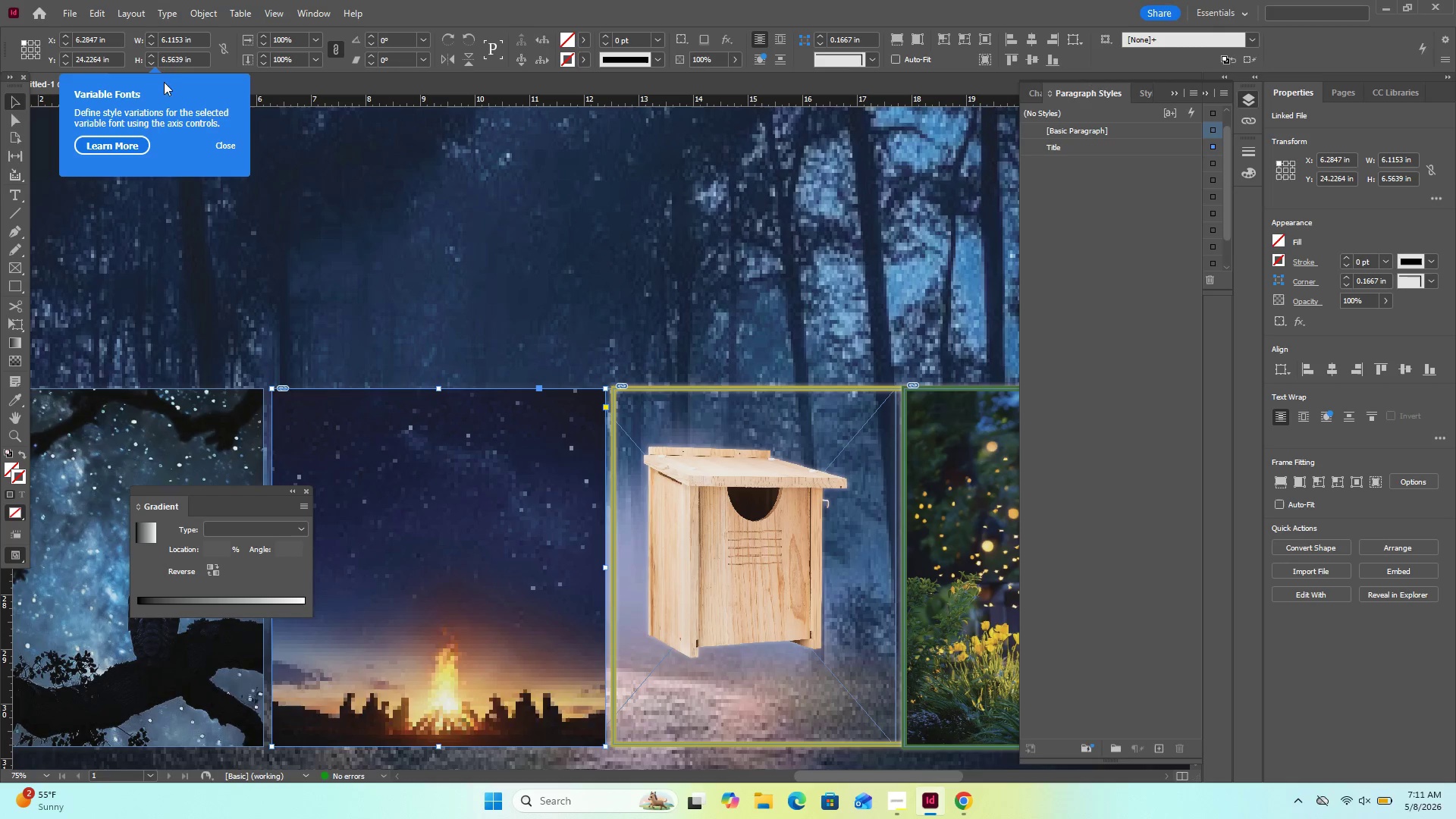 
wait(7.59)
 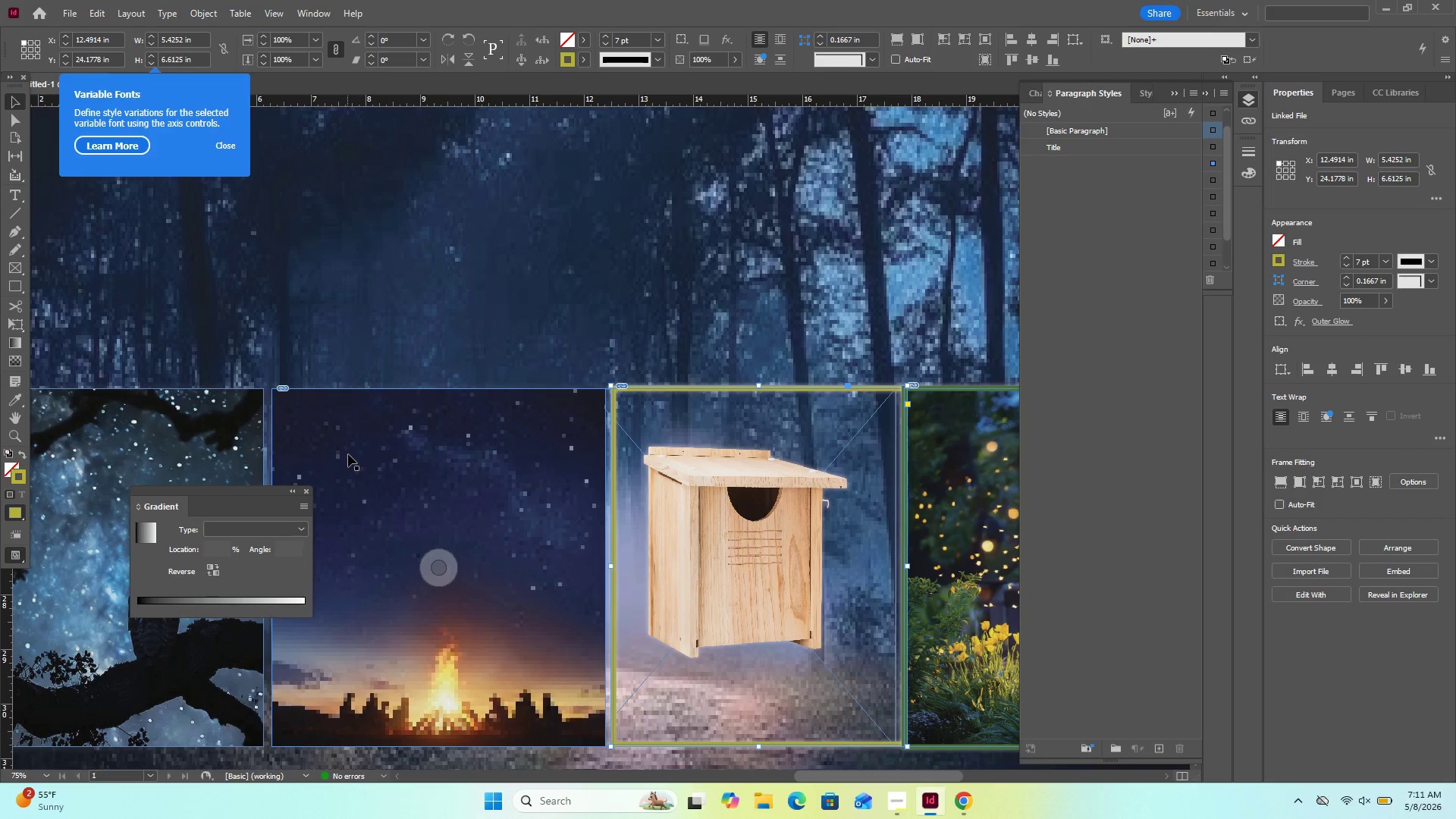 
double_click([560, 53])
 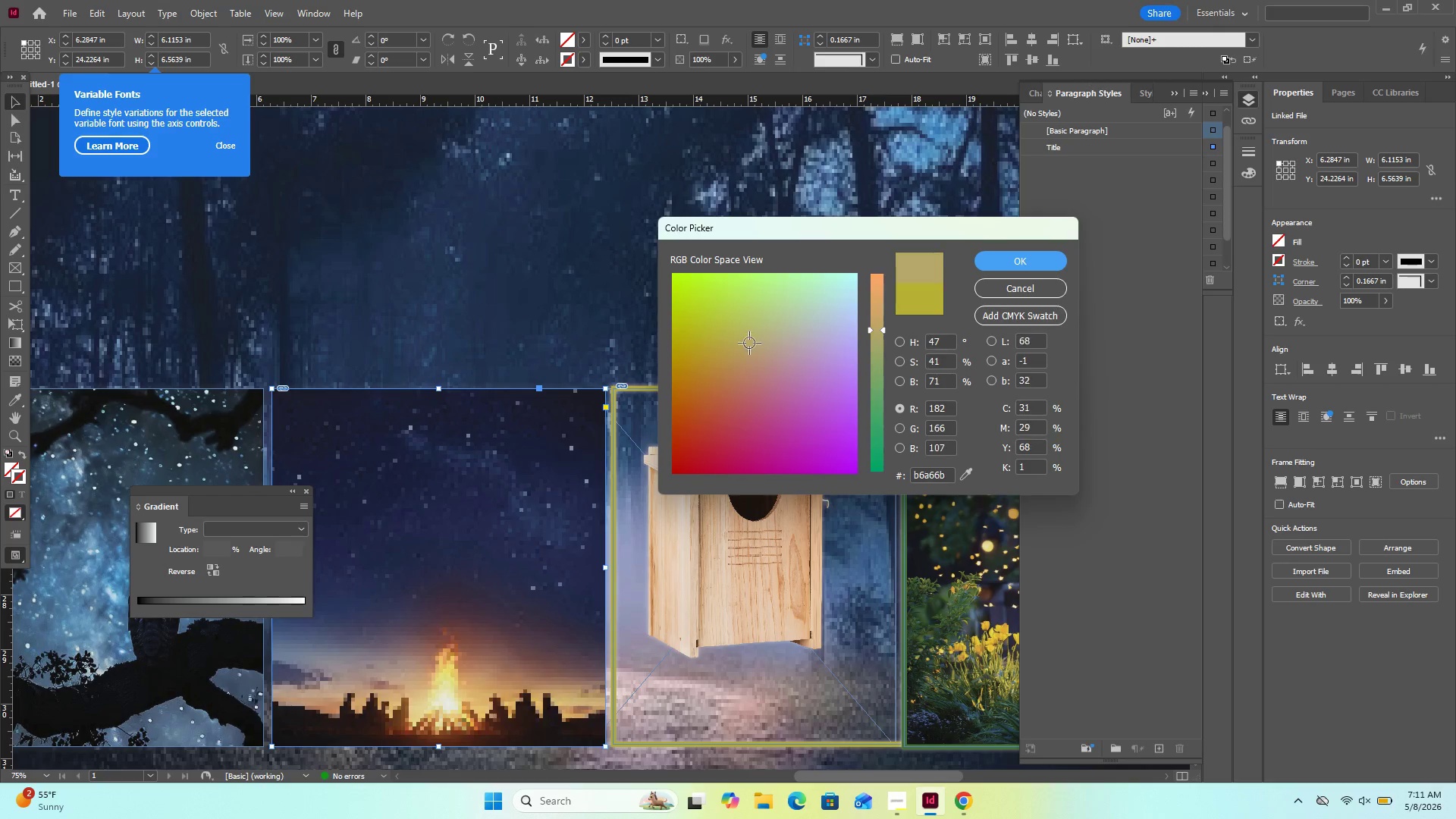 
left_click([707, 350])
 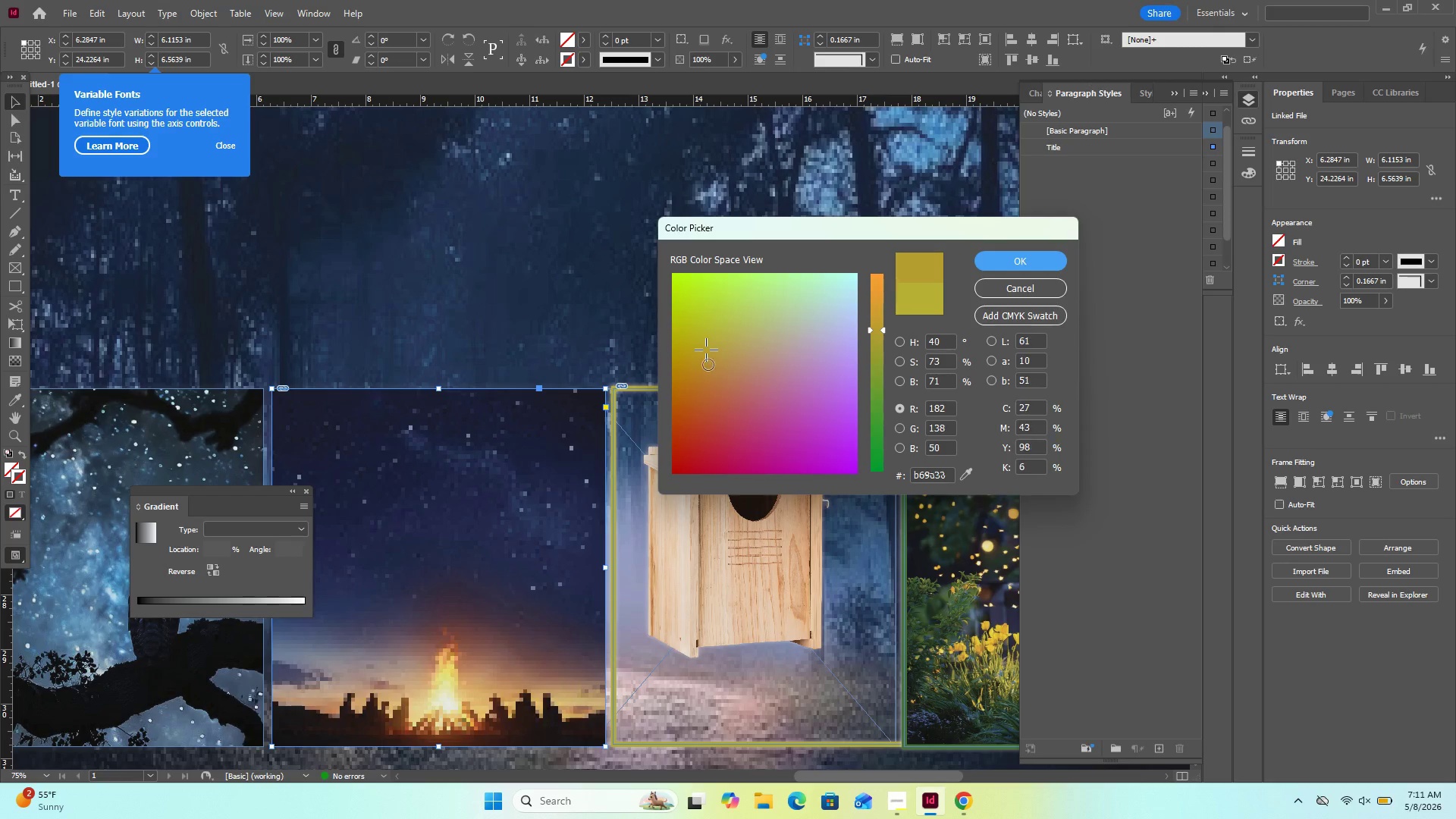 
left_click([708, 365])
 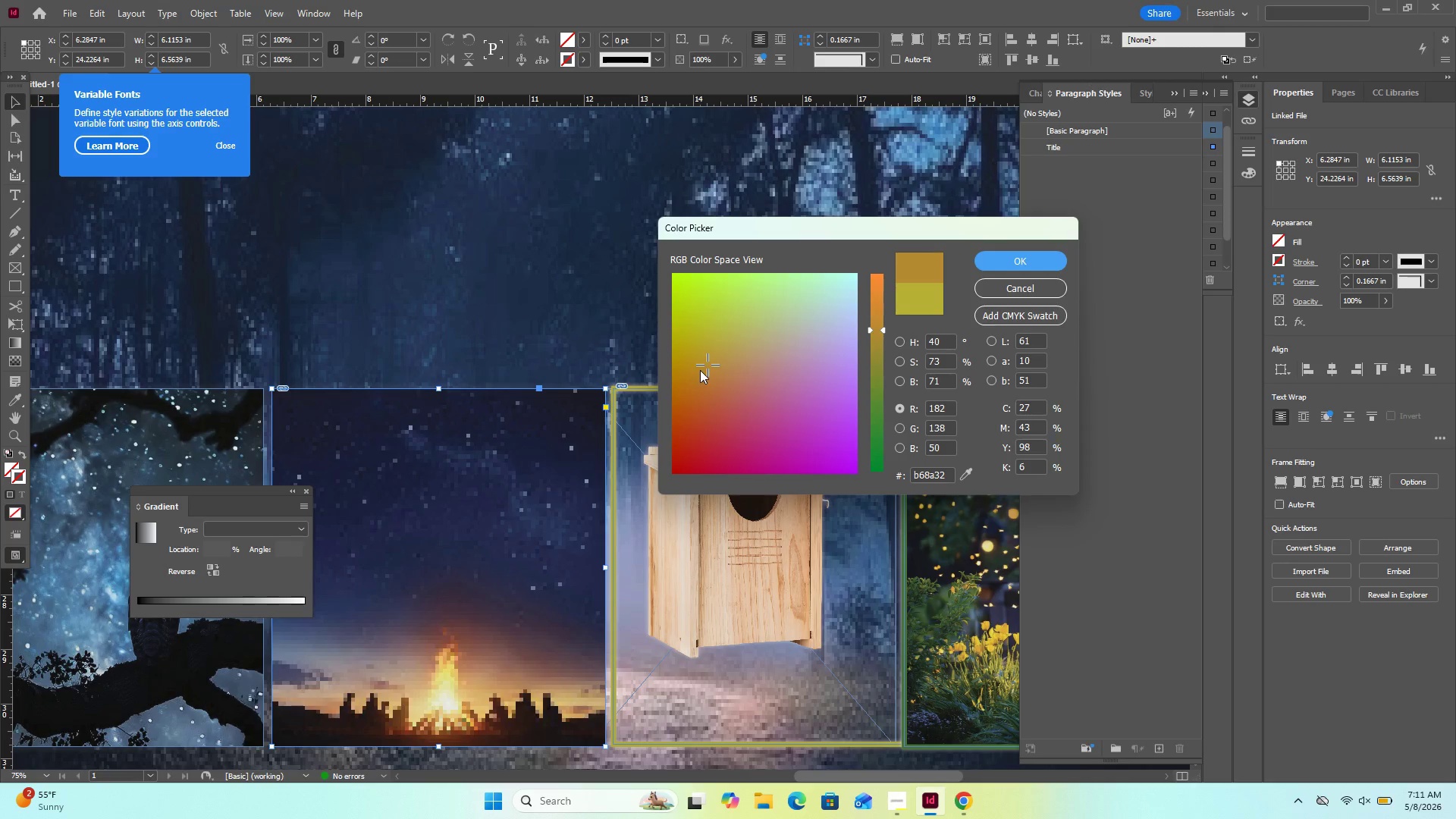 
left_click_drag(start_coordinate=[700, 370], to_coordinate=[714, 339])
 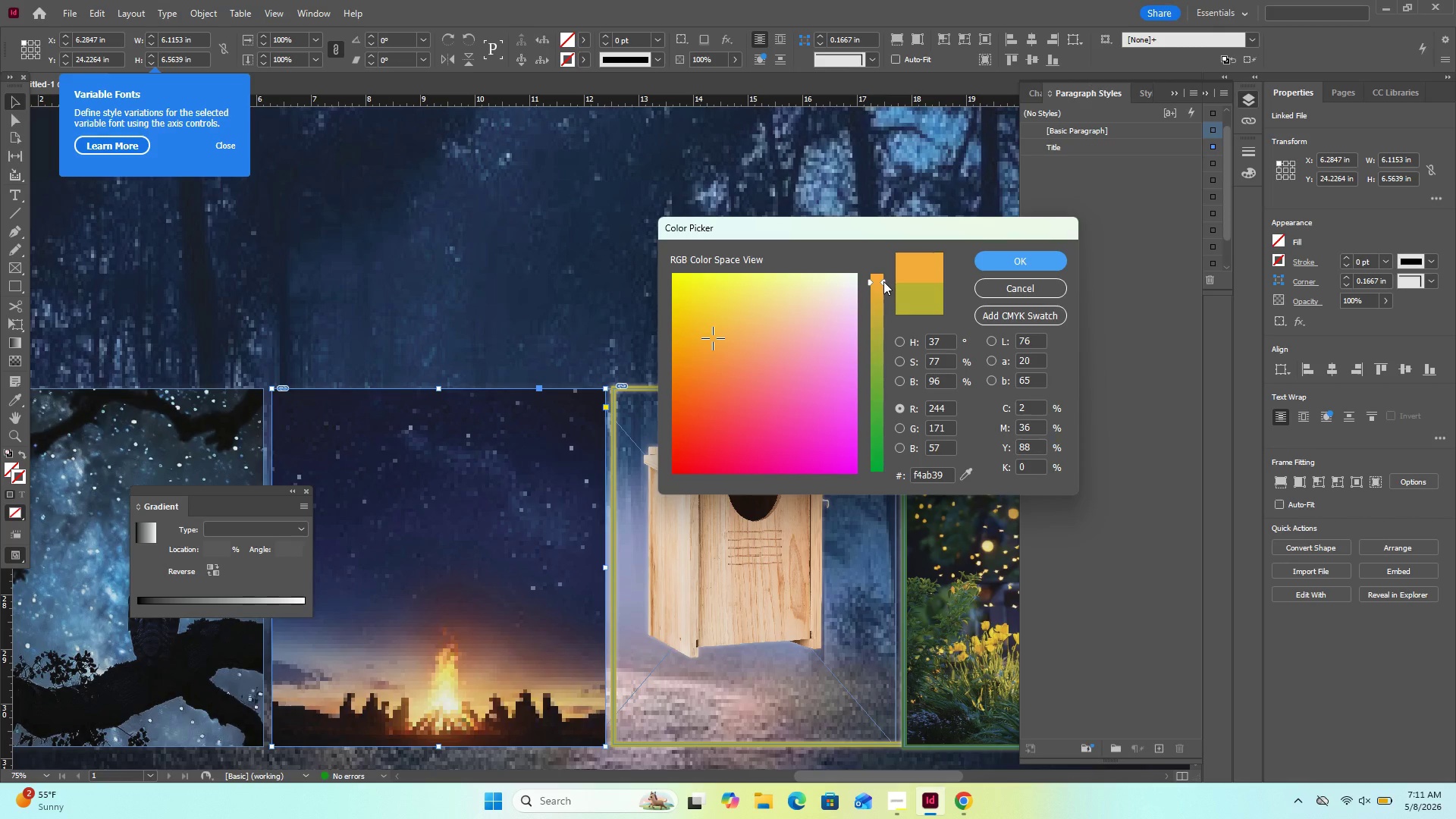 
left_click([883, 281])
 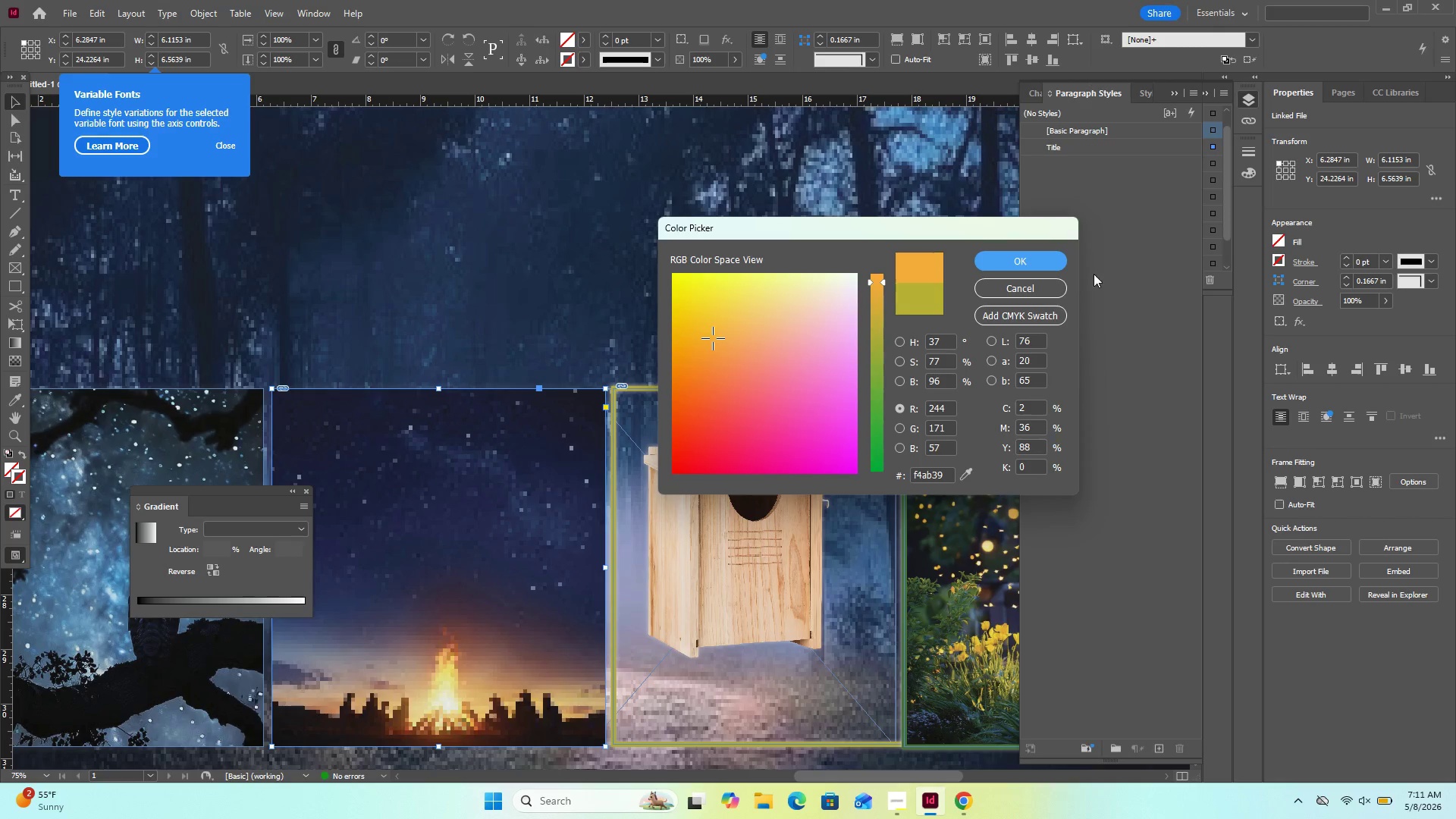 
left_click([1023, 267])
 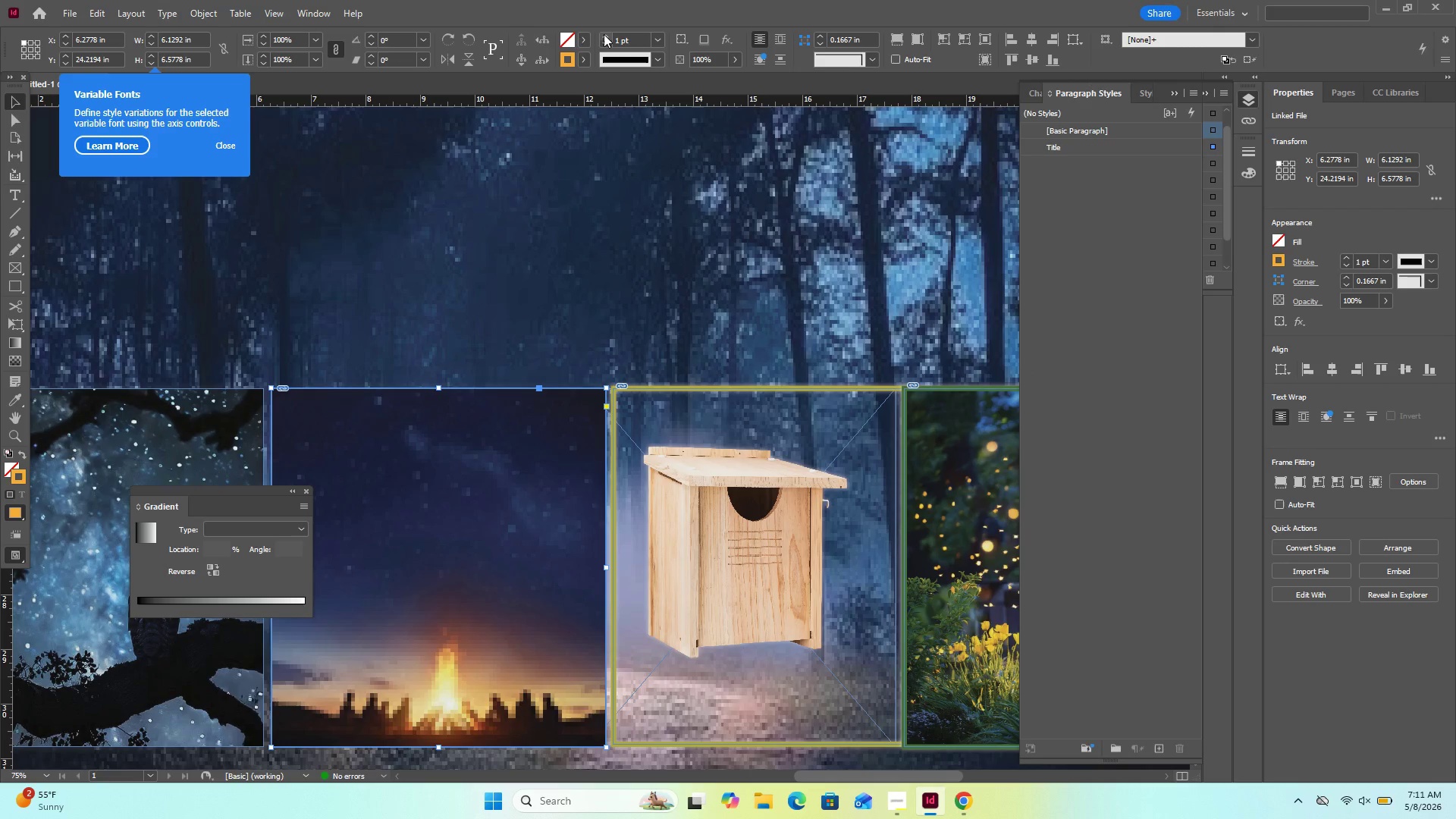 
double_click([604, 34])
 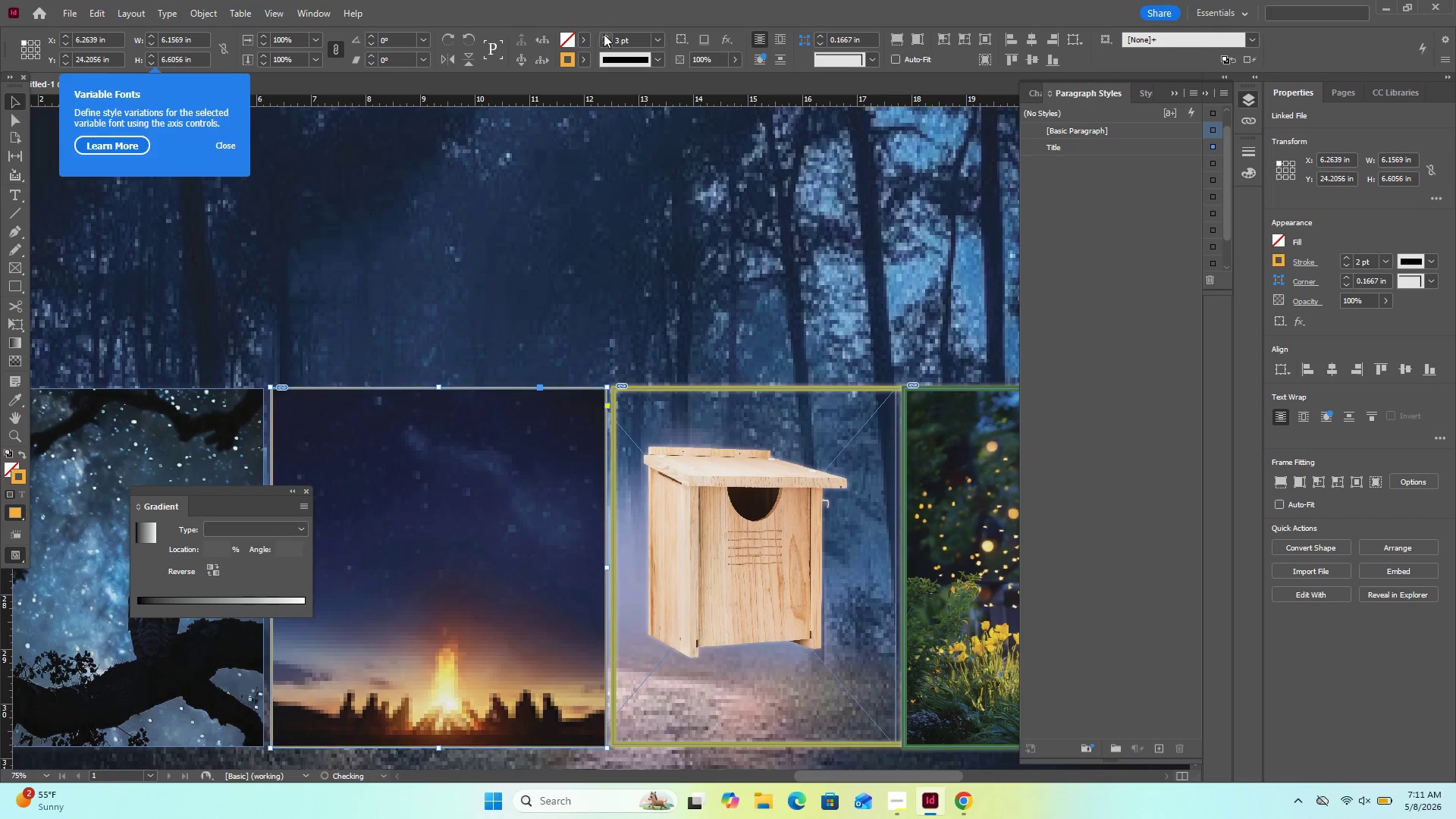 
triple_click([604, 34])
 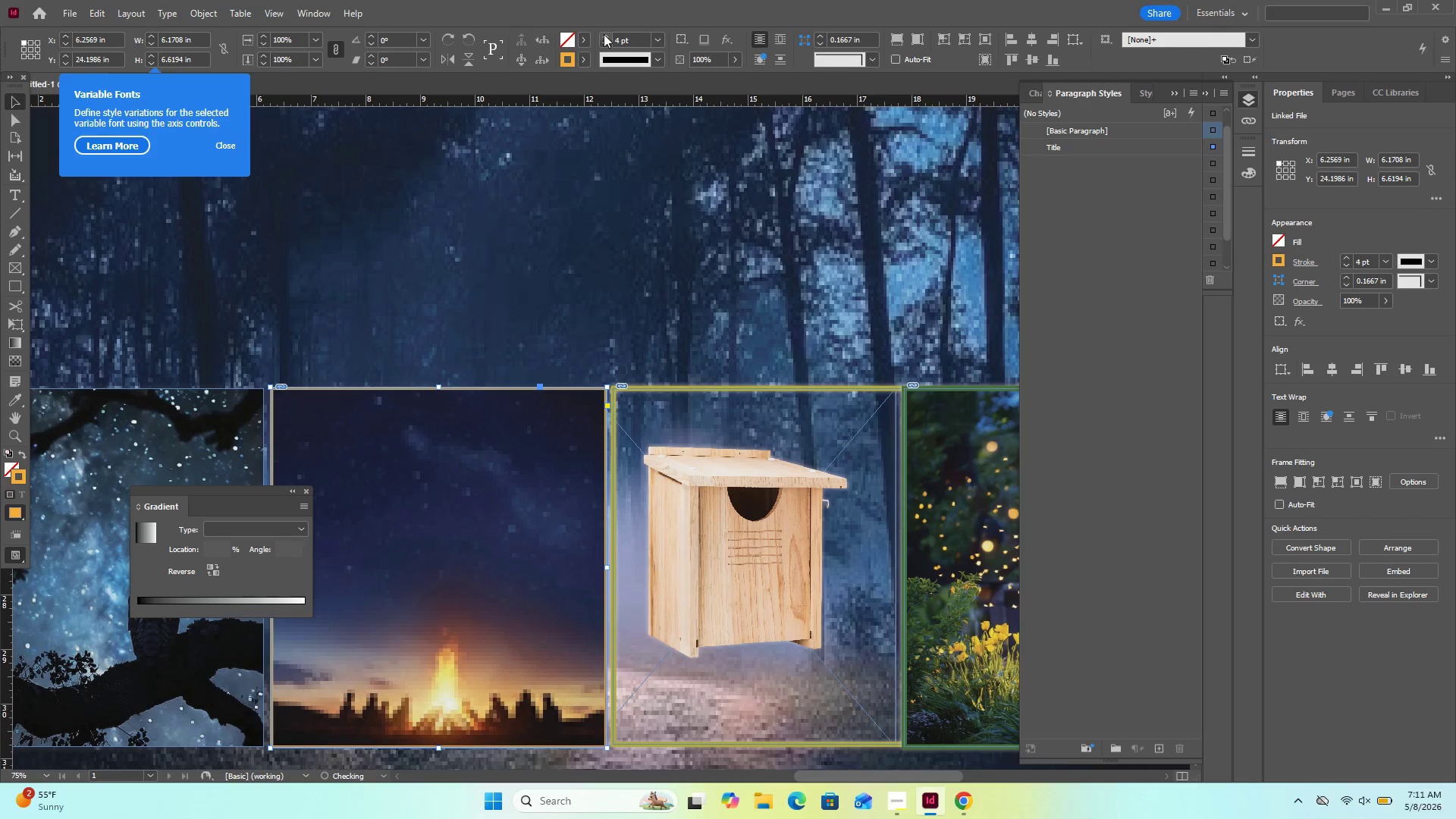 
left_click([604, 34])
 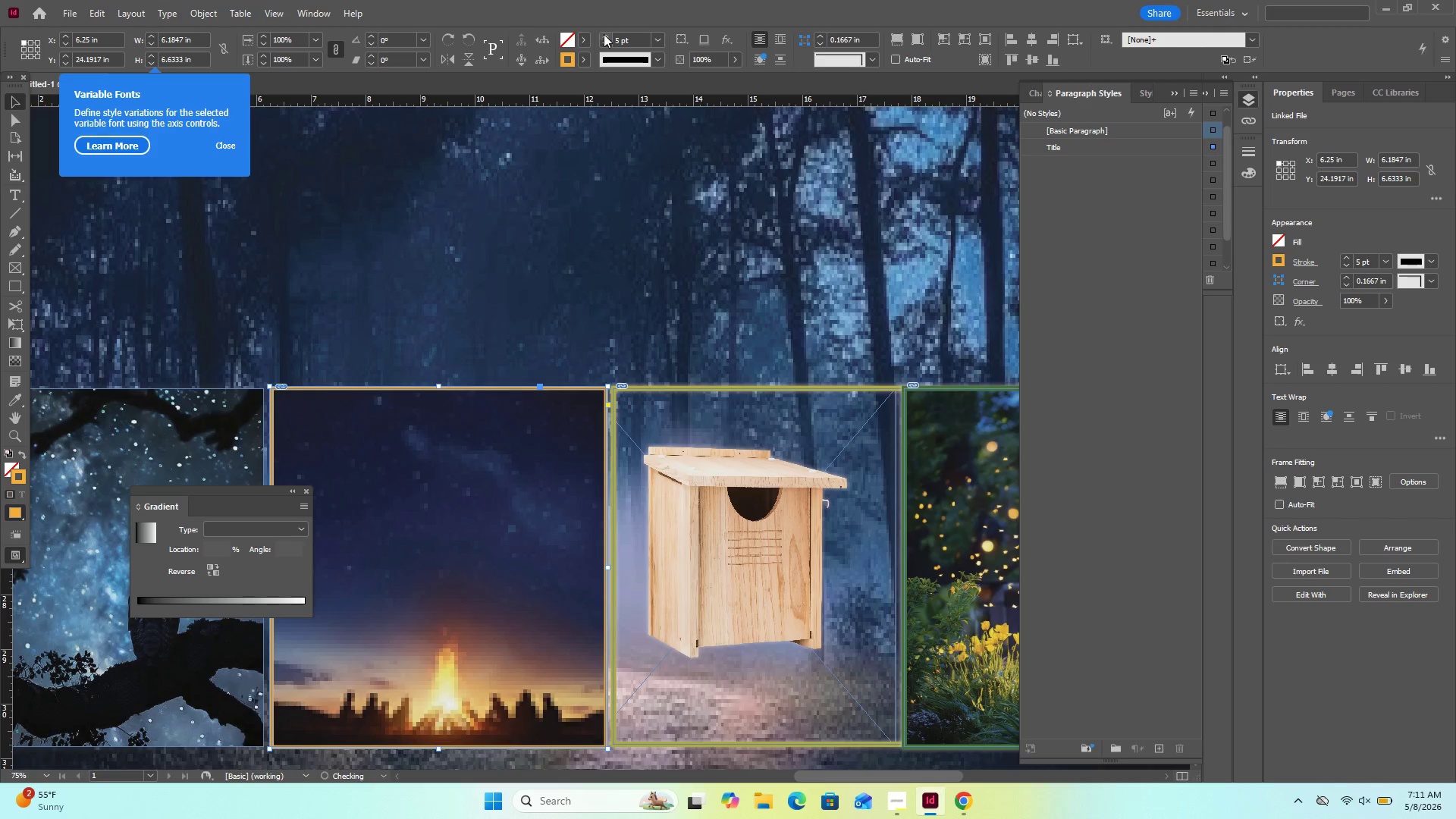 
left_click([604, 34])
 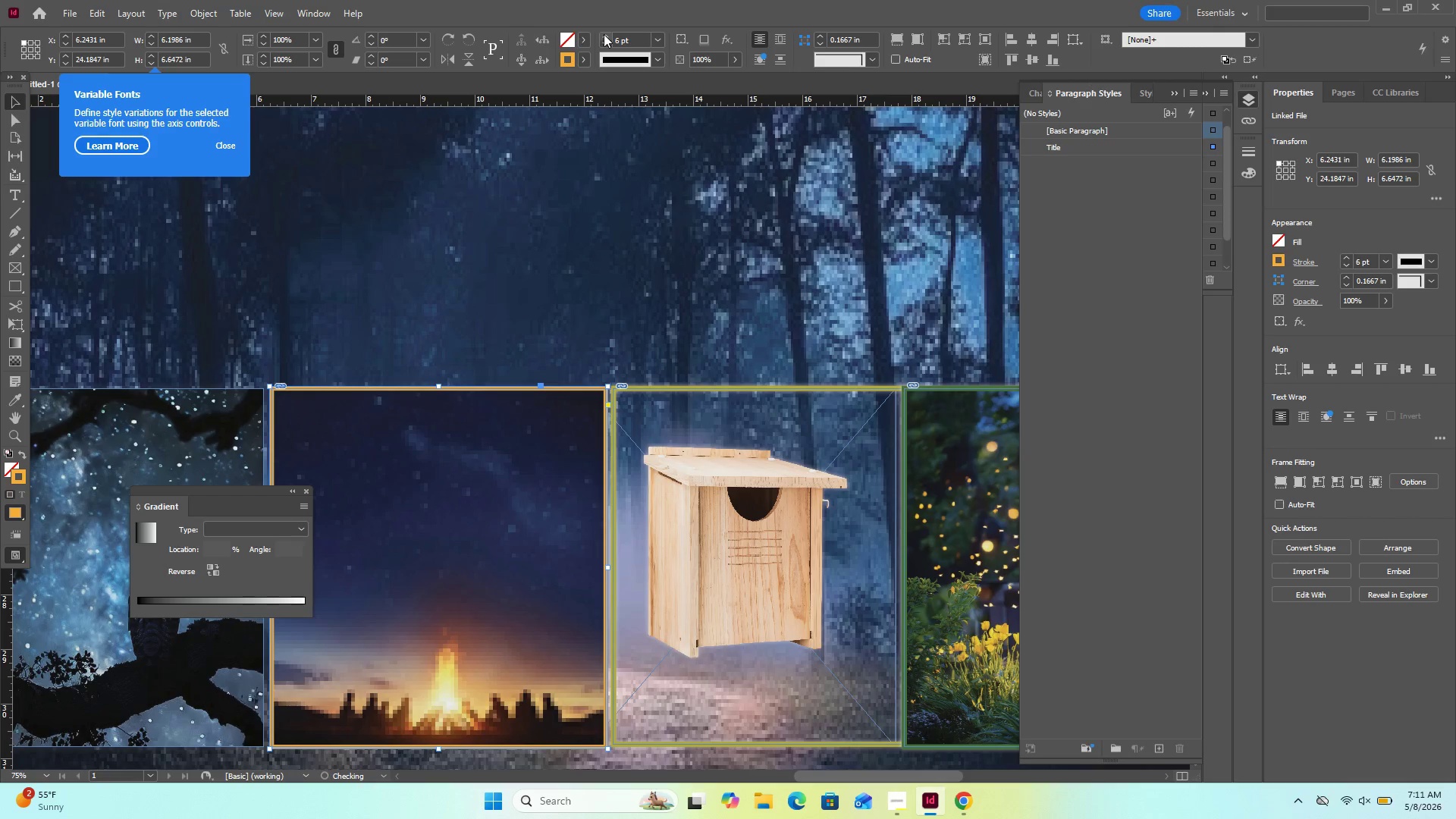 
left_click([604, 34])
 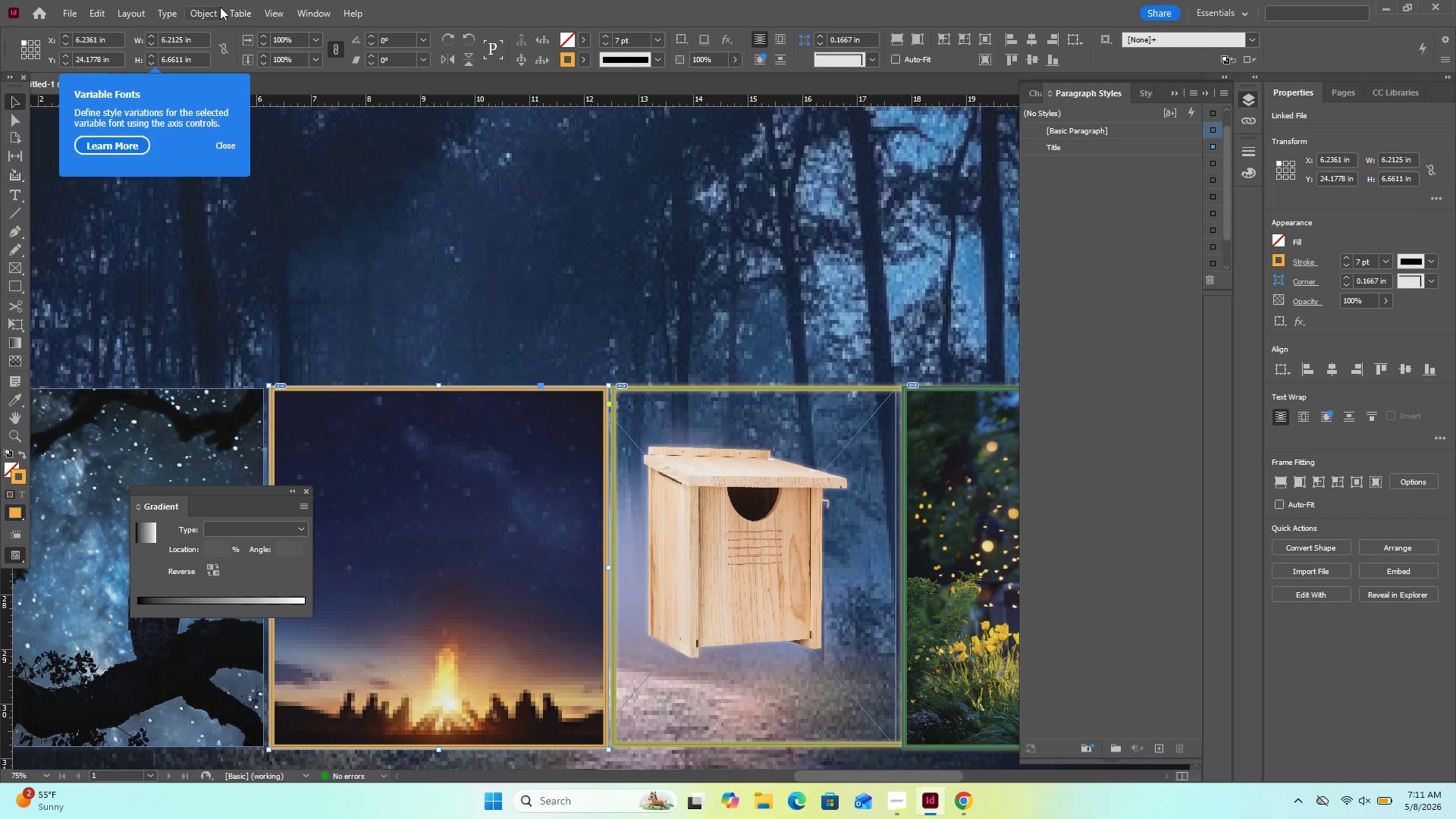 
left_click([215, 12])
 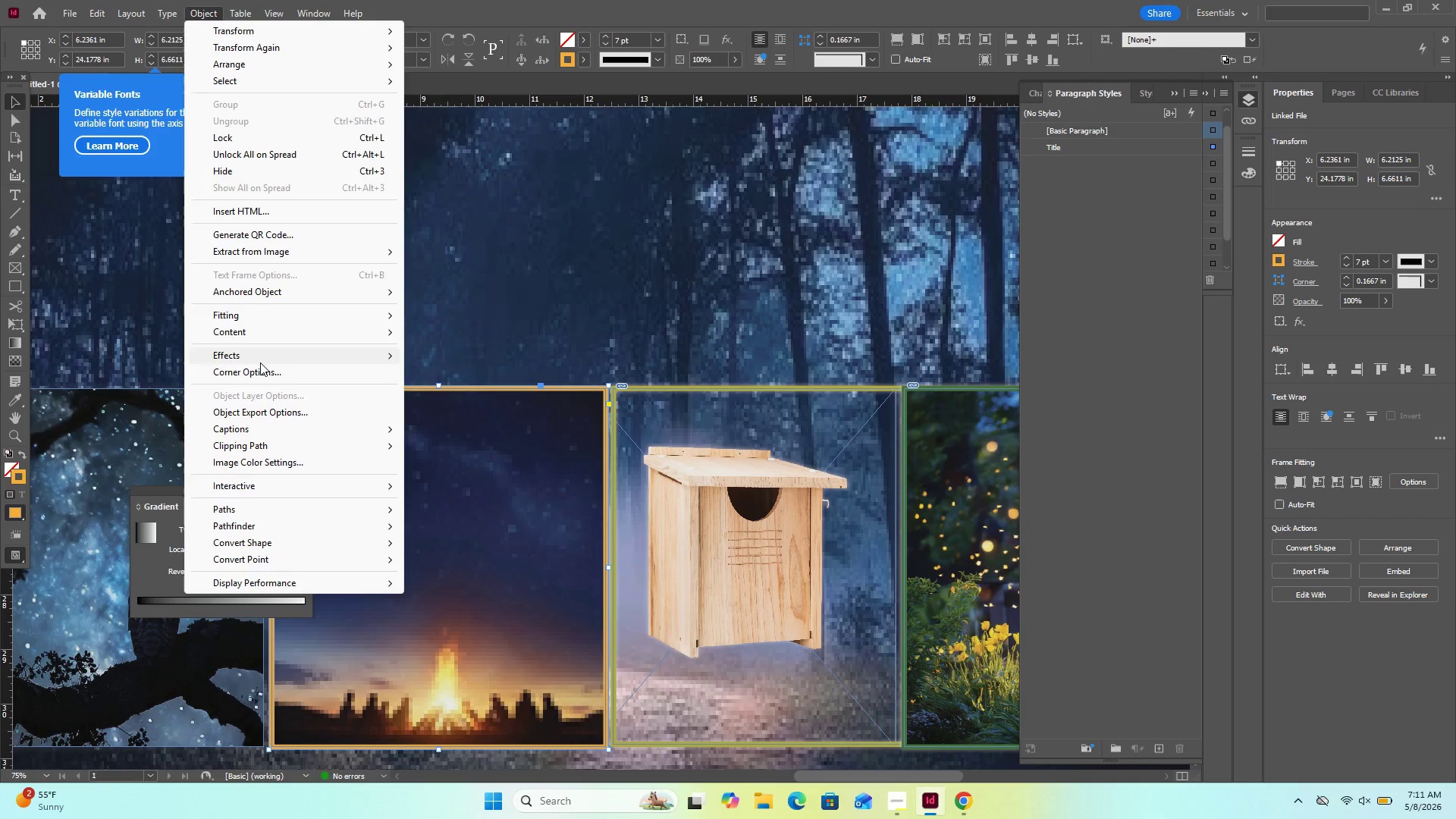 
left_click([260, 362])
 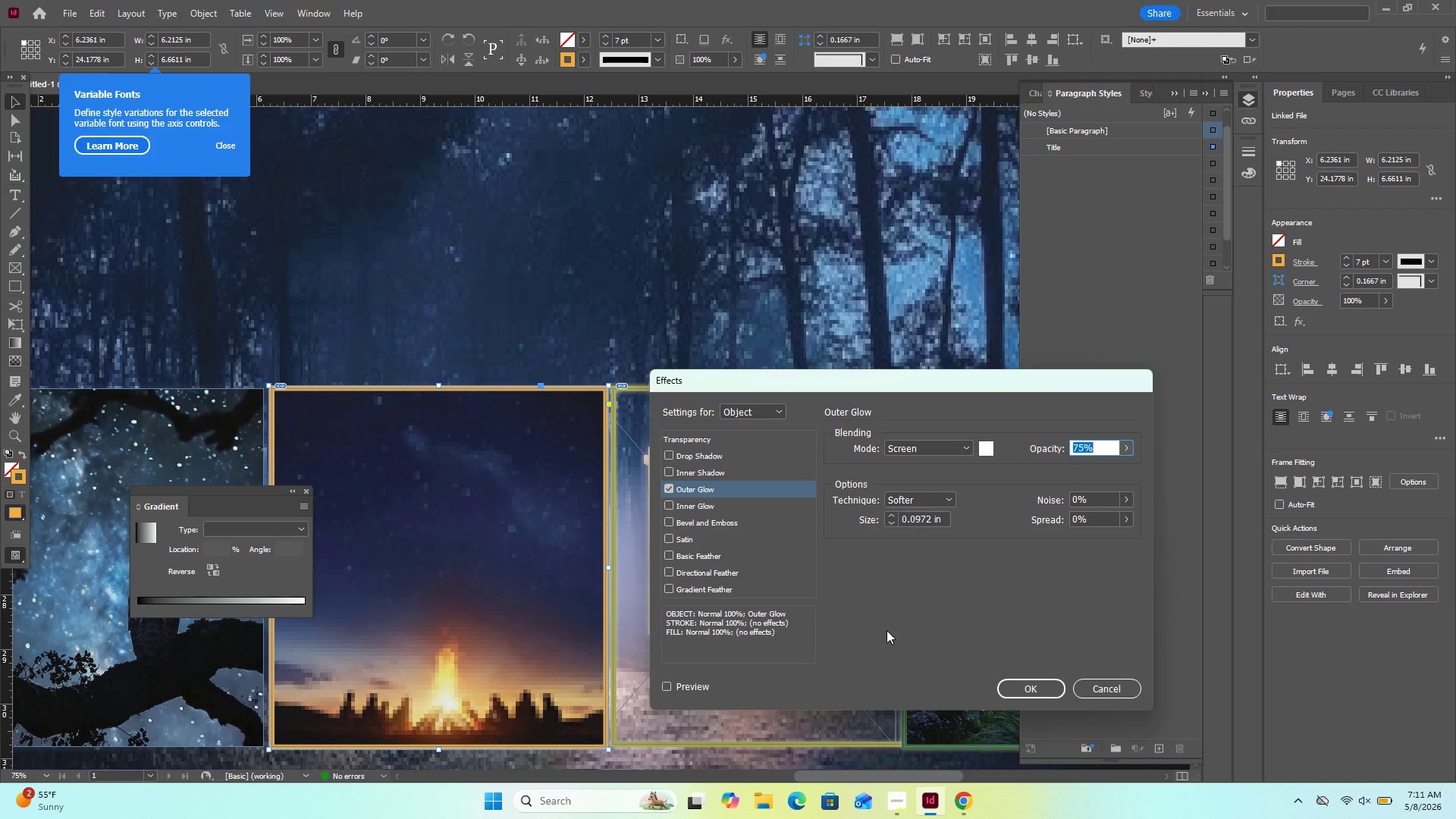 
left_click([1010, 679])
 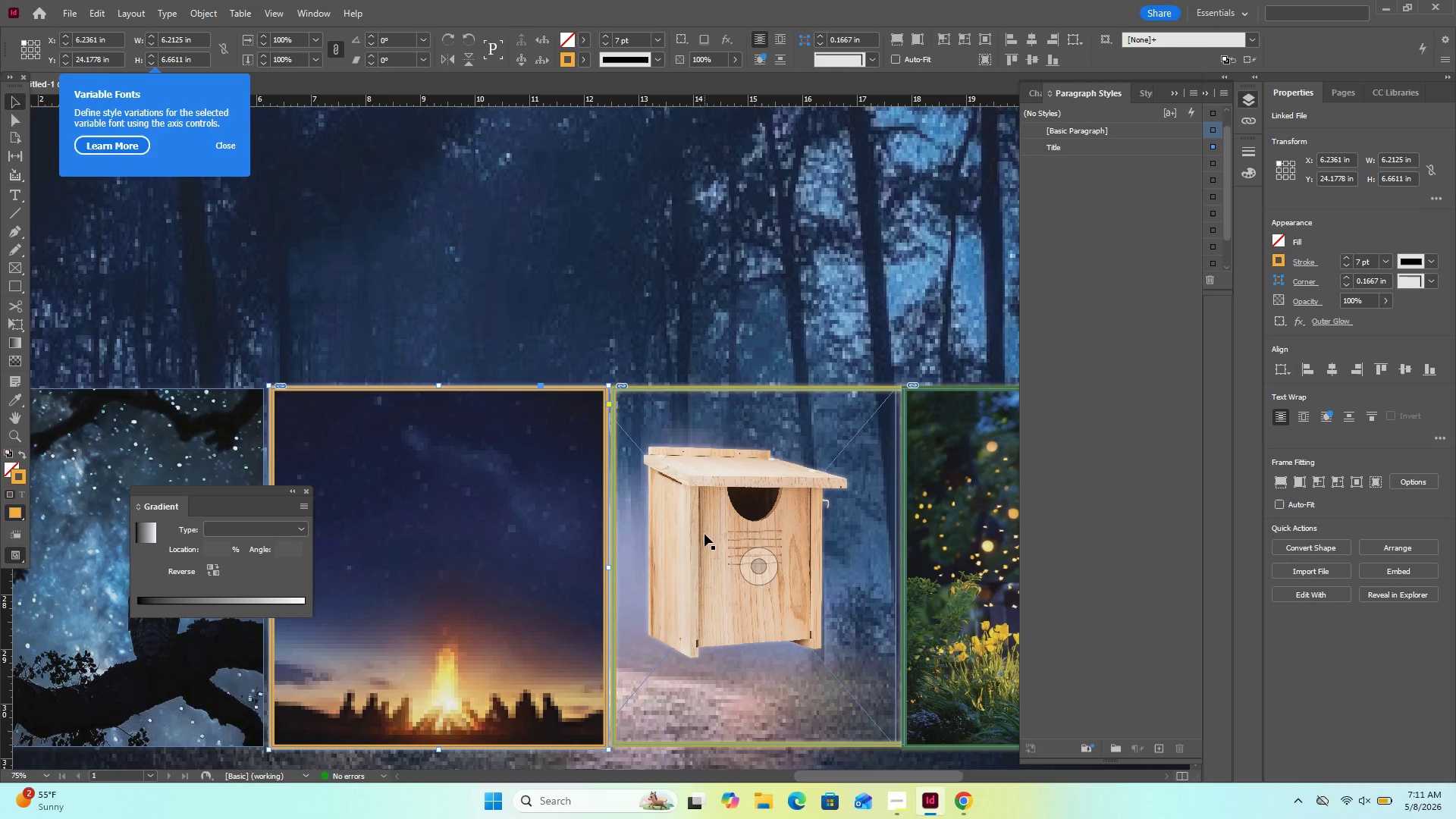 
scroll: coordinate [704, 534], scroll_direction: up, amount: 1.0
 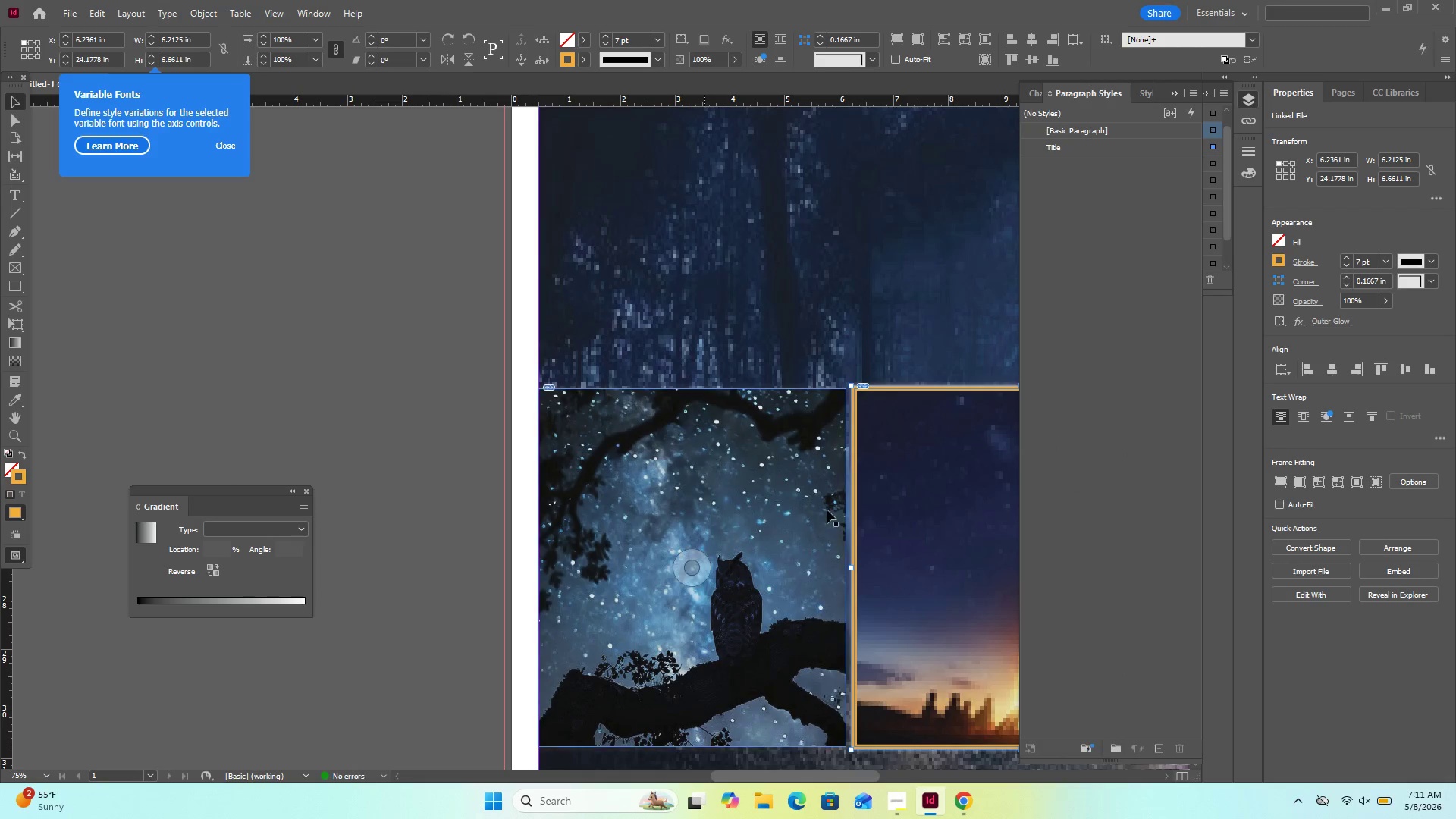 
left_click([833, 512])
 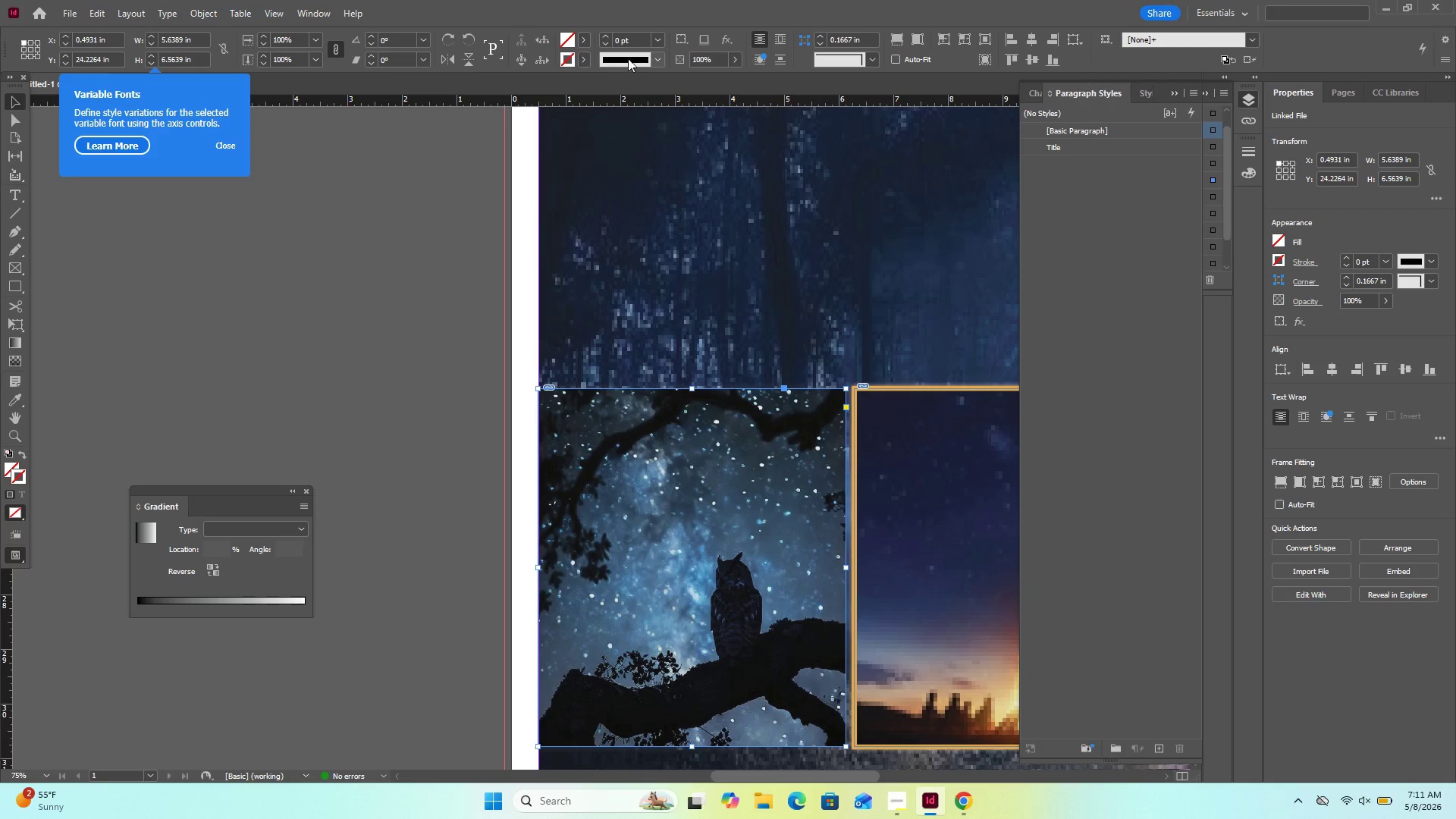 
left_click([586, 66])
 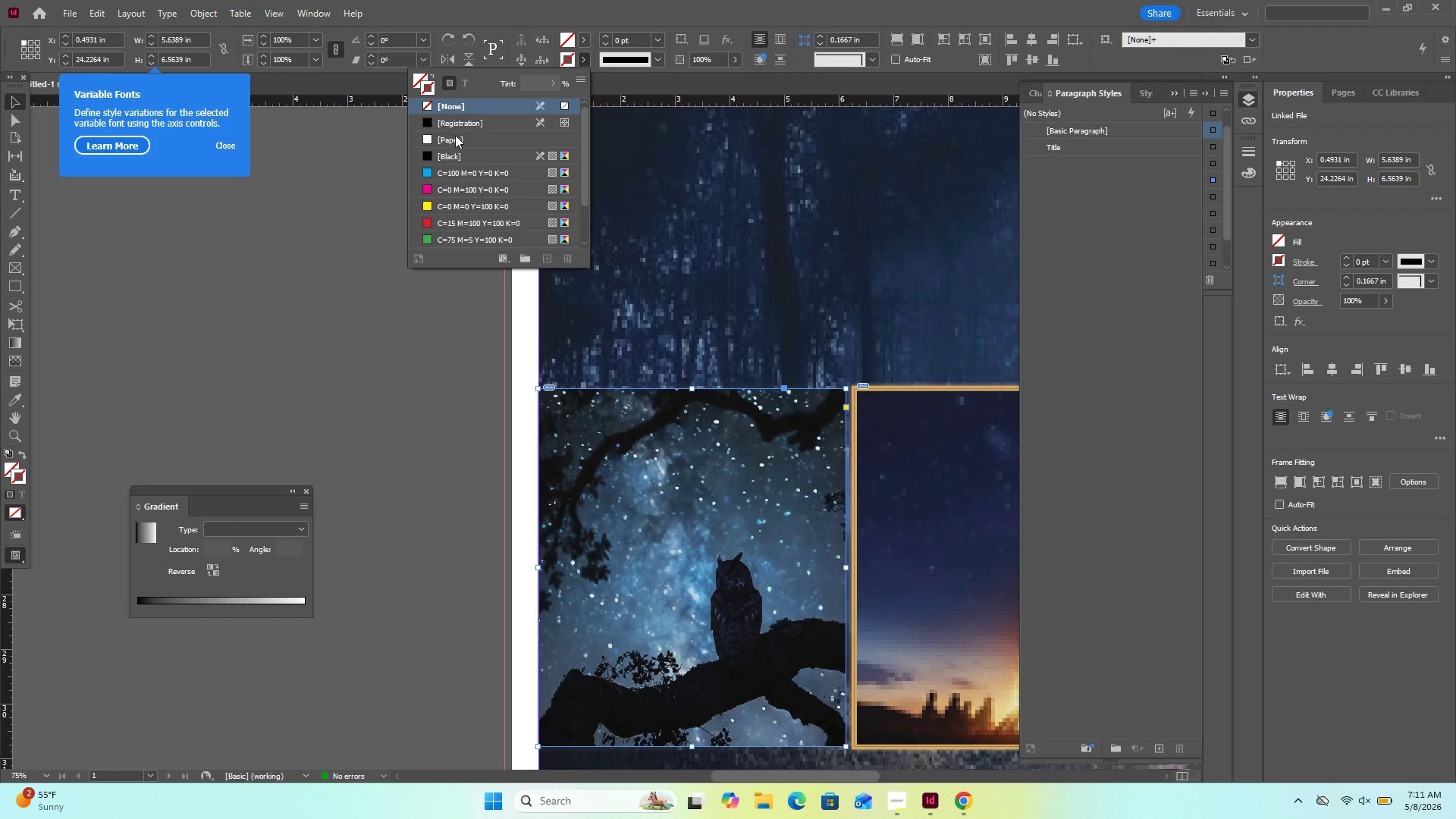 
wait(5.25)
 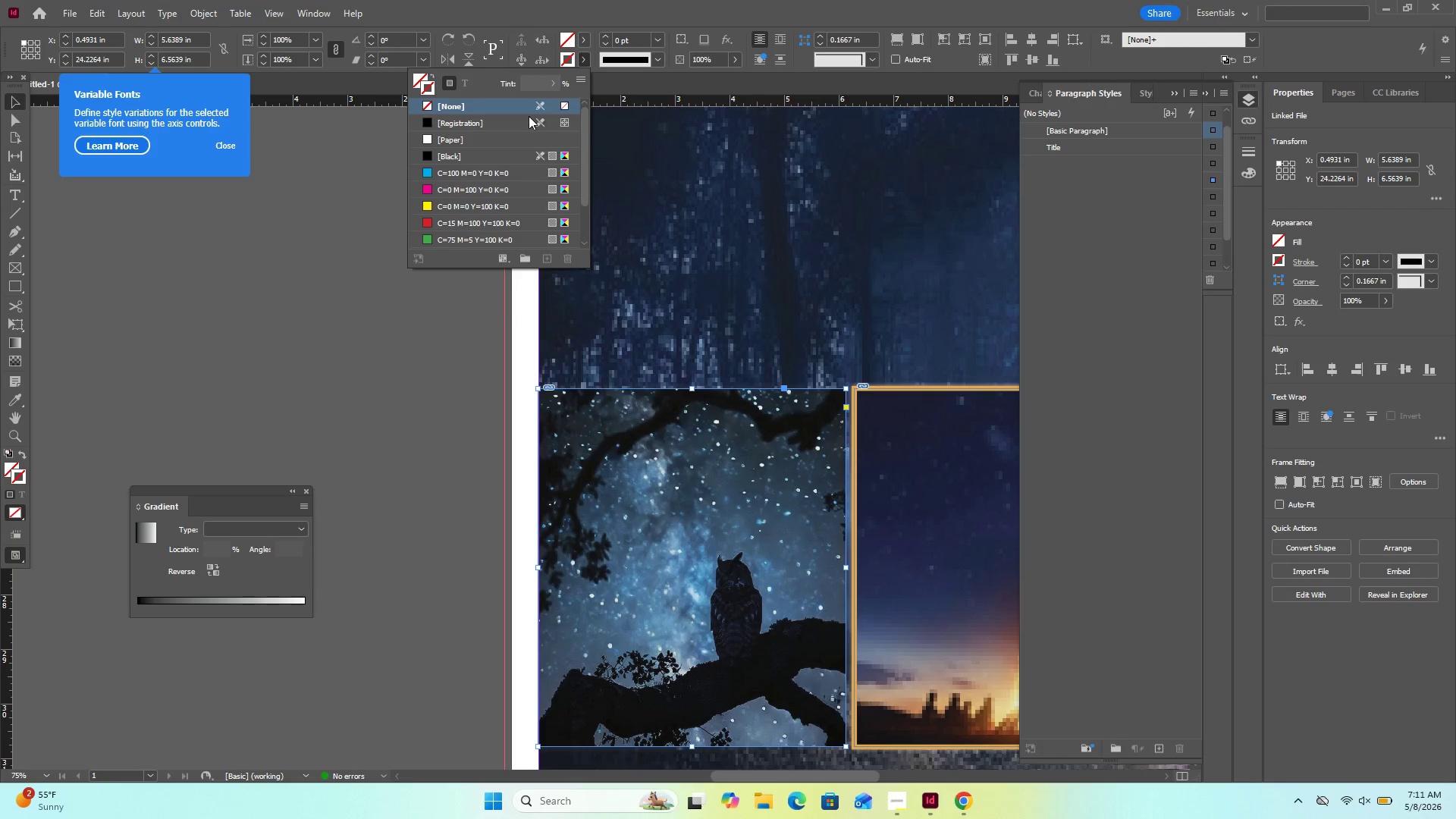 
left_click([440, 171])
 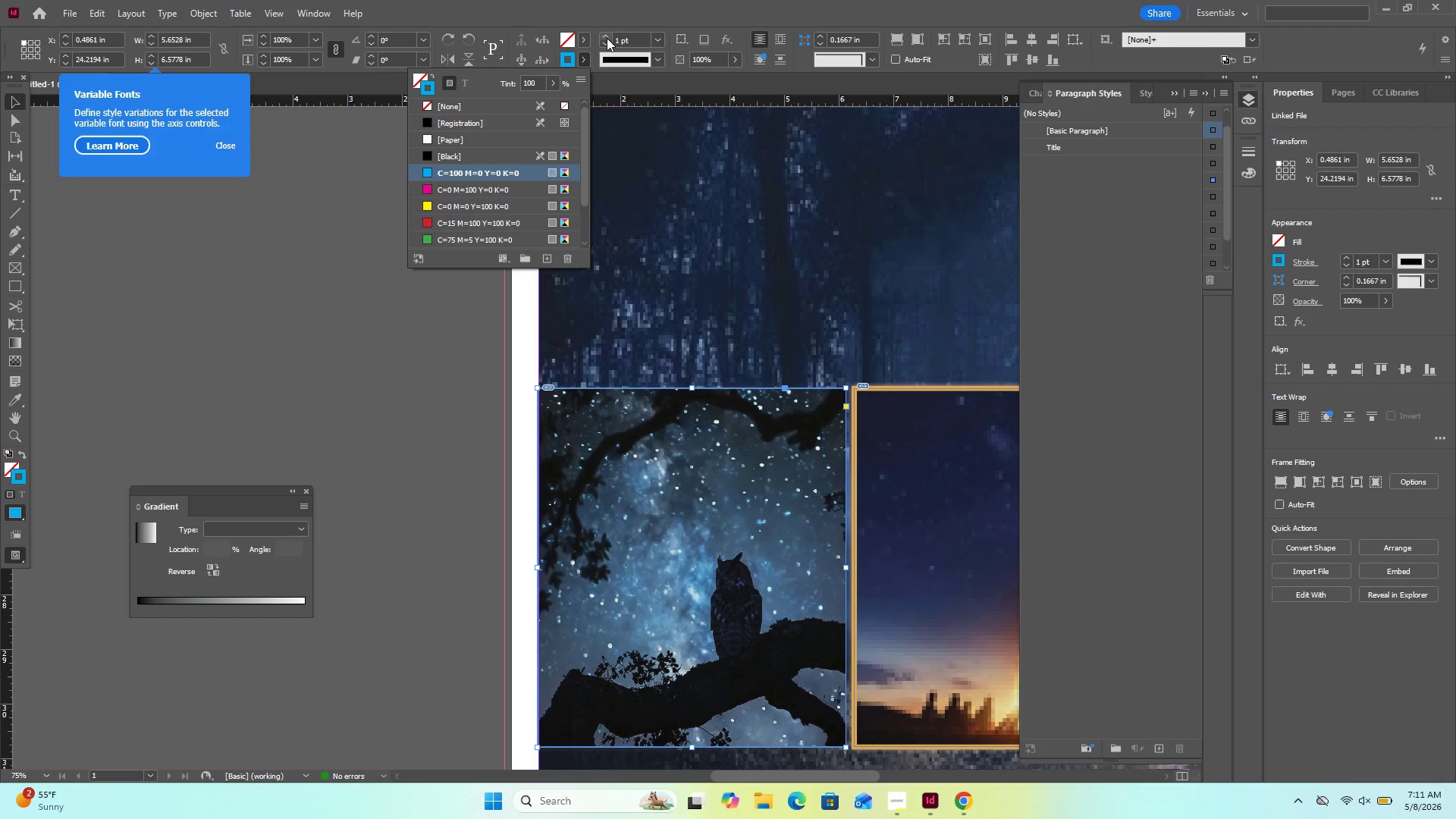 
double_click([607, 32])
 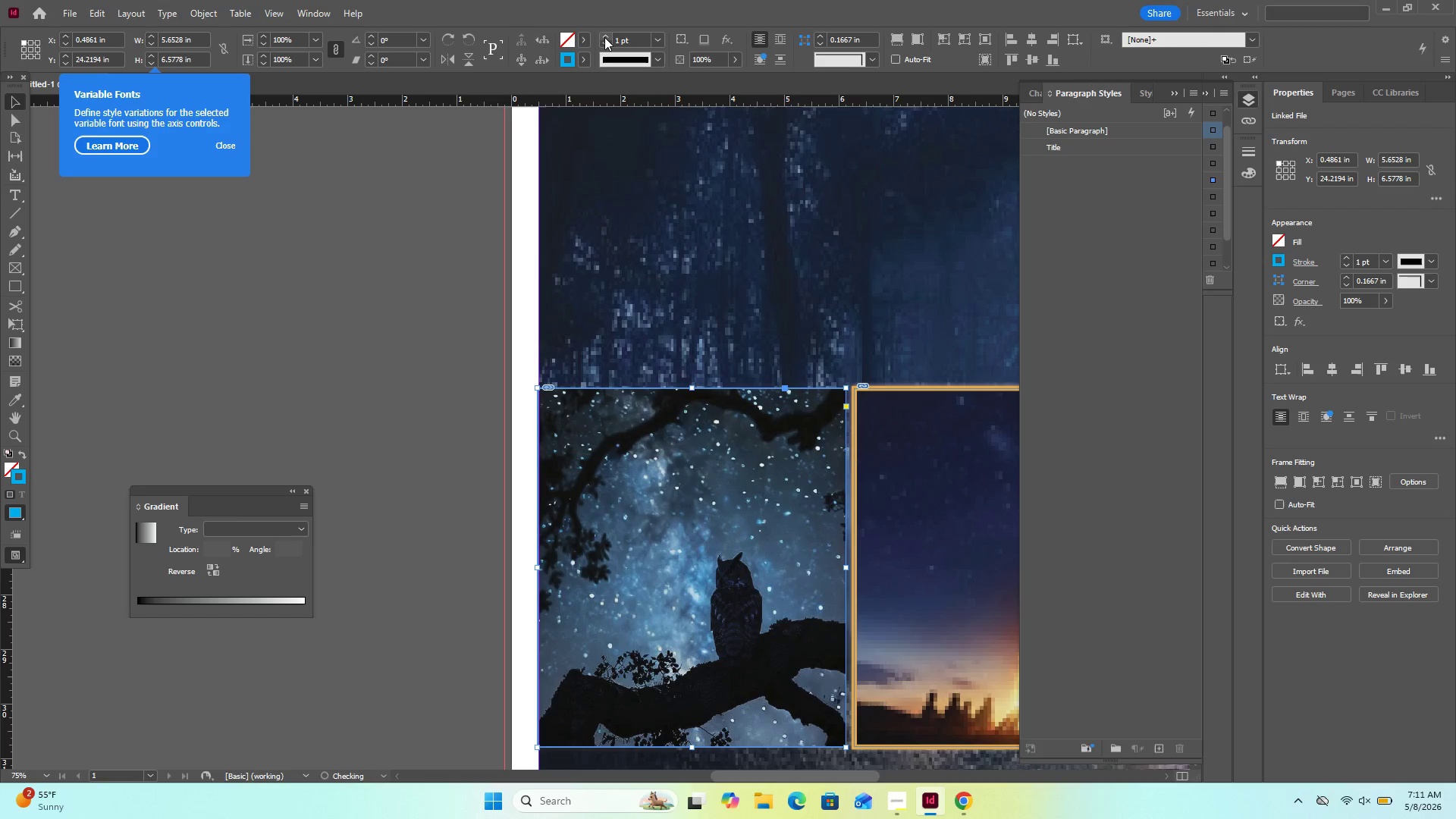 
left_click([604, 37])
 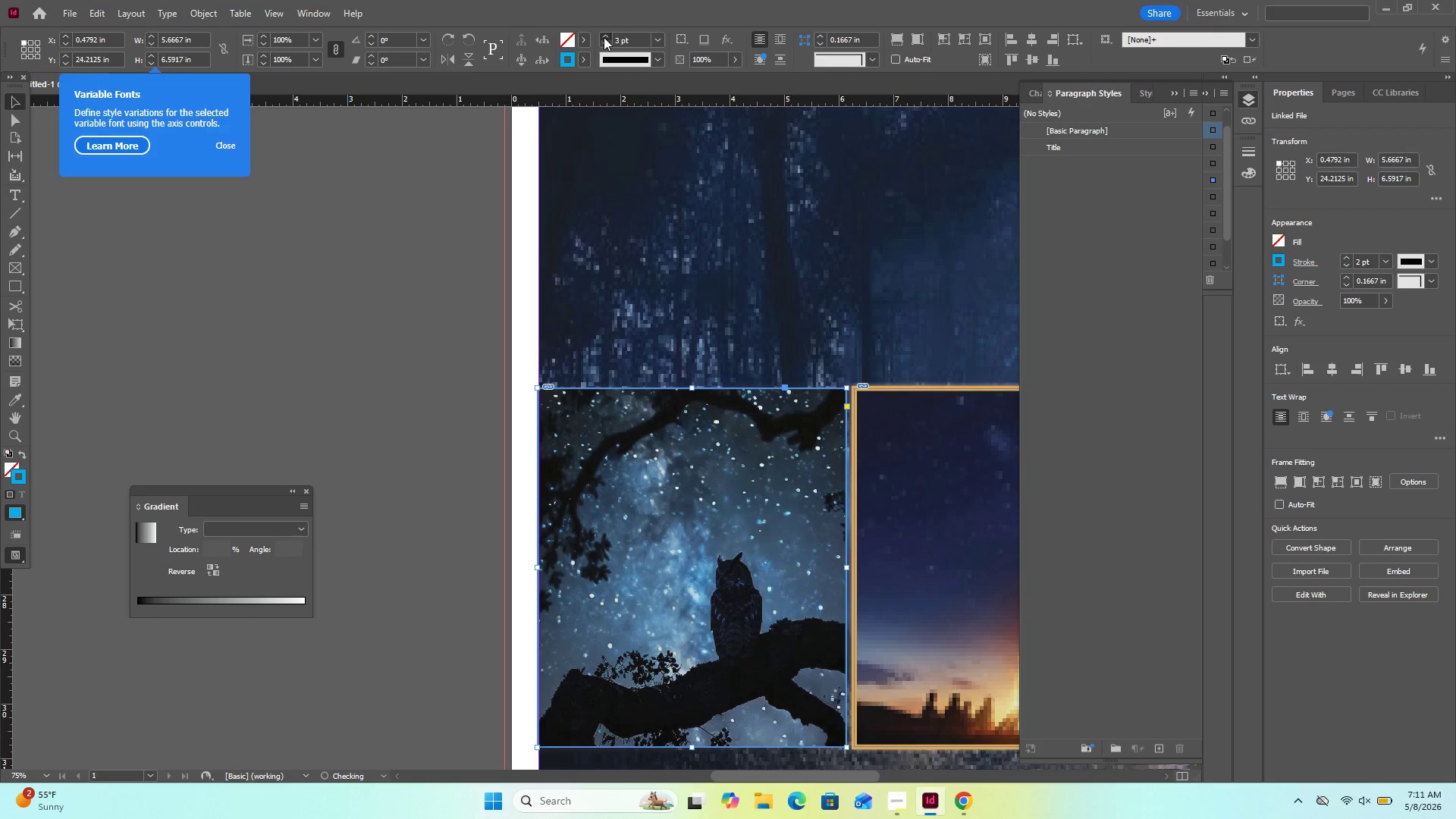 
double_click([604, 37])
 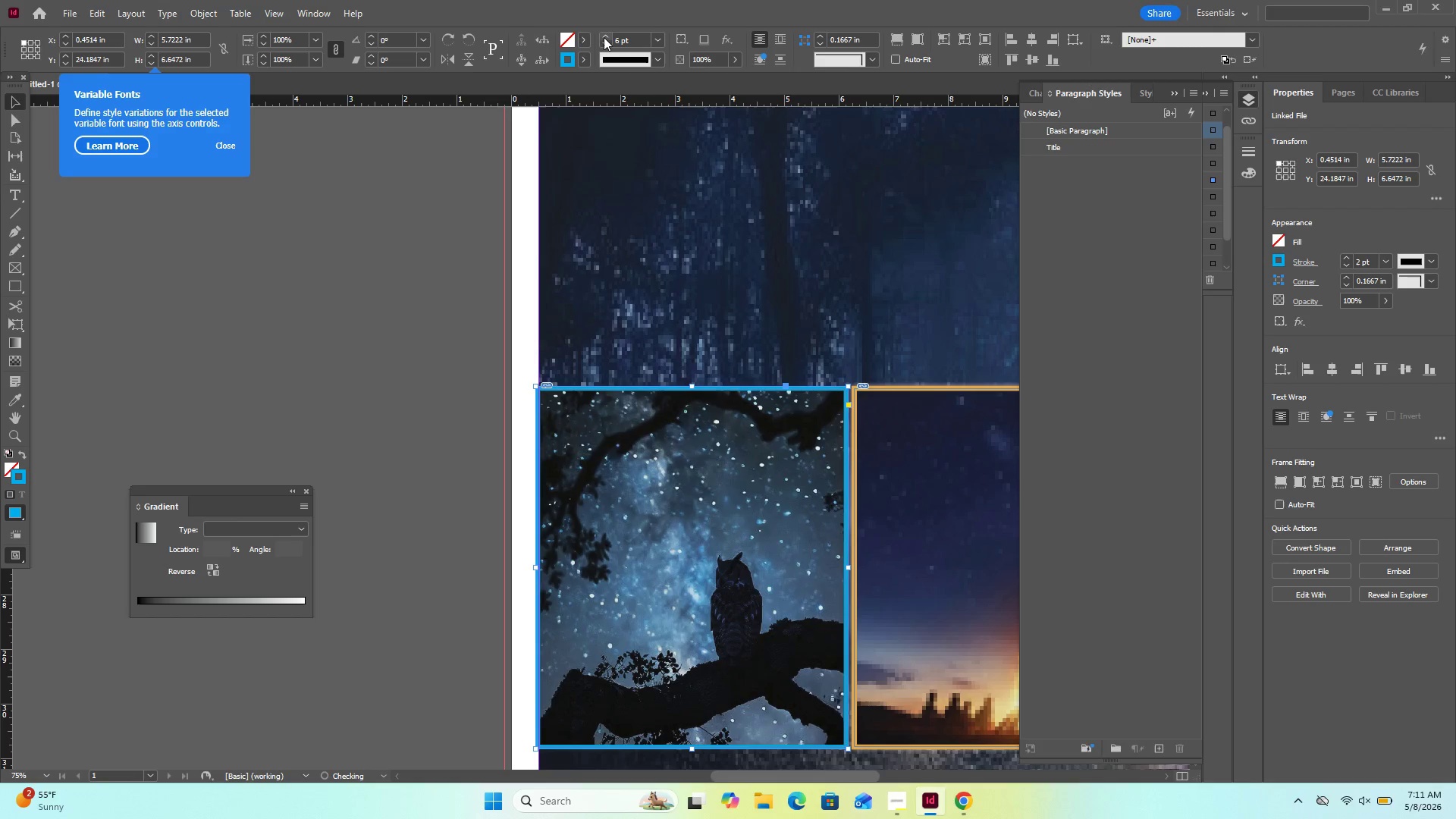 
left_click([604, 37])
 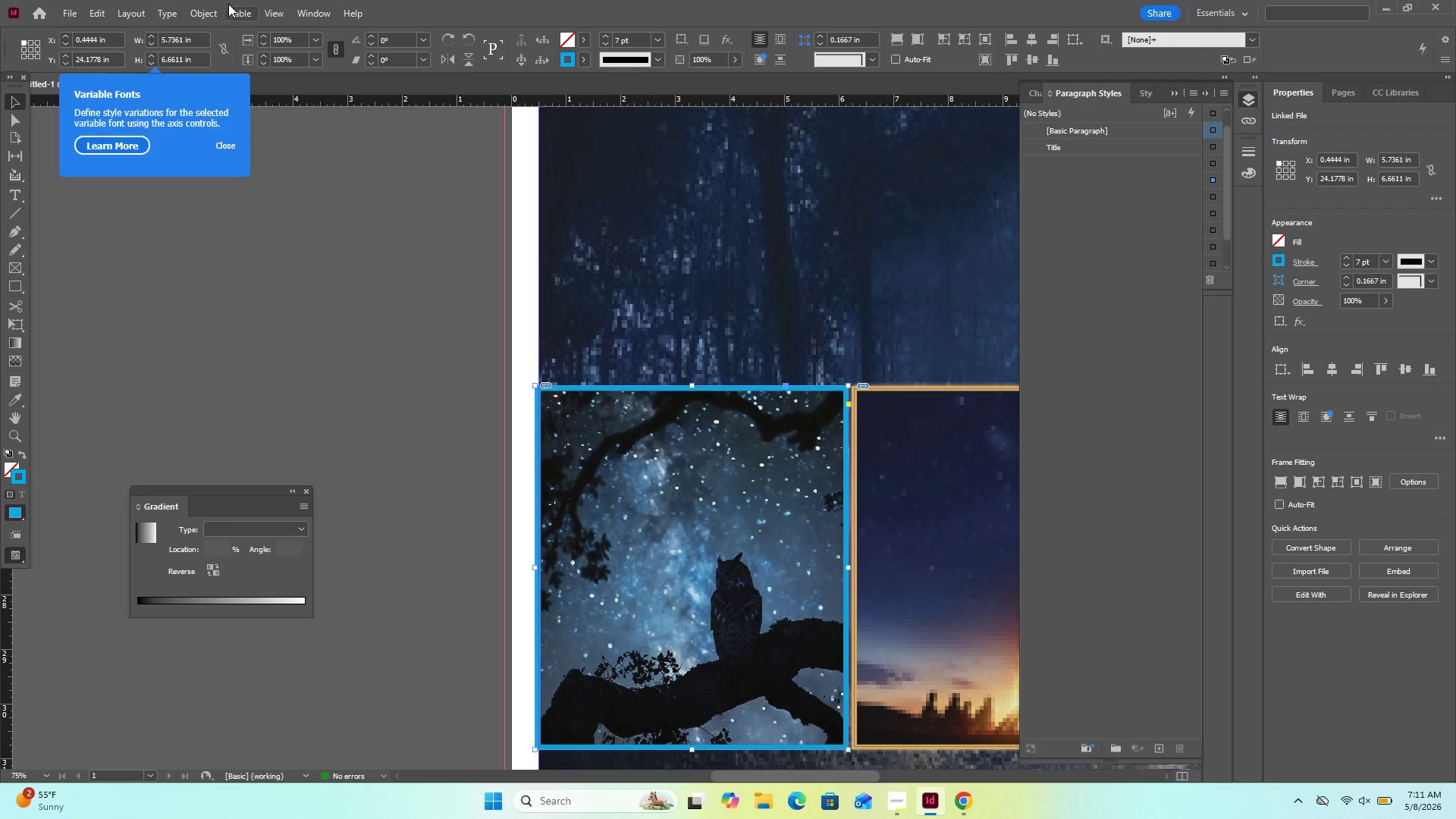 
left_click([222, 7])
 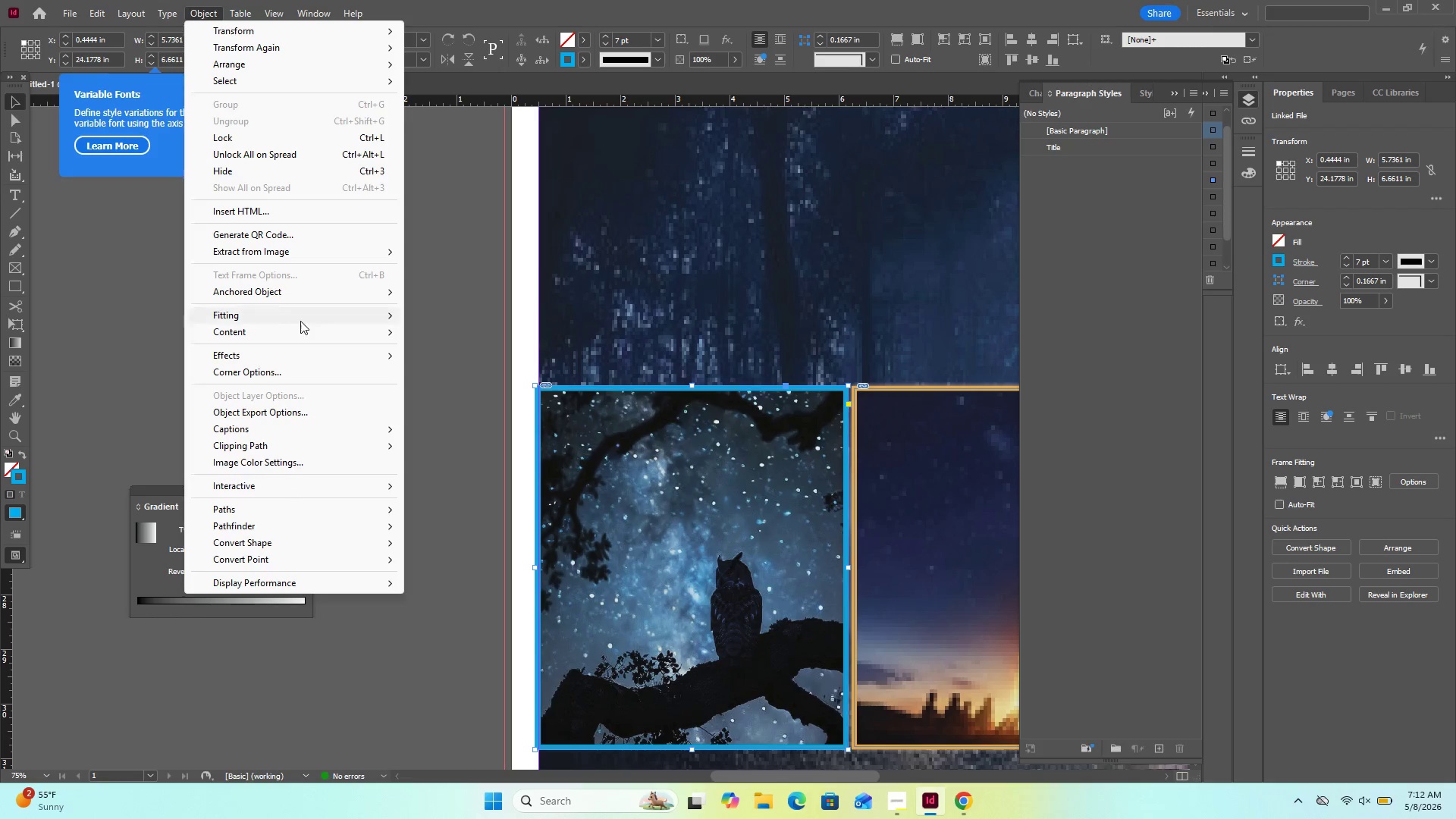 
left_click([307, 354])
 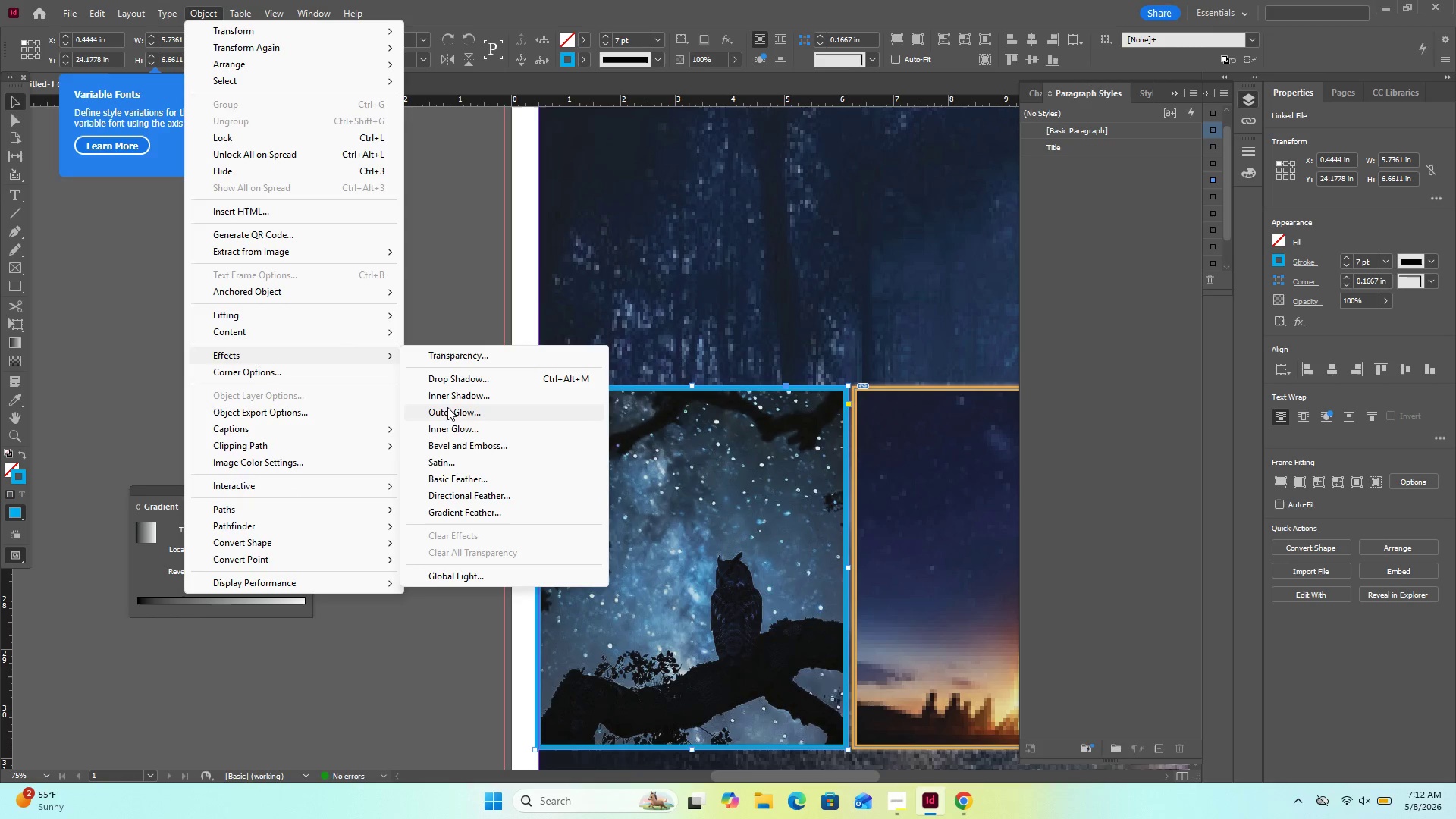 
left_click([449, 410])
 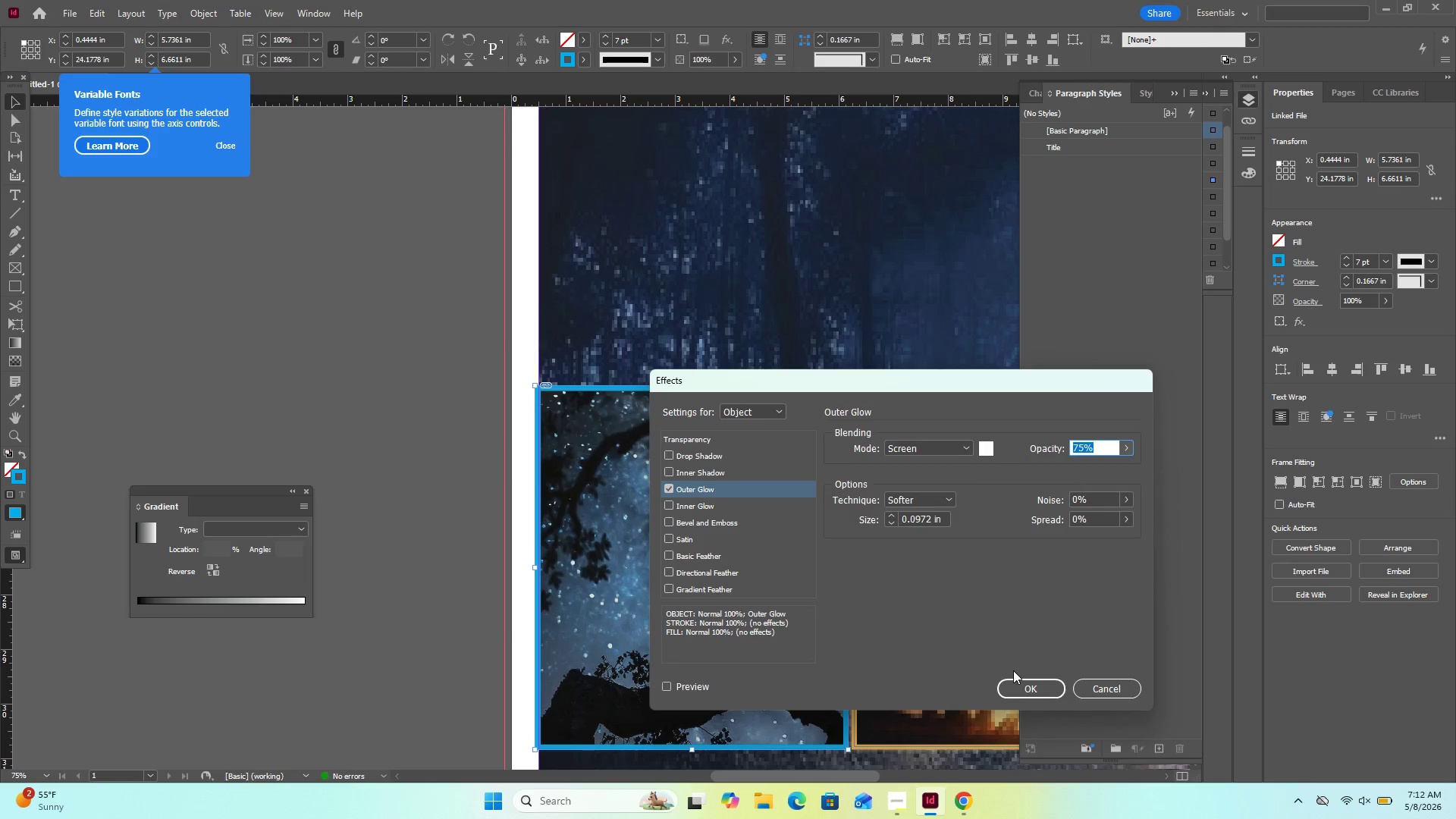 
left_click([1021, 692])
 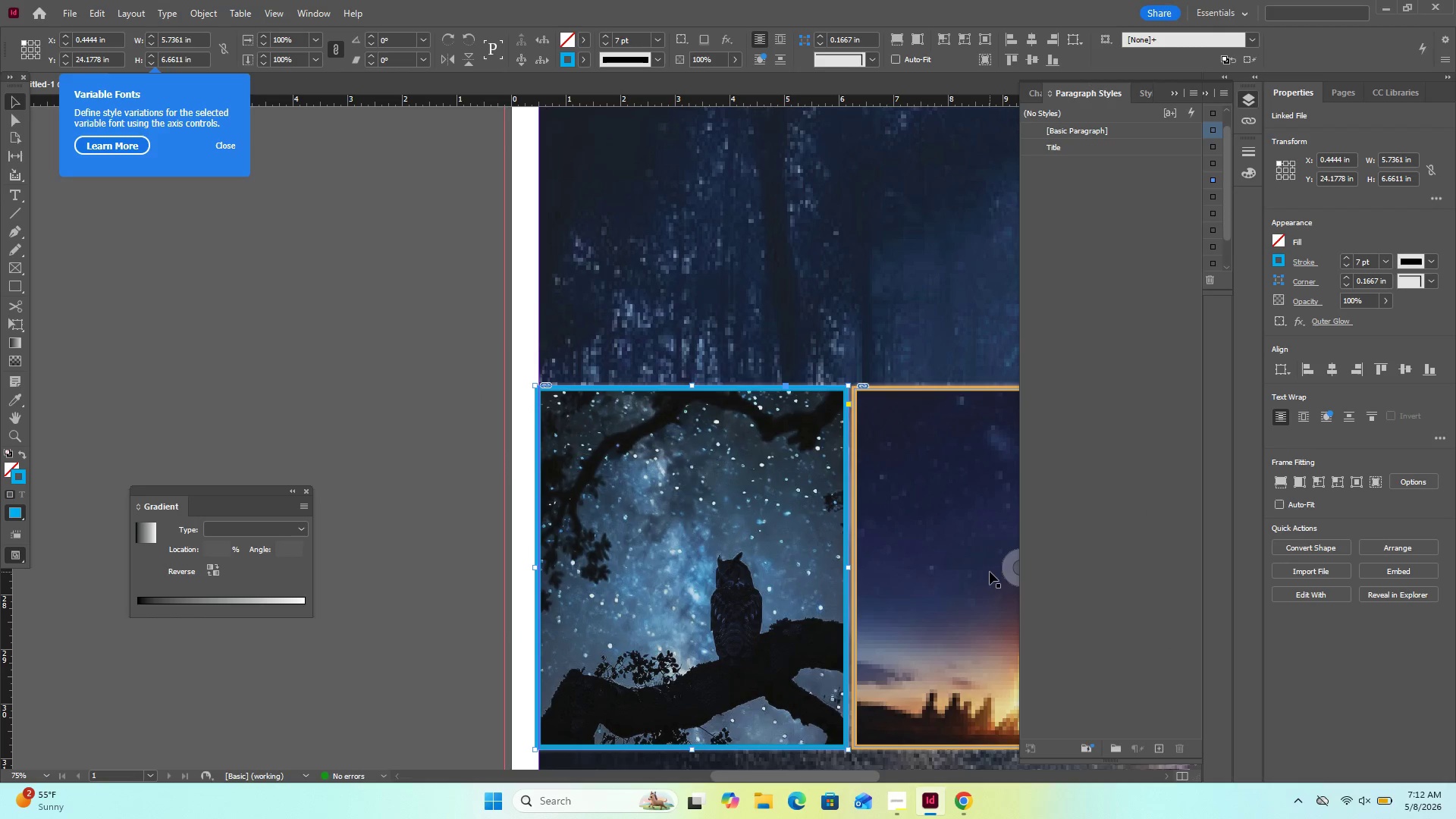 
left_click([1002, 354])
 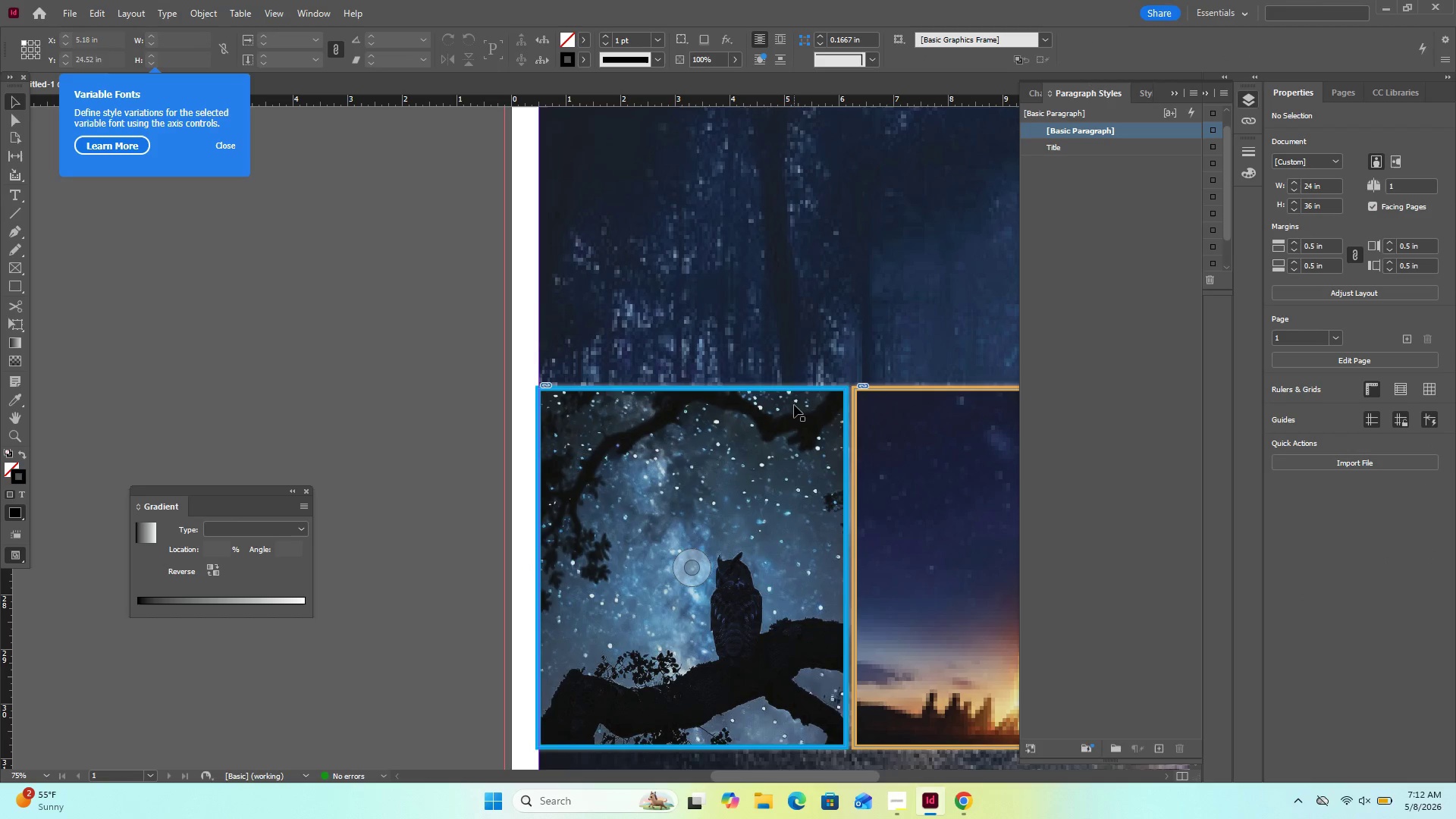 
left_click([800, 387])
 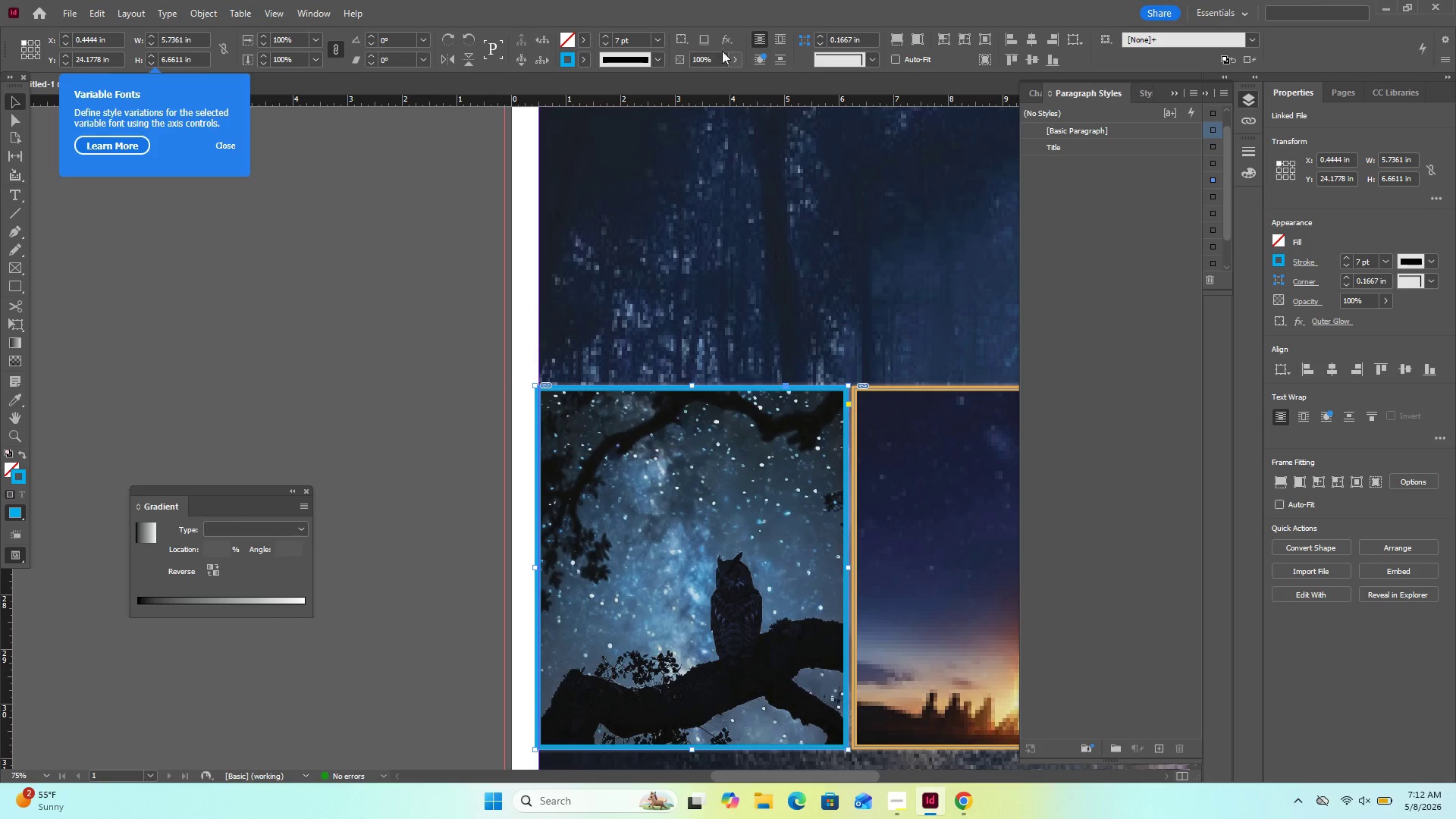 
left_click([733, 61])
 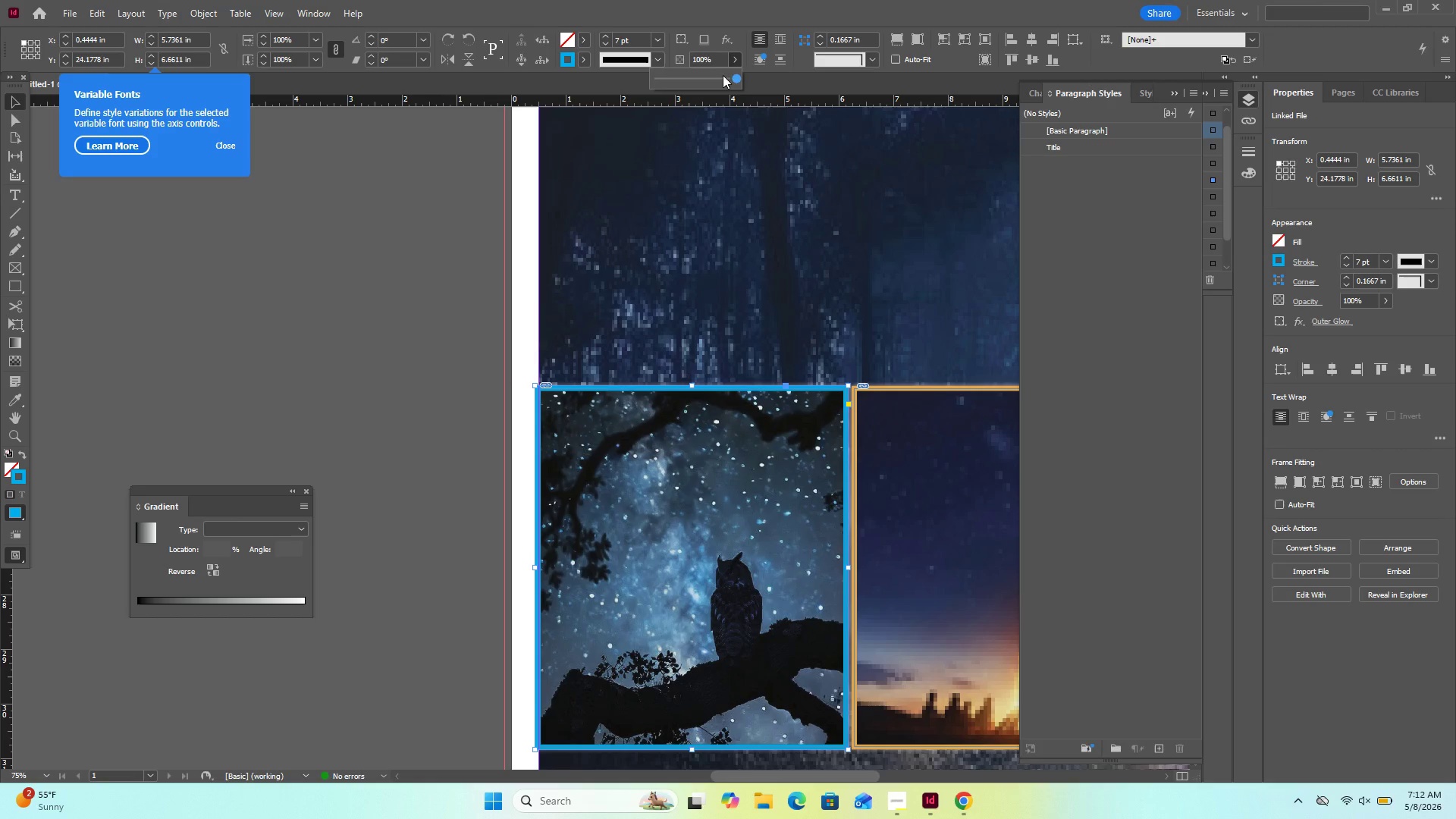 
left_click([723, 75])
 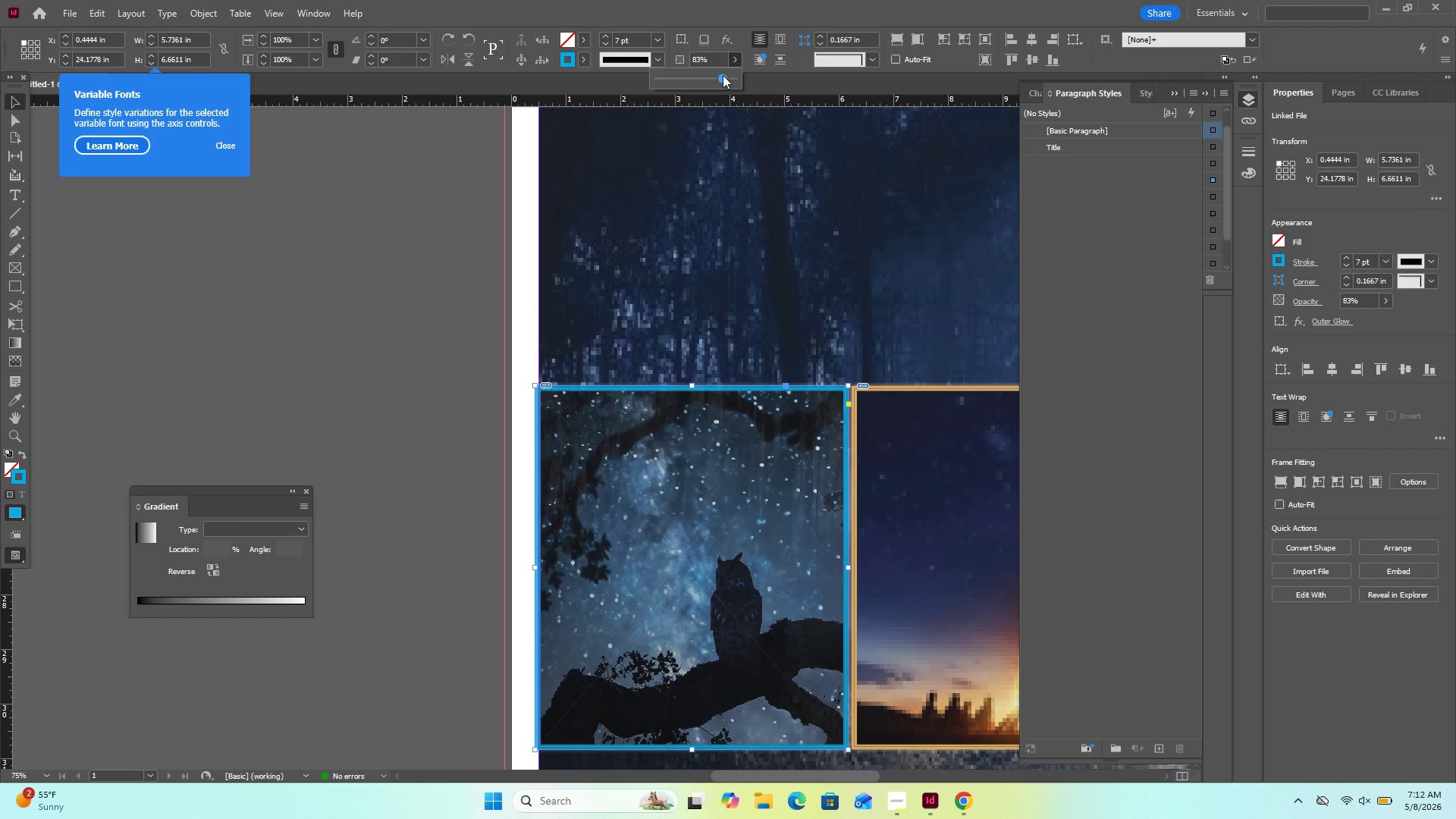 
left_click_drag(start_coordinate=[723, 75], to_coordinate=[690, 92])
 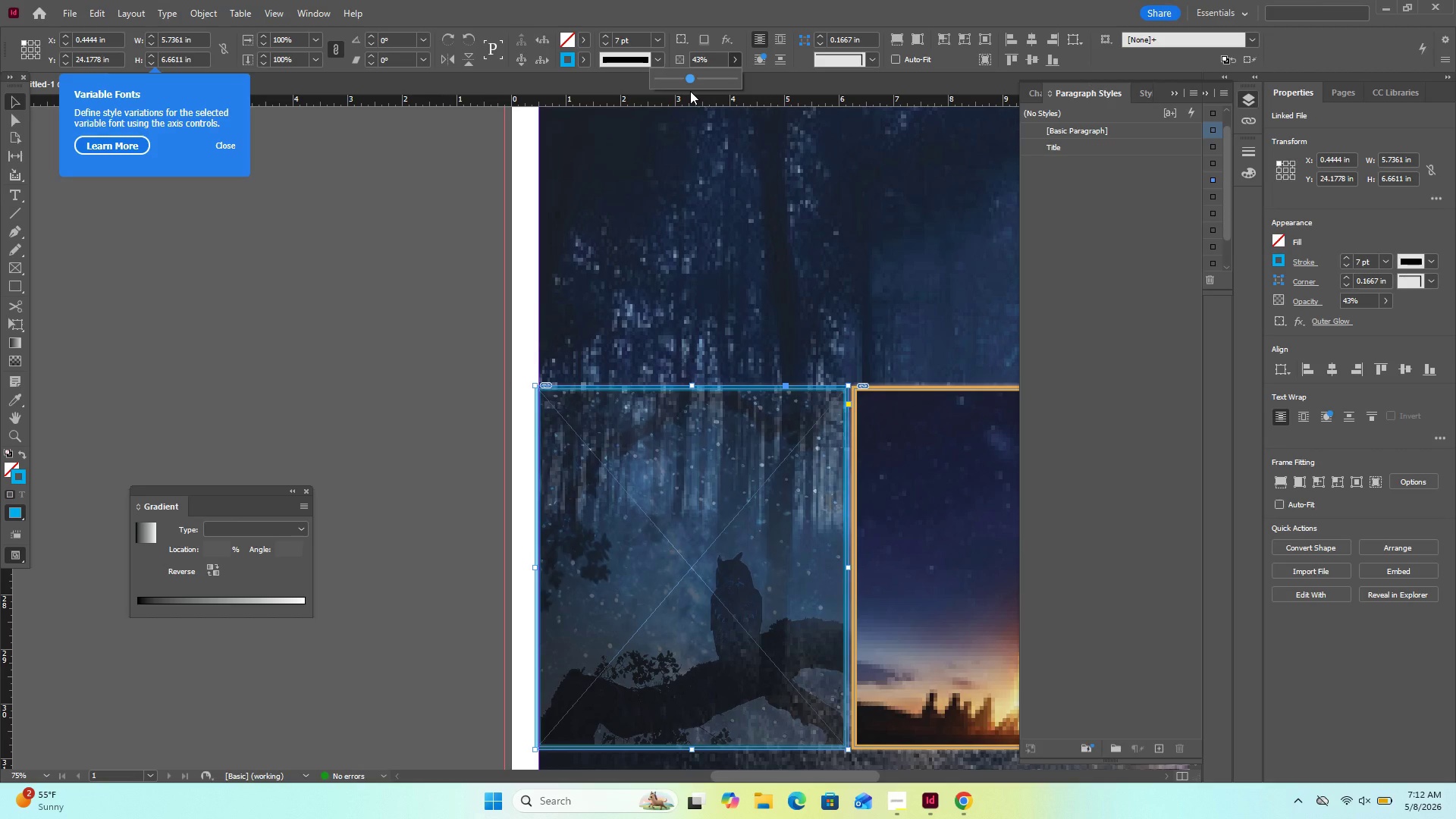 
key(Control+Z)
 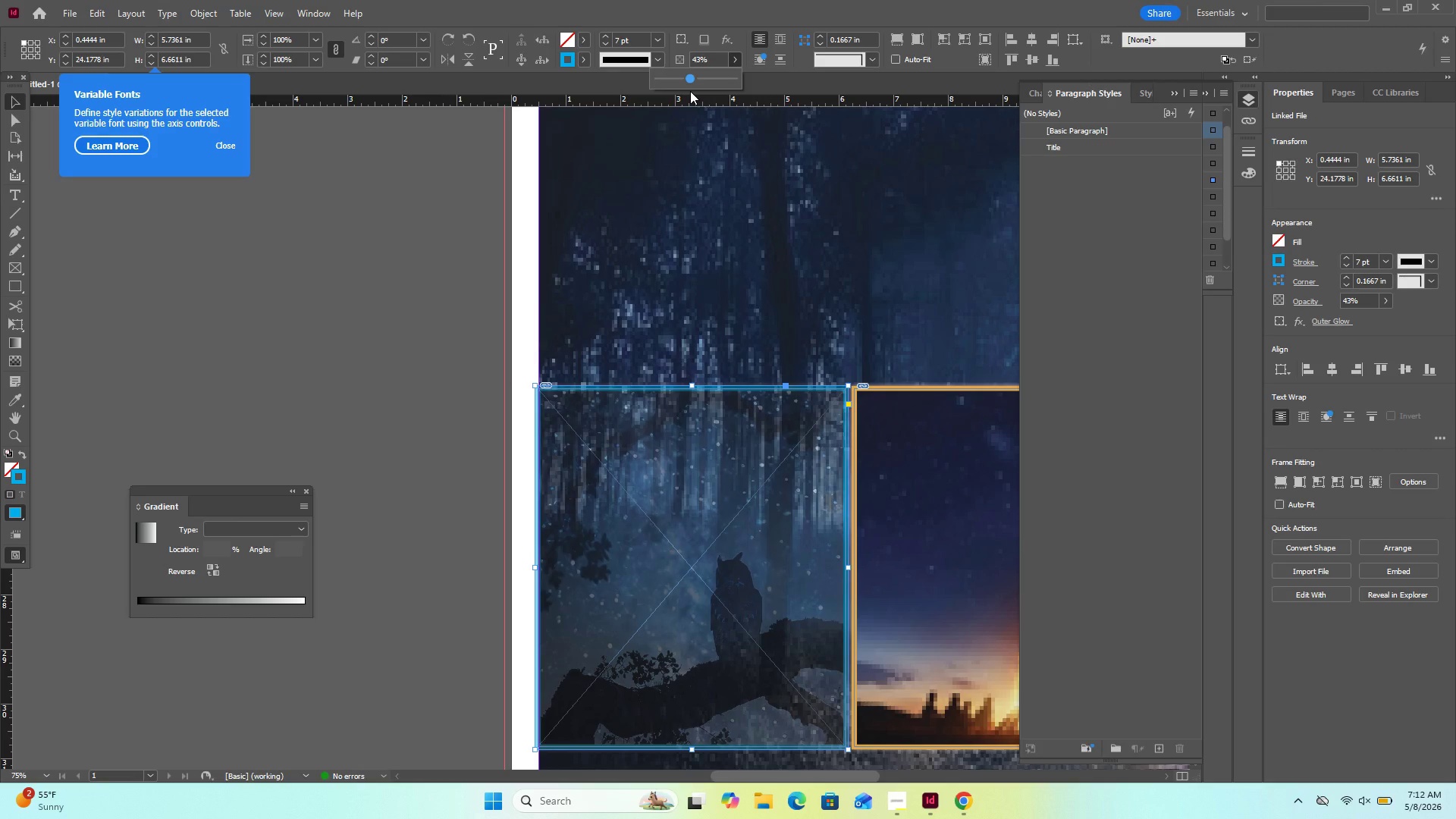 
key(Control+Z)
 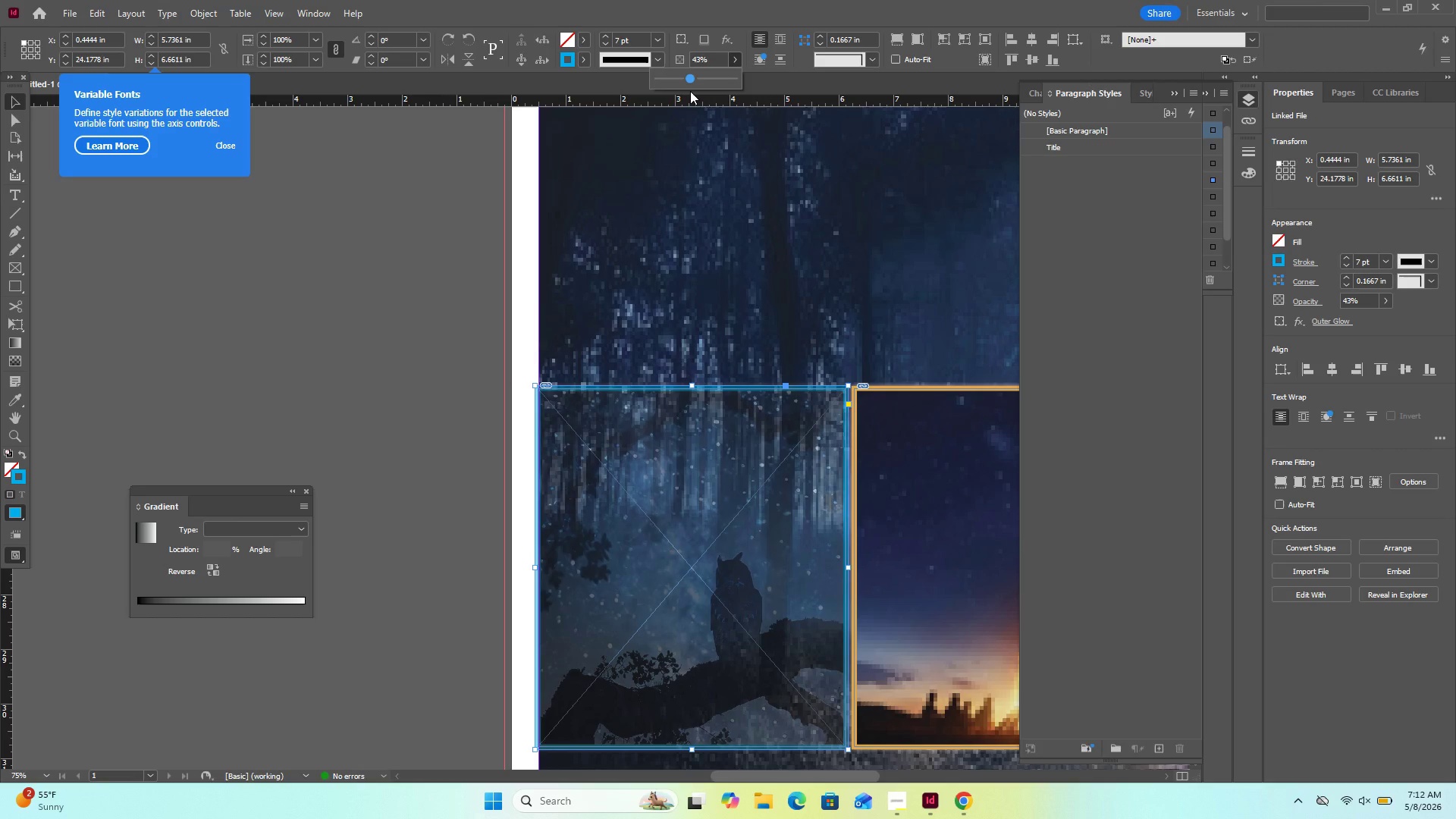 
key(Control+Z)
 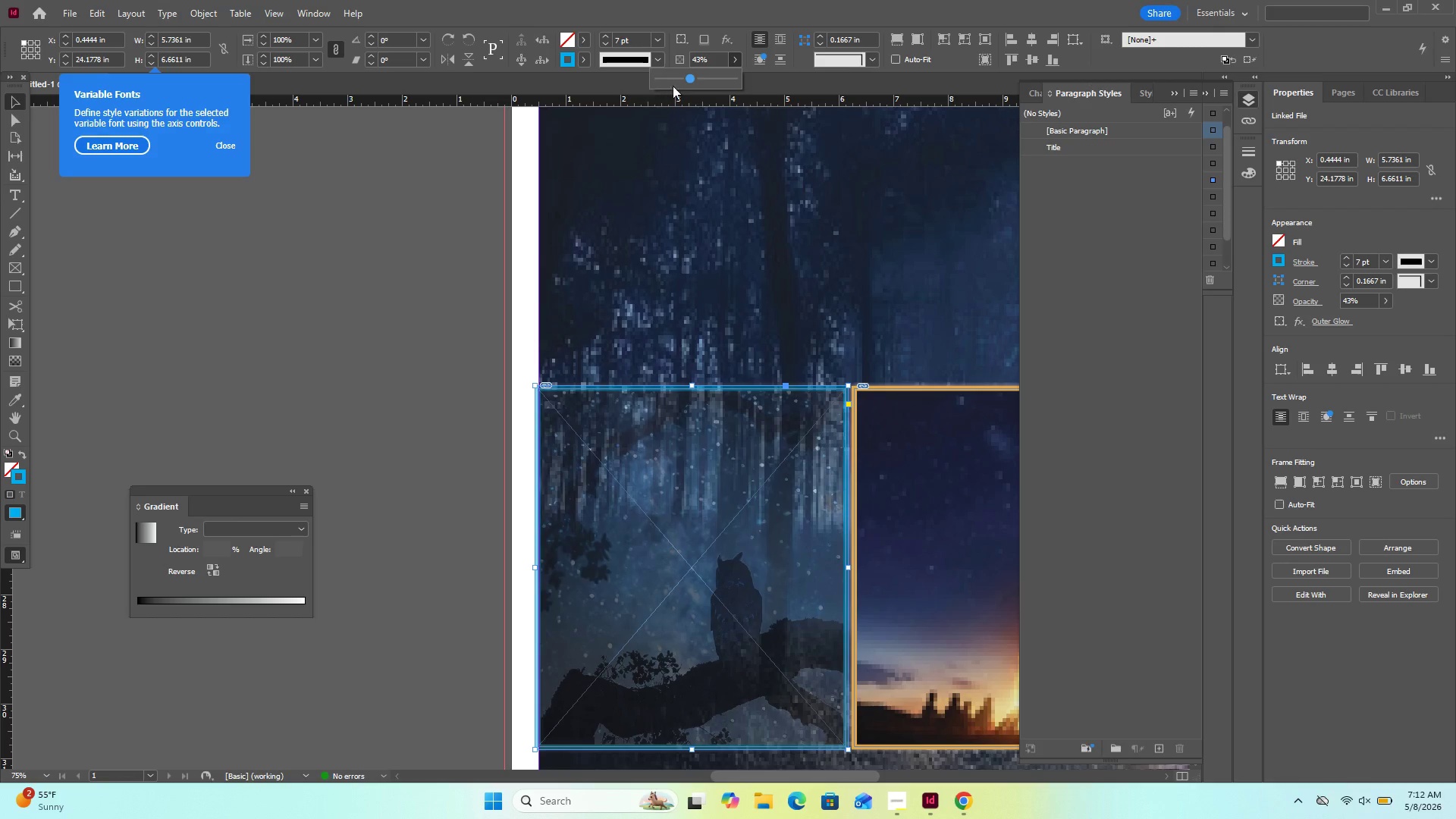 
left_click_drag(start_coordinate=[689, 77], to_coordinate=[745, 77])
 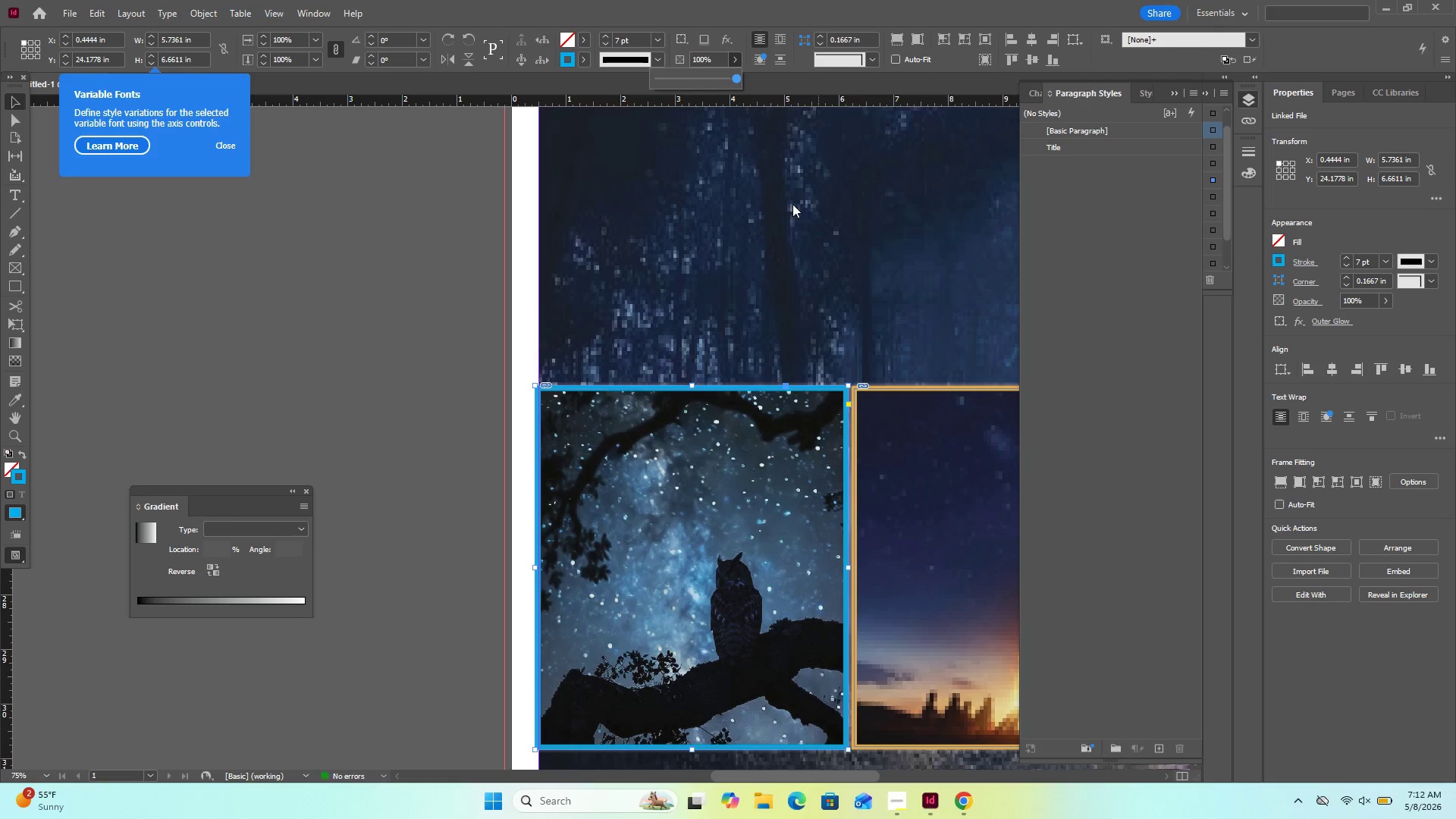 
left_click_drag(start_coordinate=[792, 206], to_coordinate=[793, 209])
 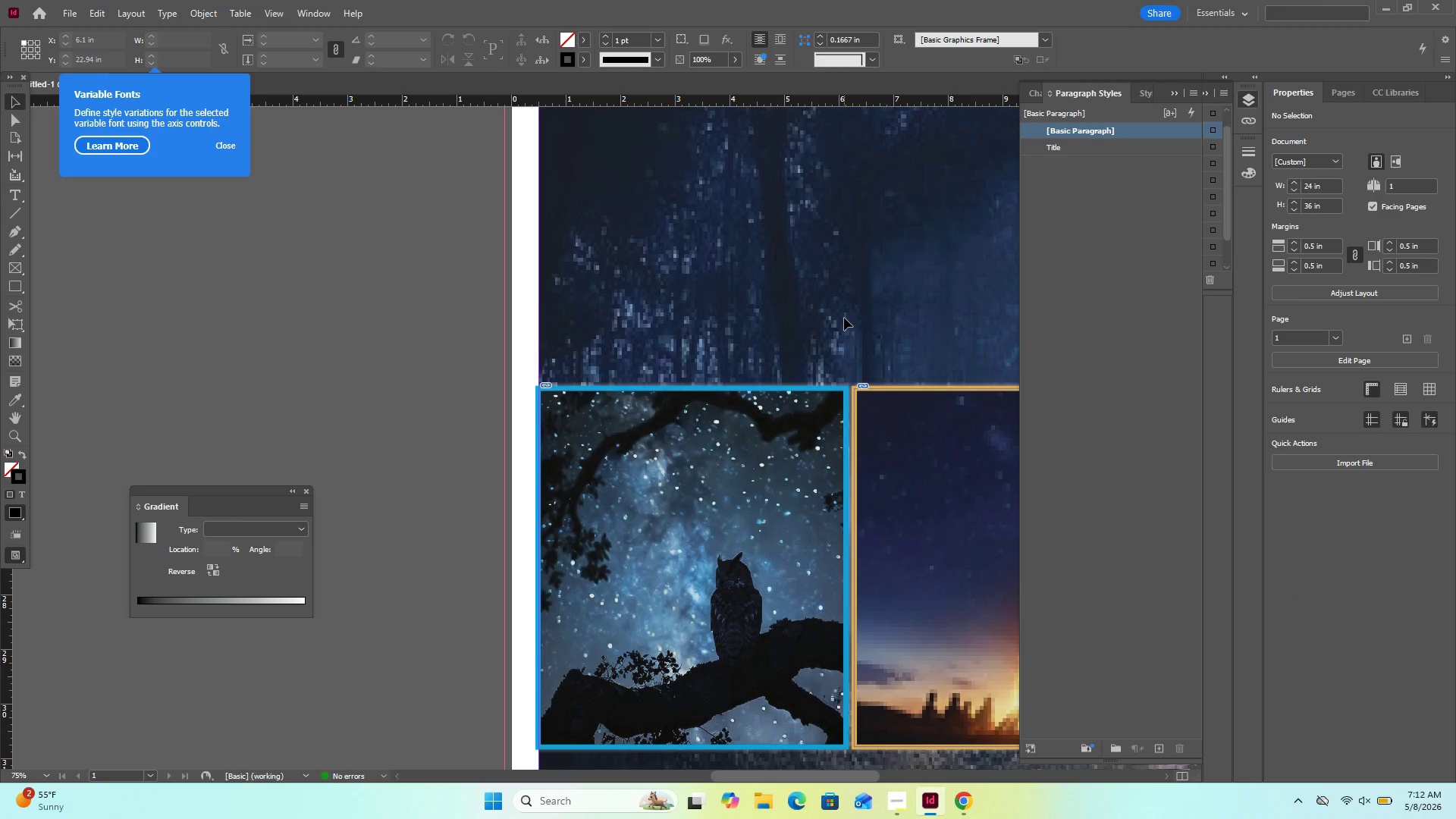 
key(Control+Minus)
 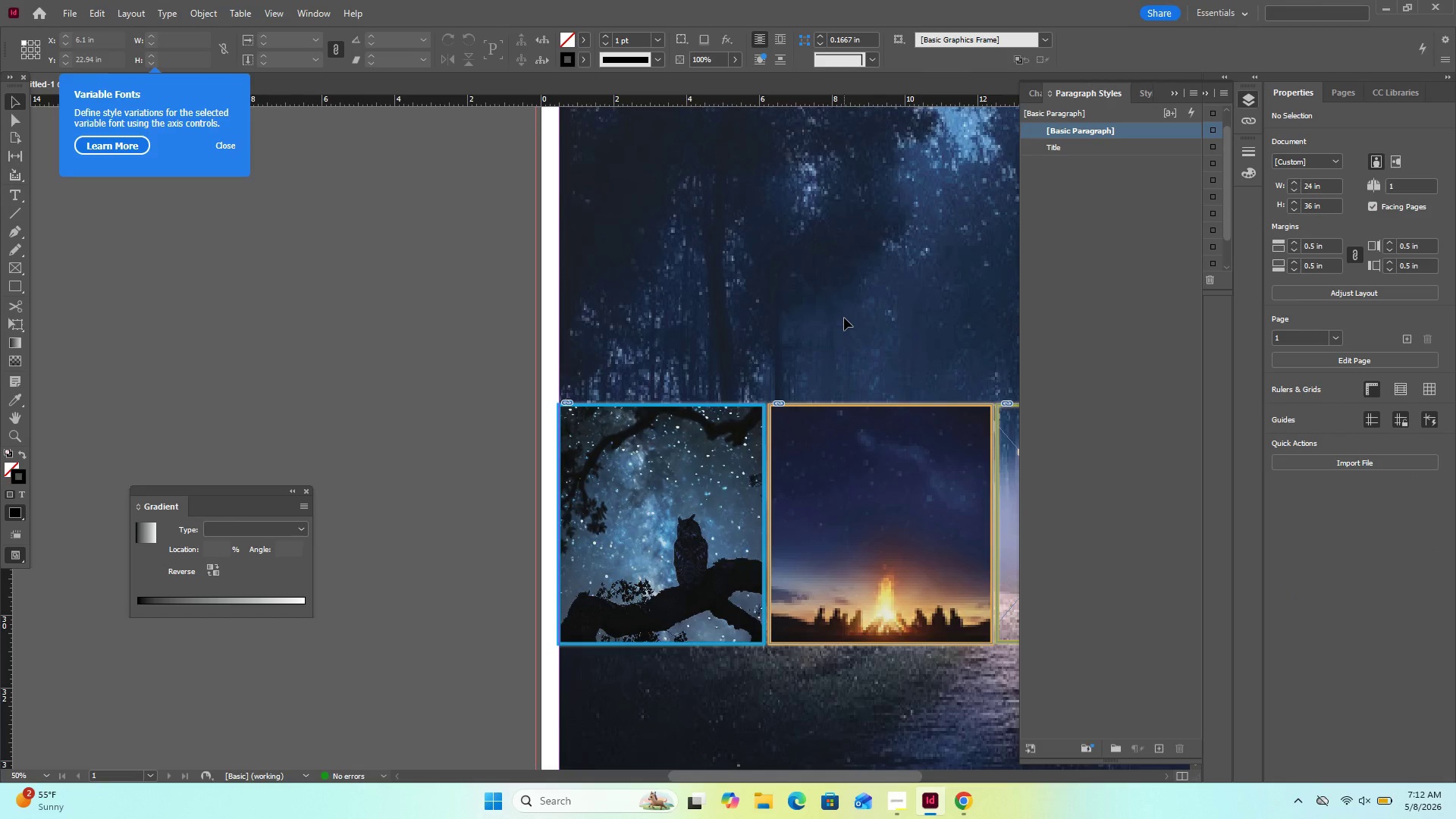 
key(Control+Minus)
 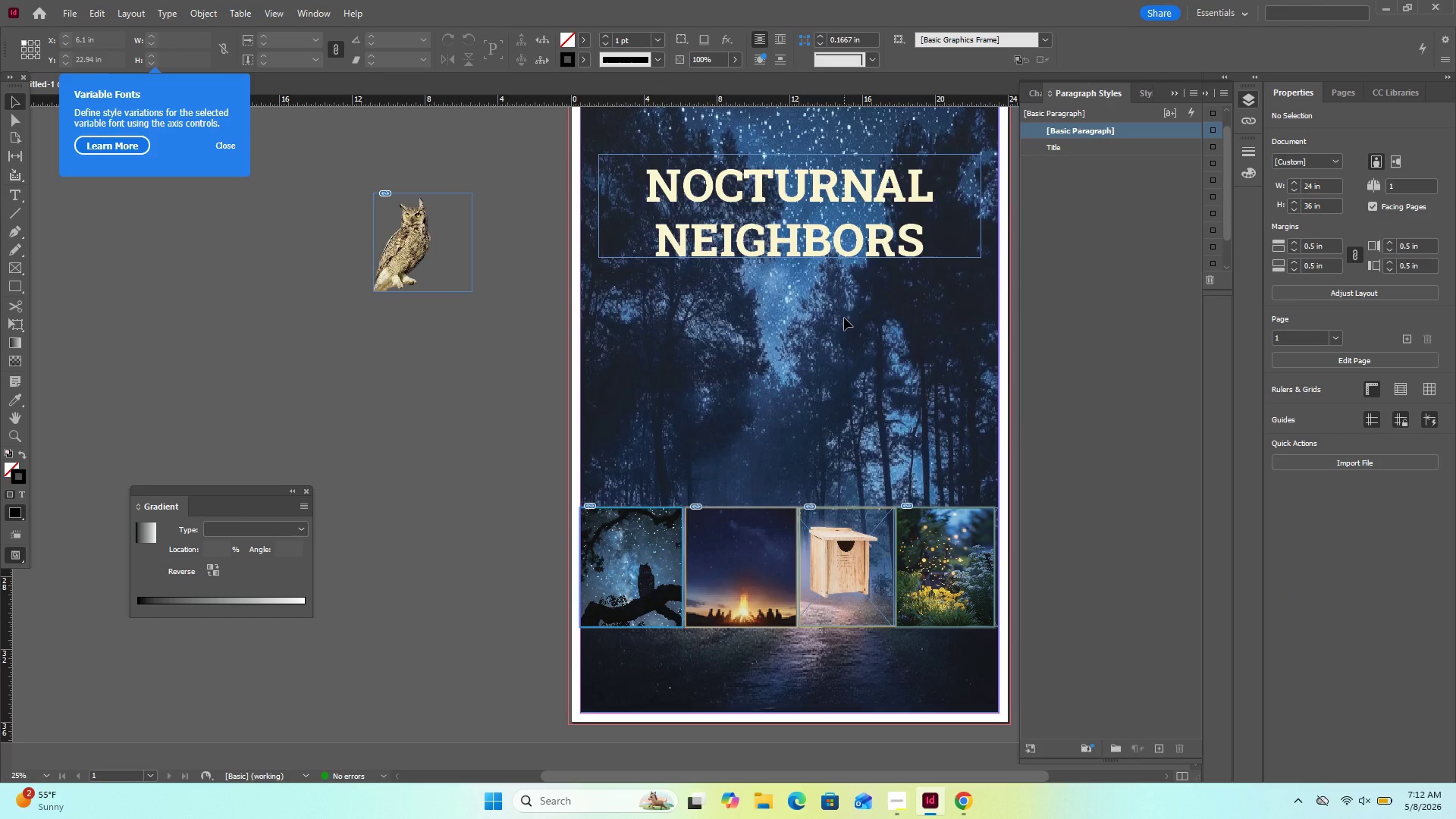 
scroll: coordinate [844, 318], scroll_direction: none, amount: 0.0
 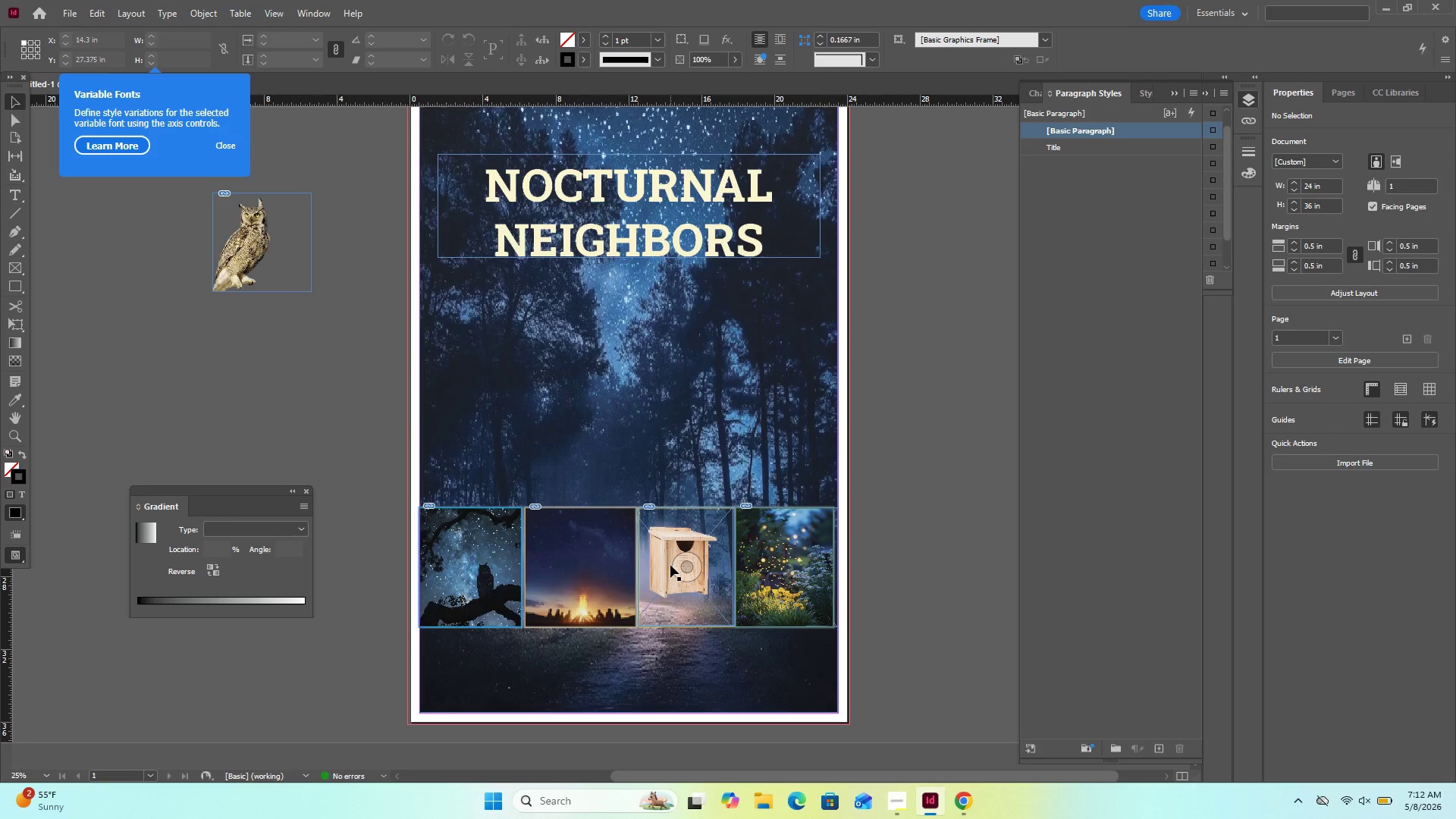 
wait(5.21)
 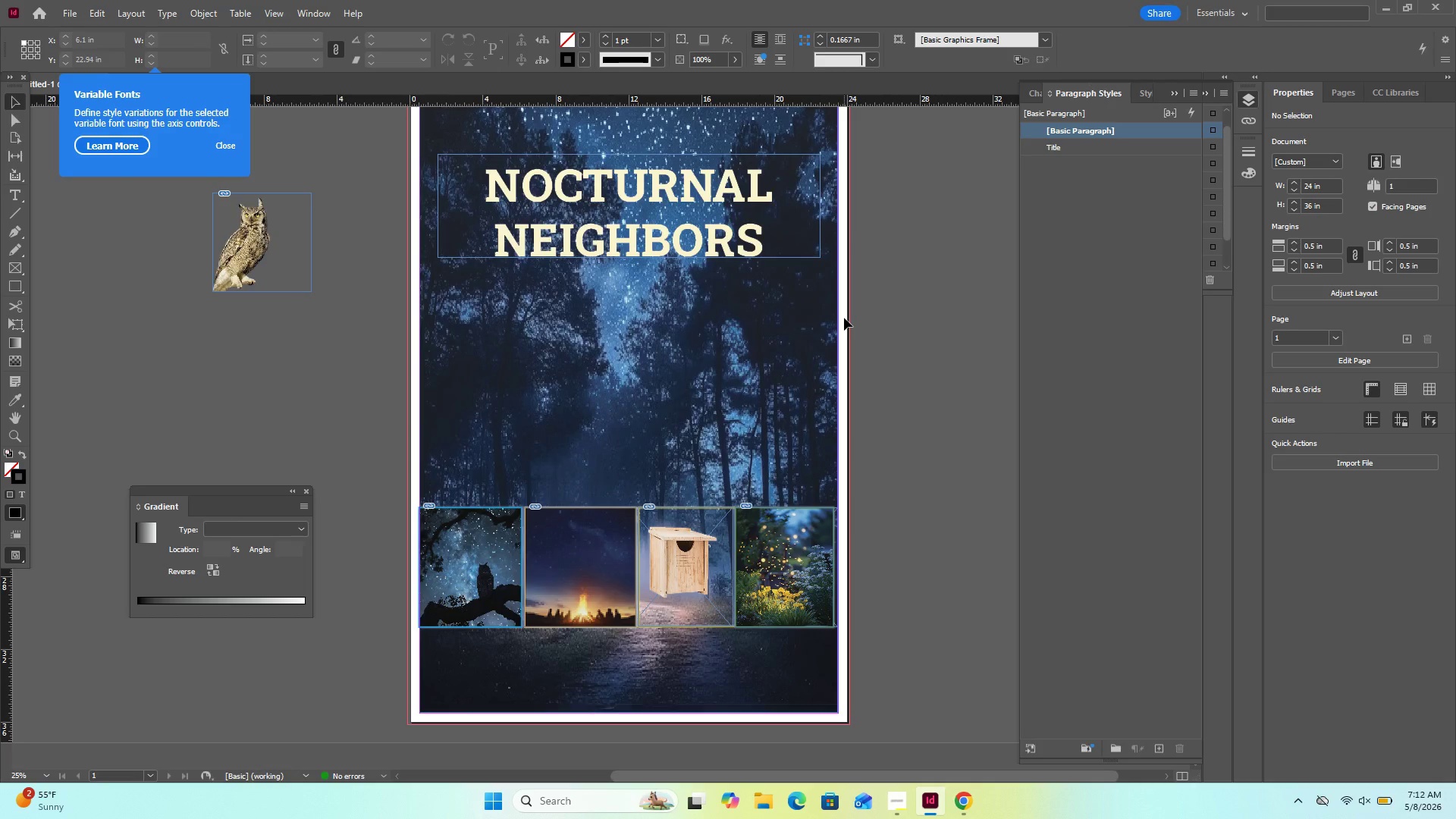 
left_click([709, 519])
 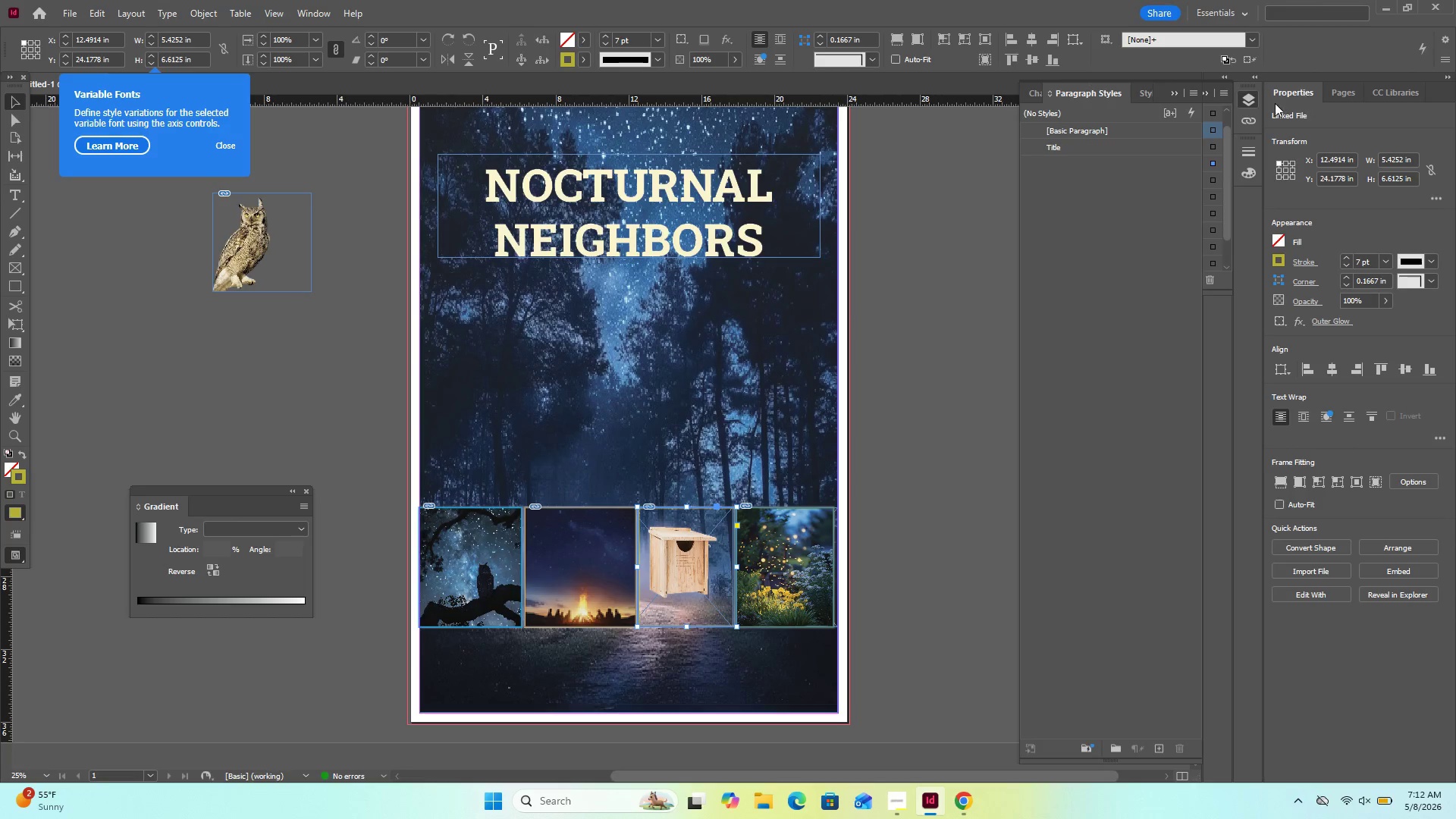 
left_click([1243, 104])
 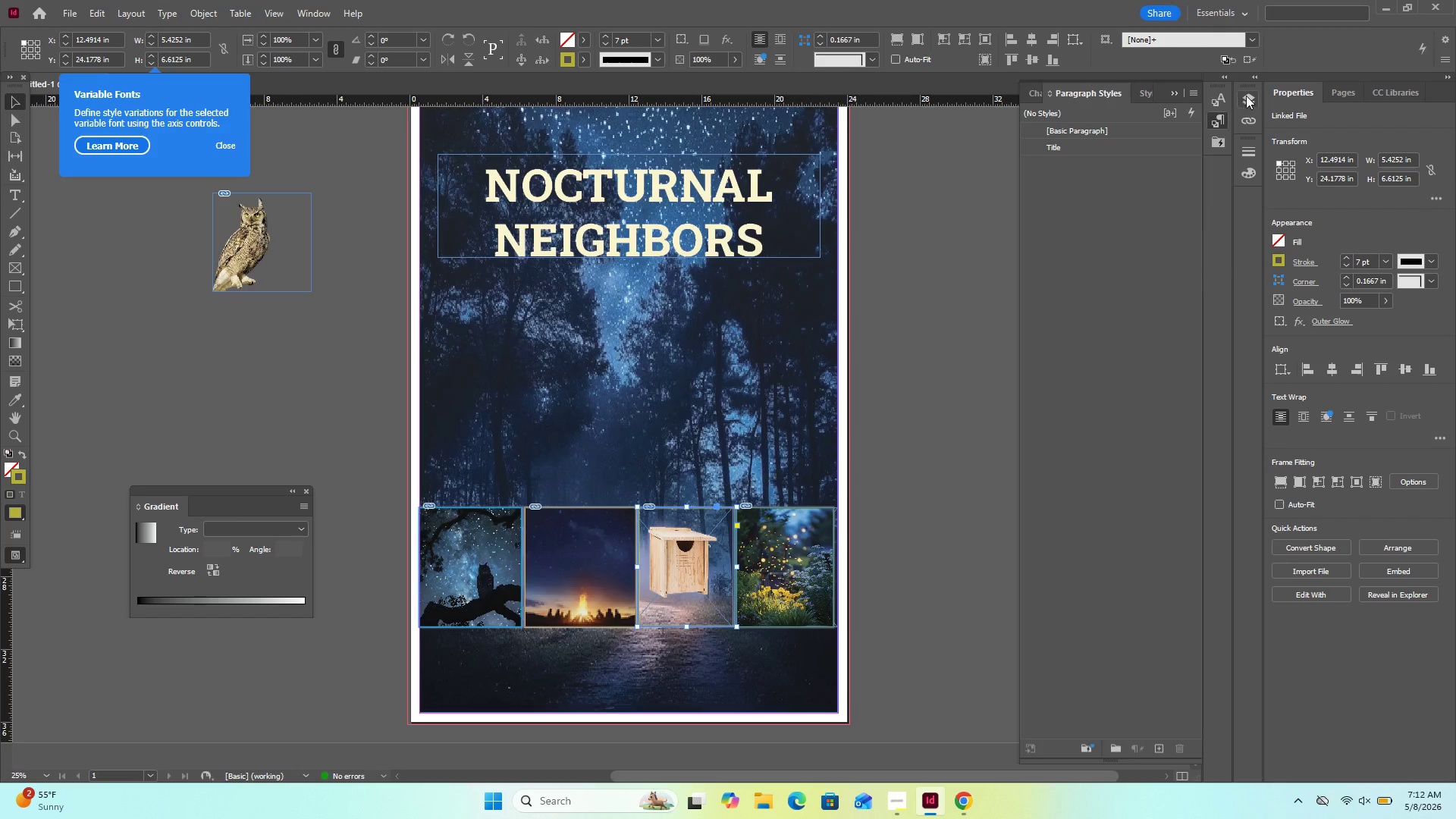 
left_click([1250, 95])
 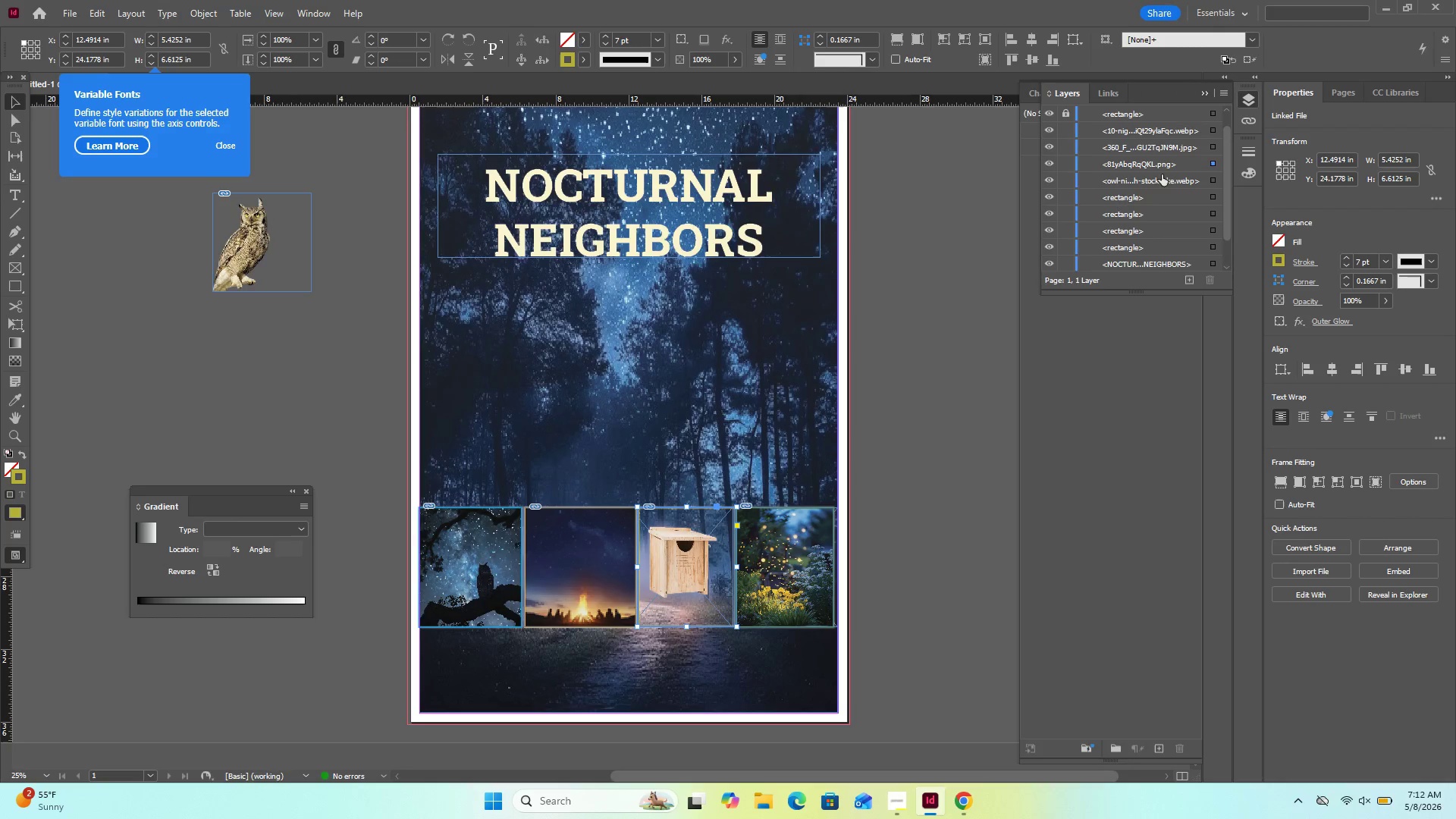 
scroll: coordinate [1198, 158], scroll_direction: down, amount: 2.0
 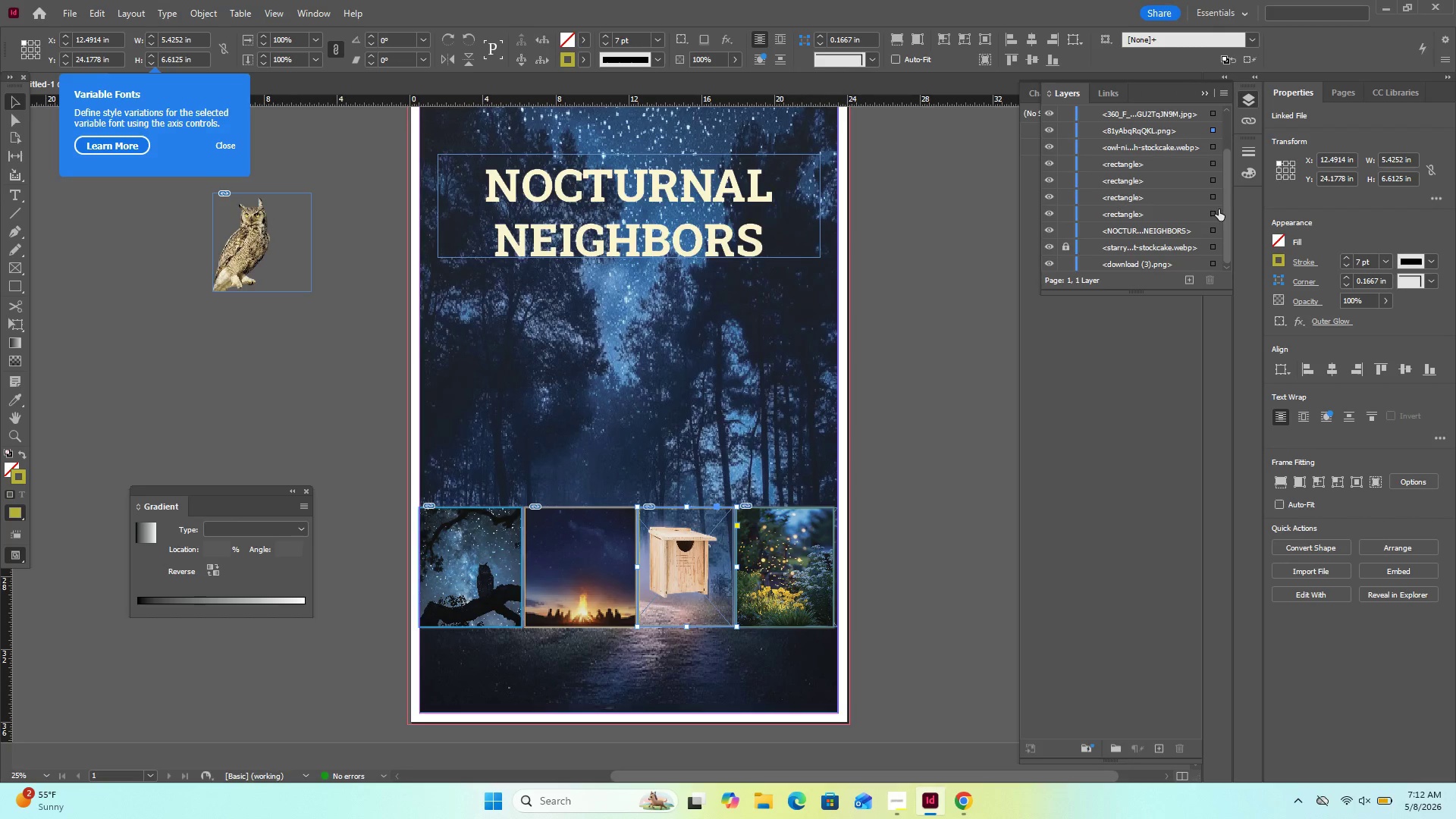 
left_click([1216, 210])
 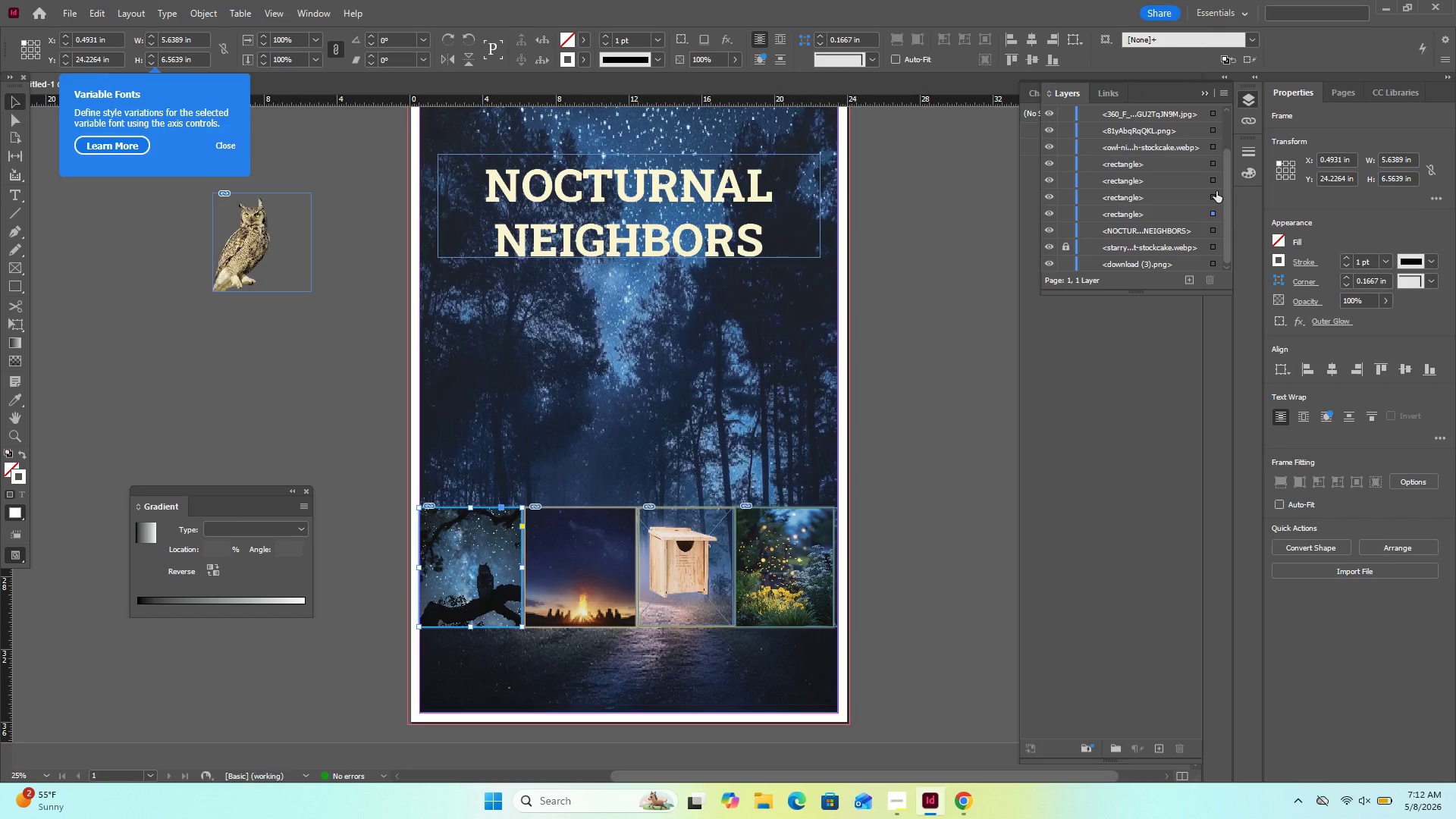 
left_click([1216, 191])
 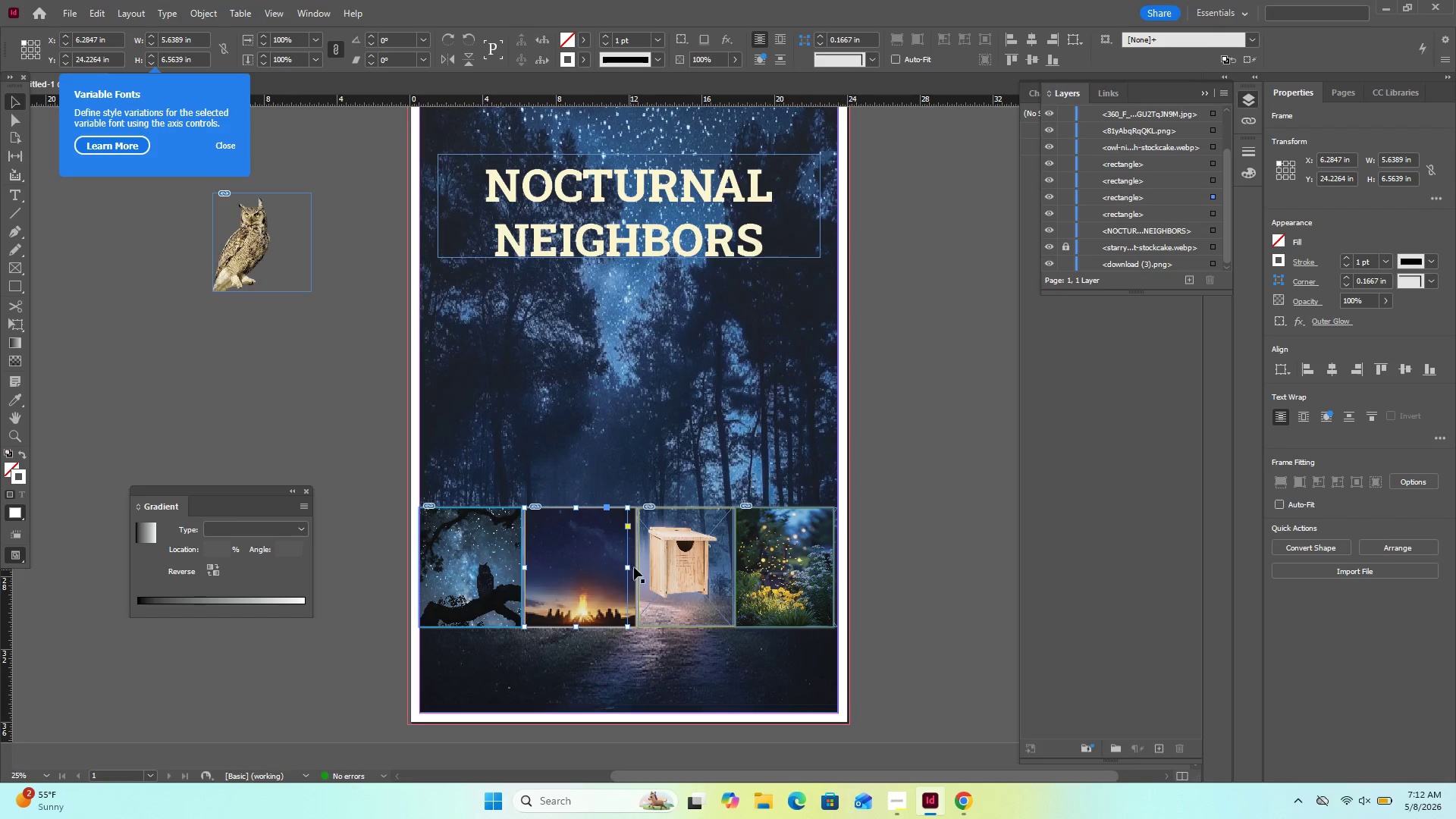 
wait(6.45)
 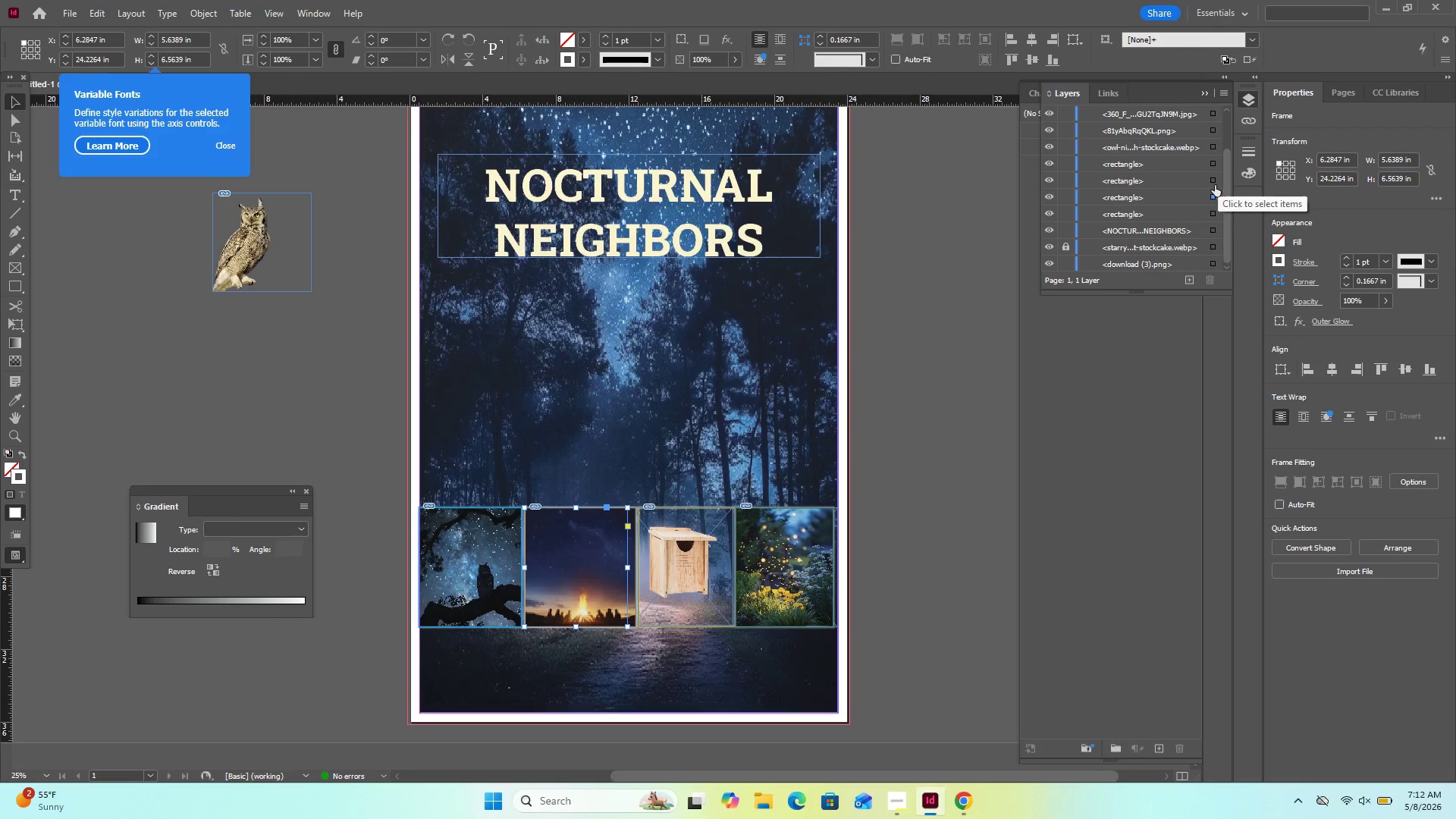 
left_click([636, 567])
 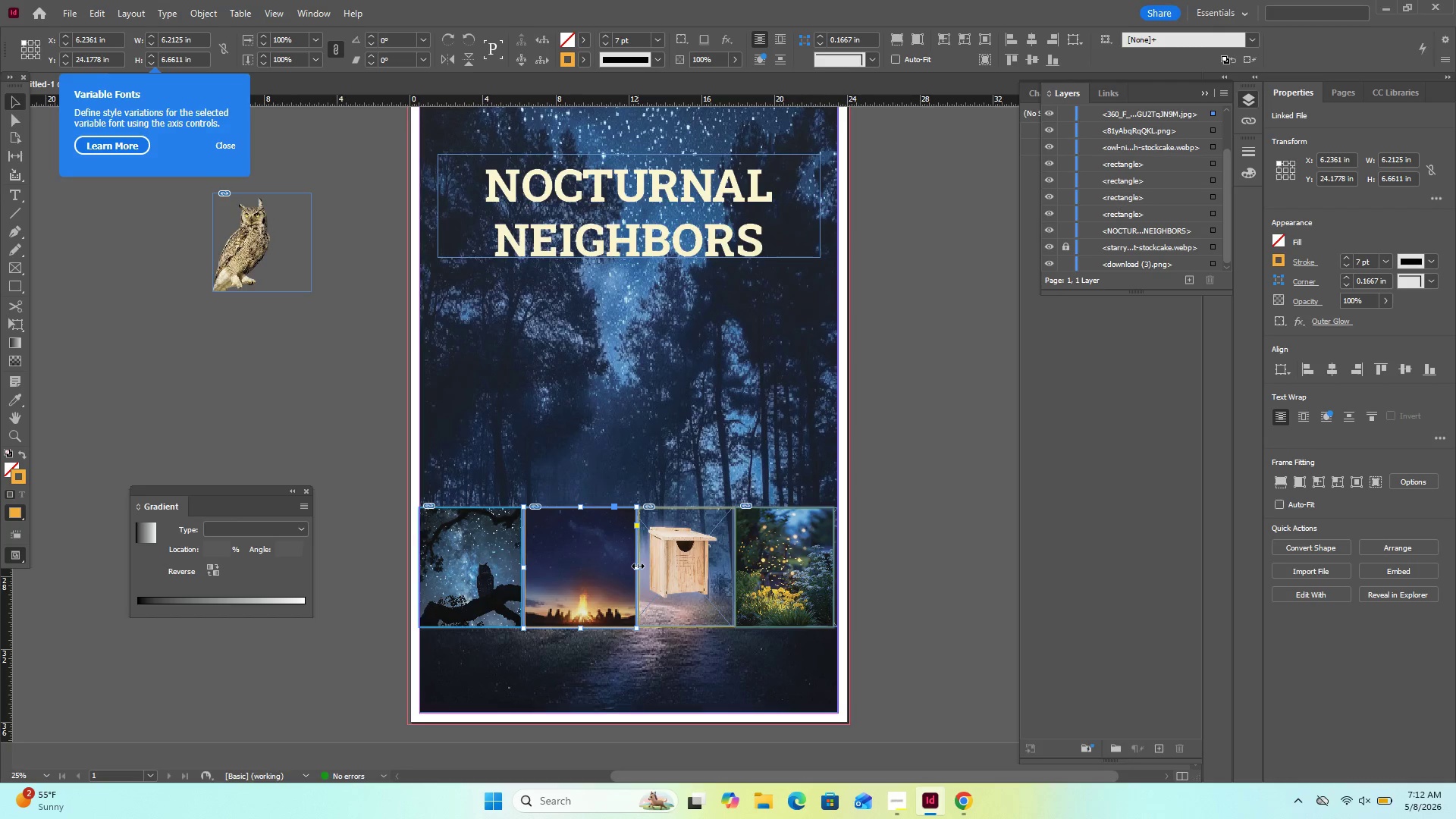 
left_click_drag(start_coordinate=[638, 566], to_coordinate=[624, 570])
 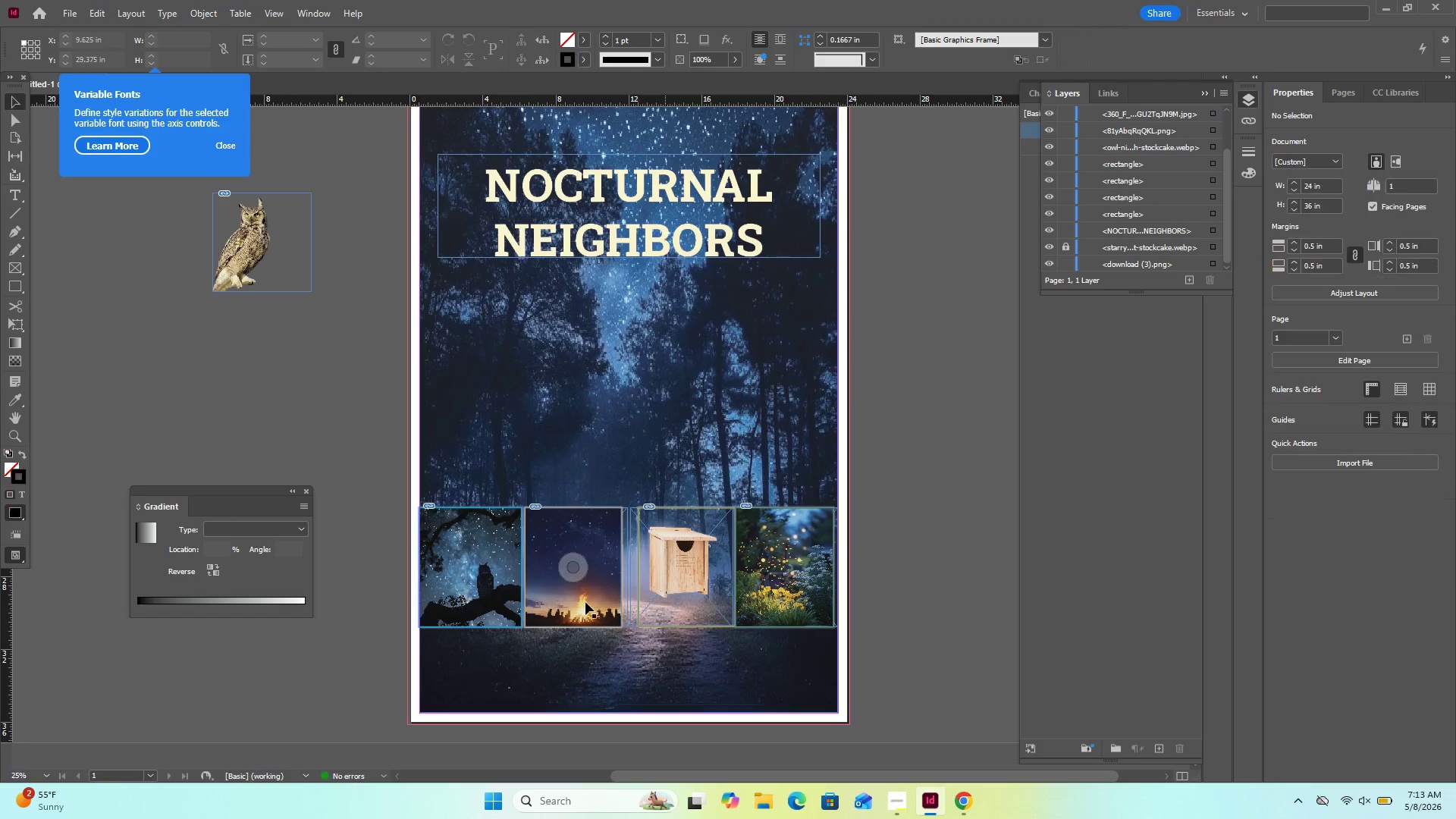 
double_click([585, 603])
 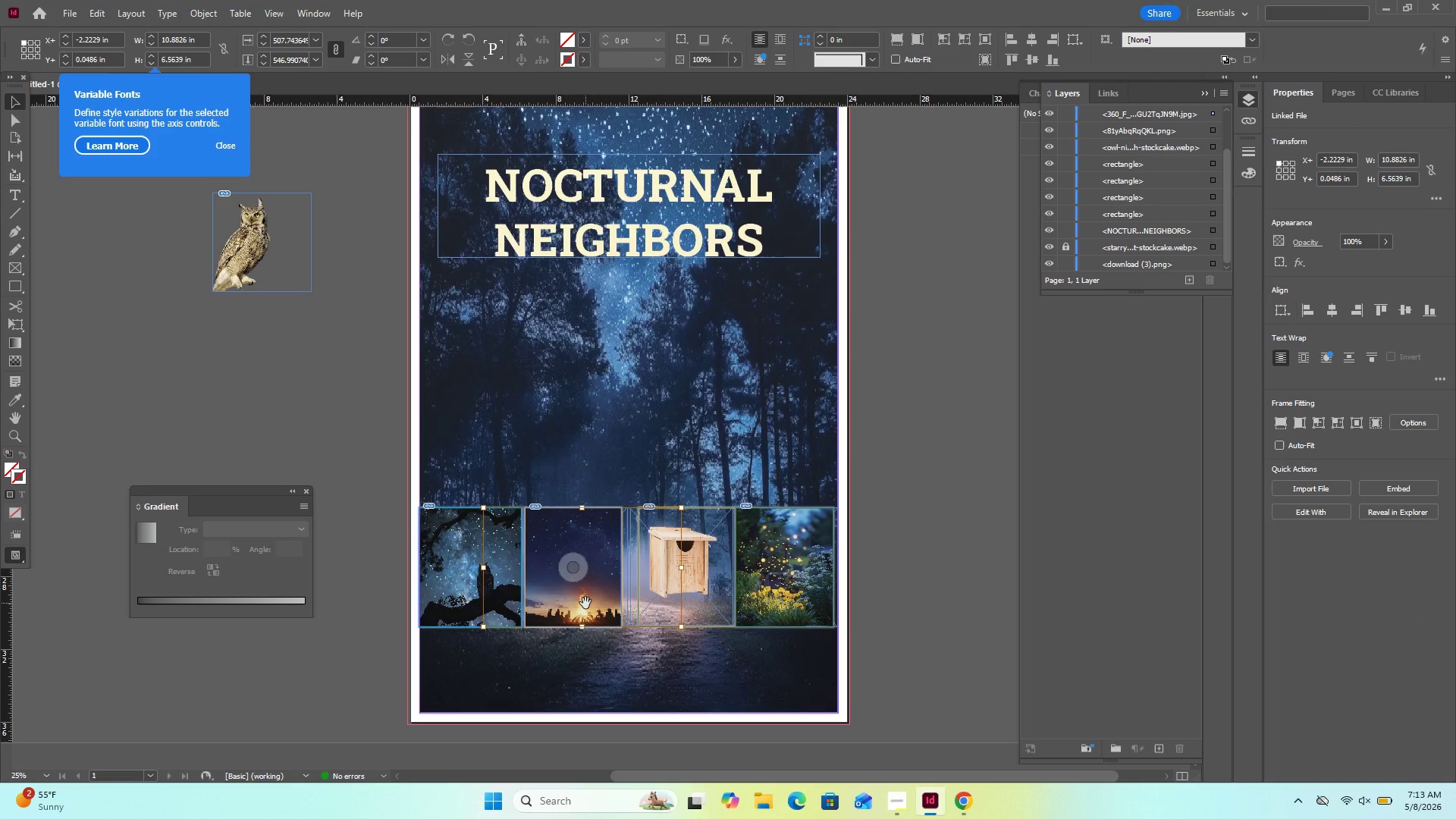 
left_click_drag(start_coordinate=[585, 603], to_coordinate=[571, 601])
 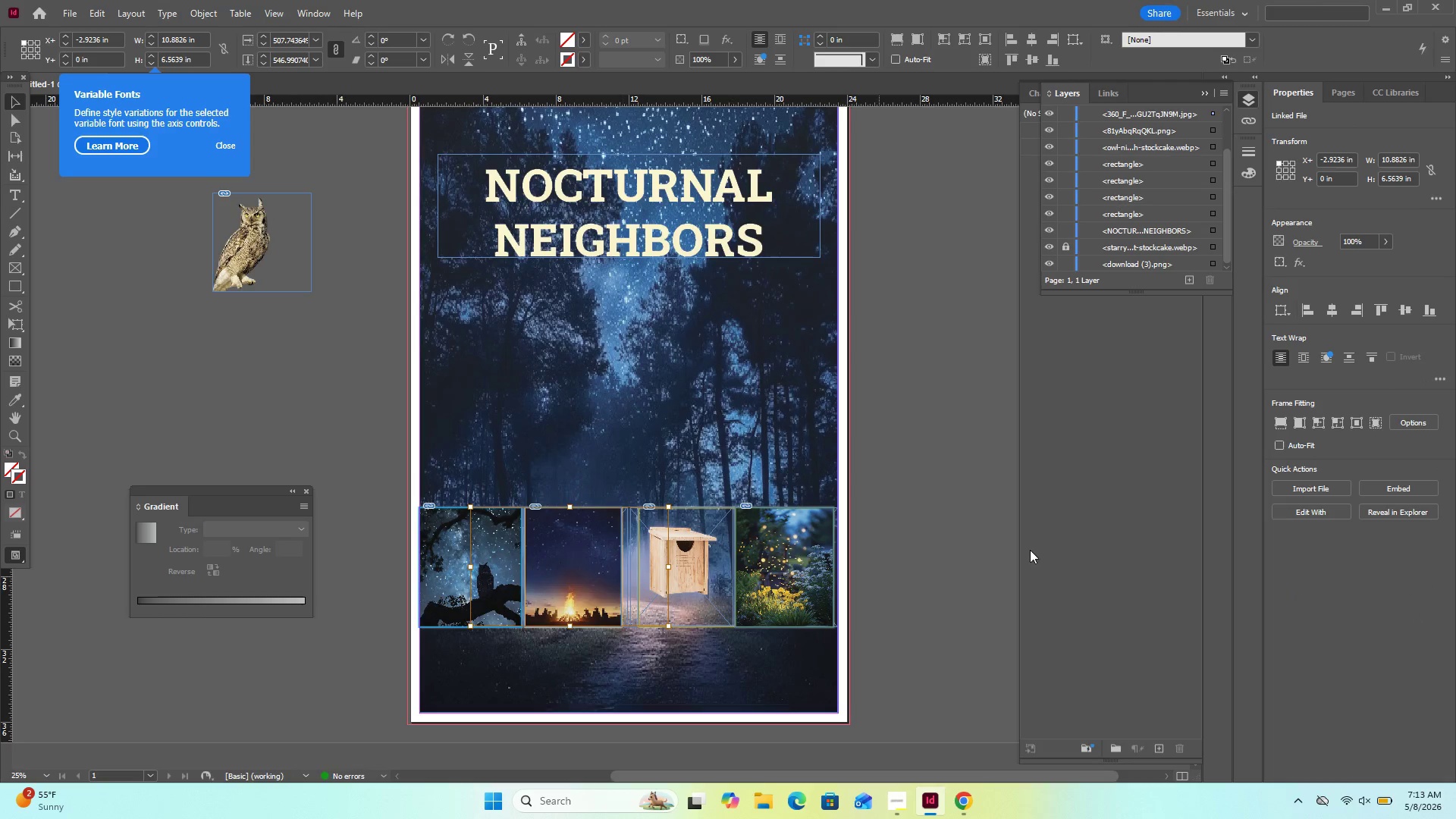 
left_click([1031, 551])
 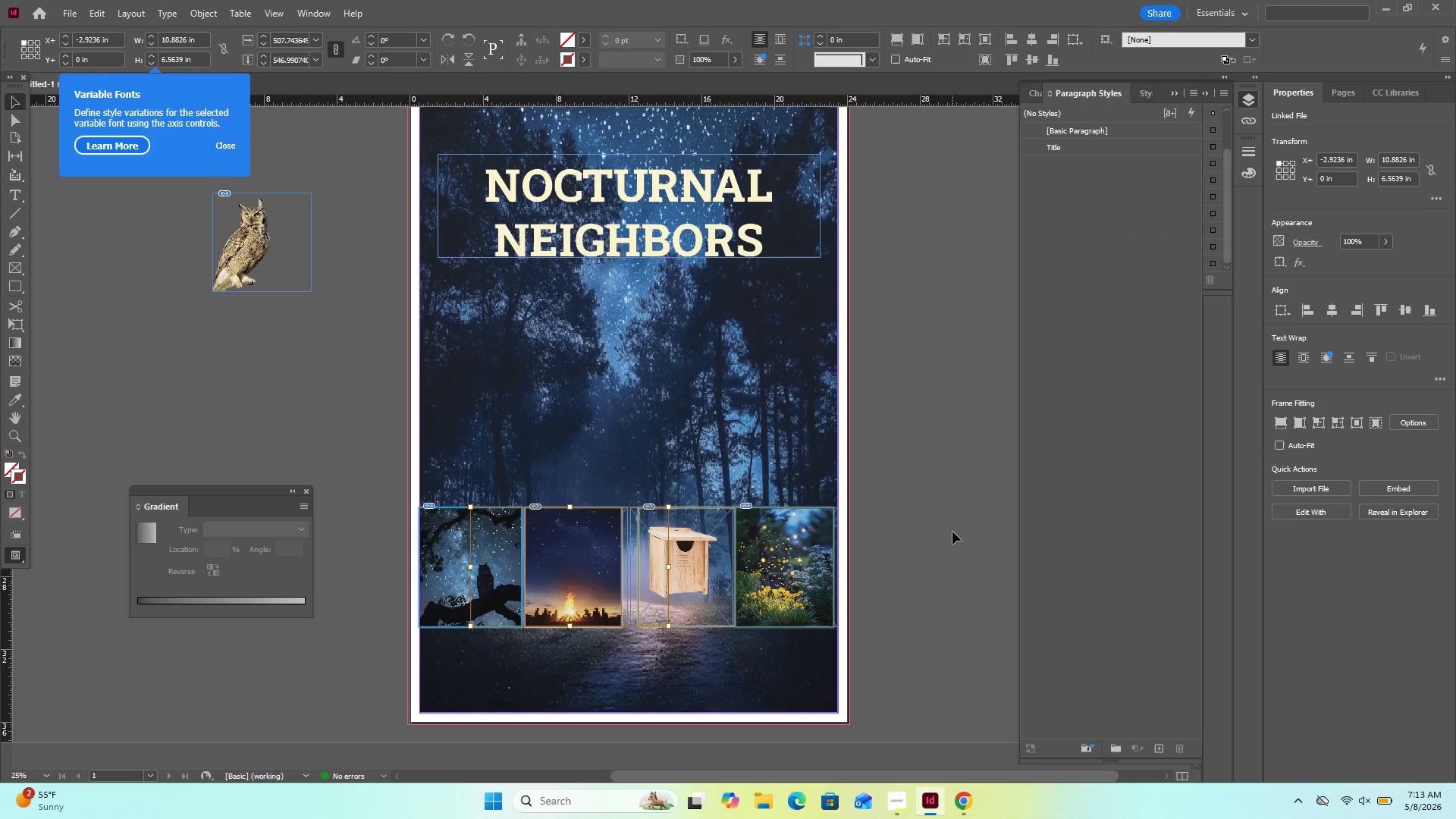 
left_click([952, 532])
 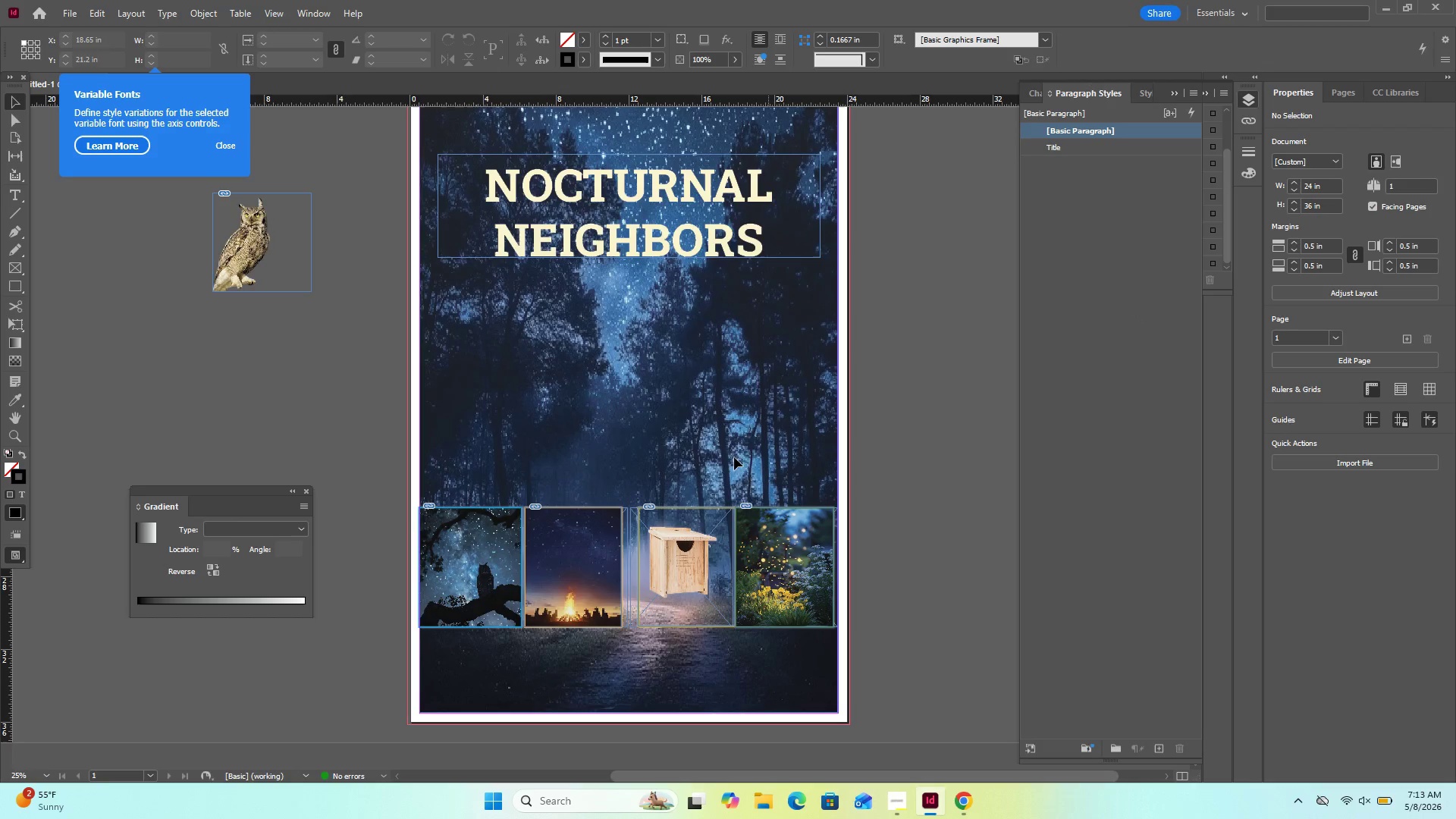 
left_click([613, 544])
 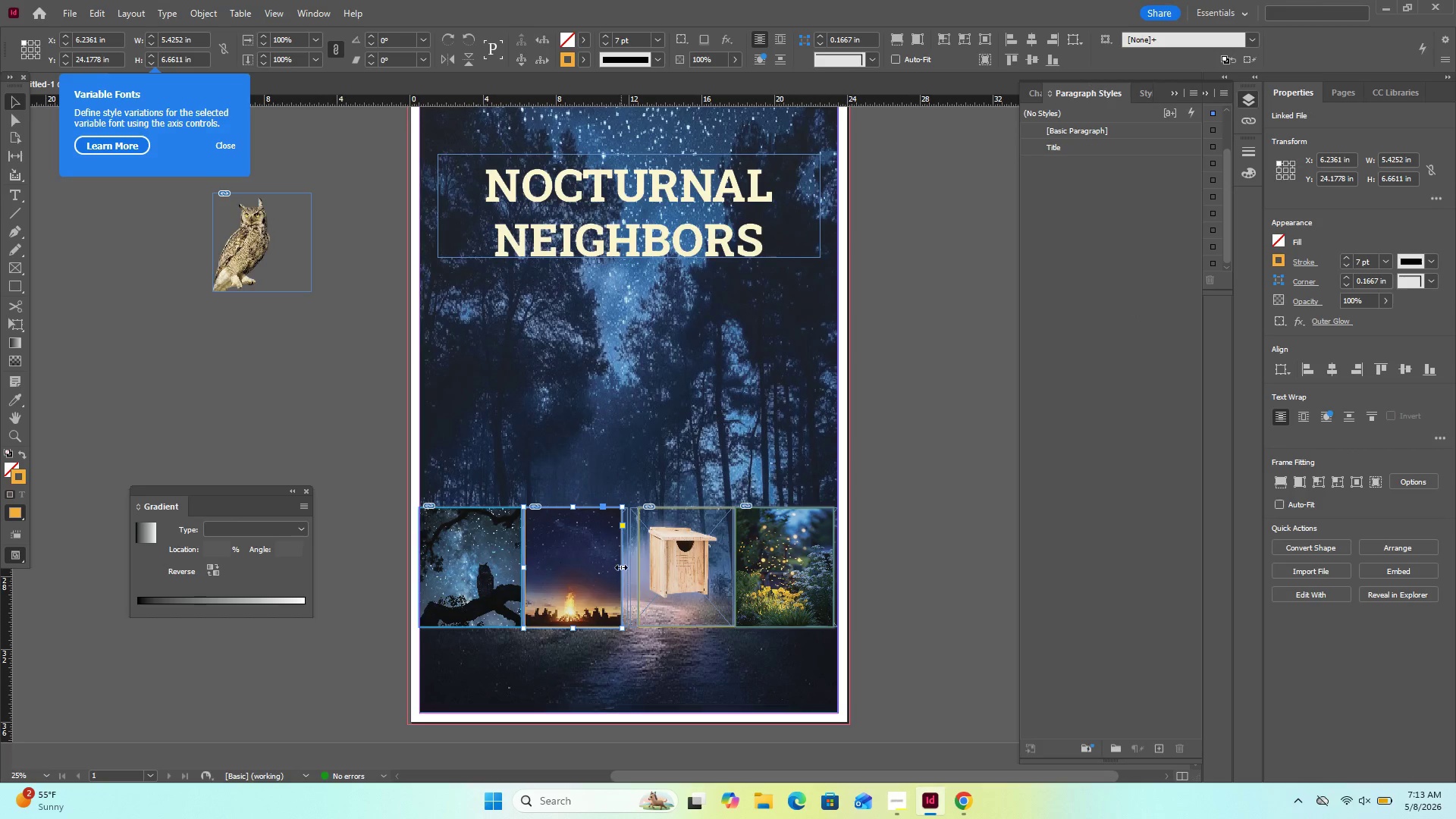 
left_click_drag(start_coordinate=[621, 567], to_coordinate=[629, 573])
 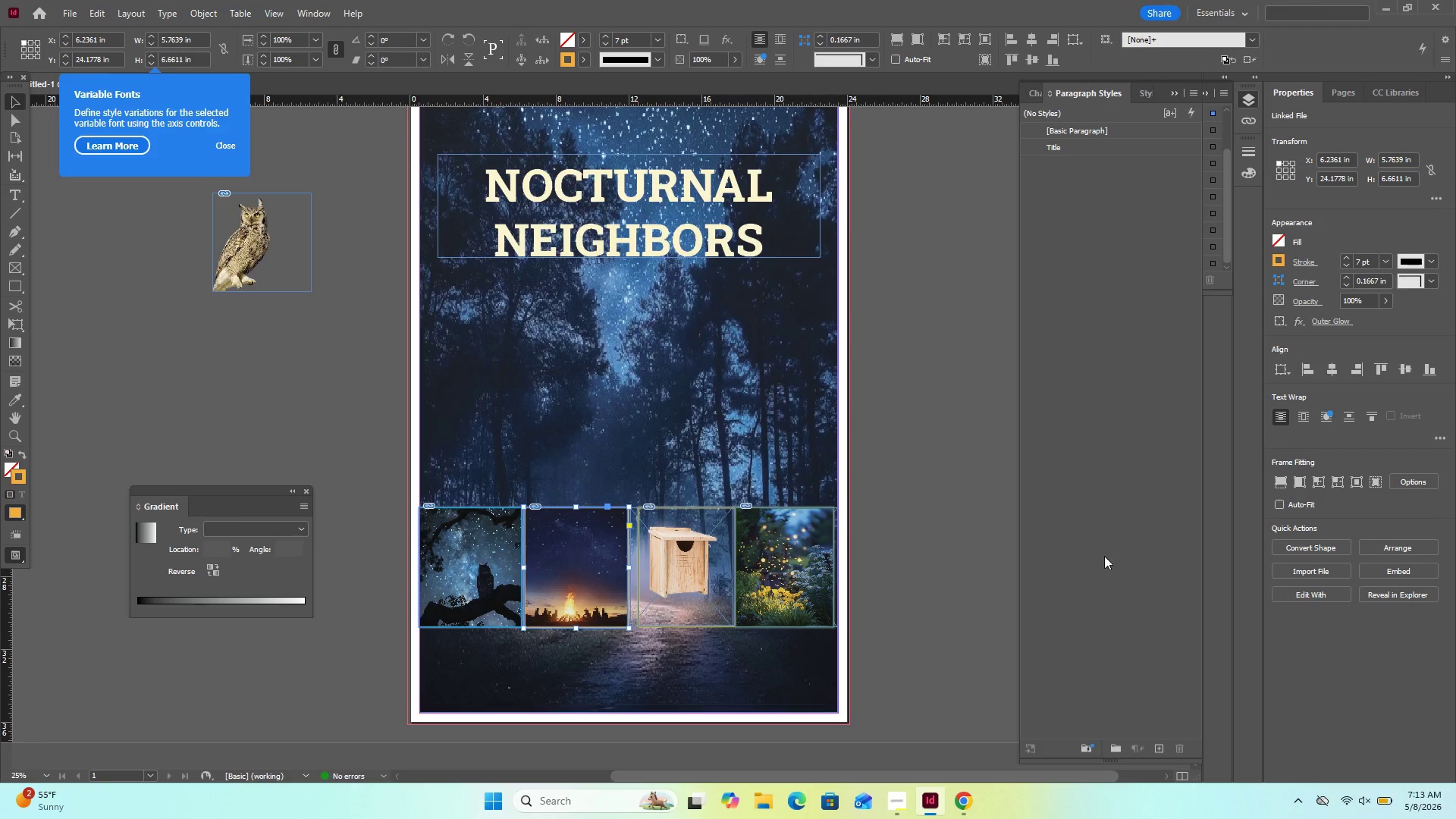 
left_click_drag(start_coordinate=[1104, 556], to_coordinate=[1094, 557])
 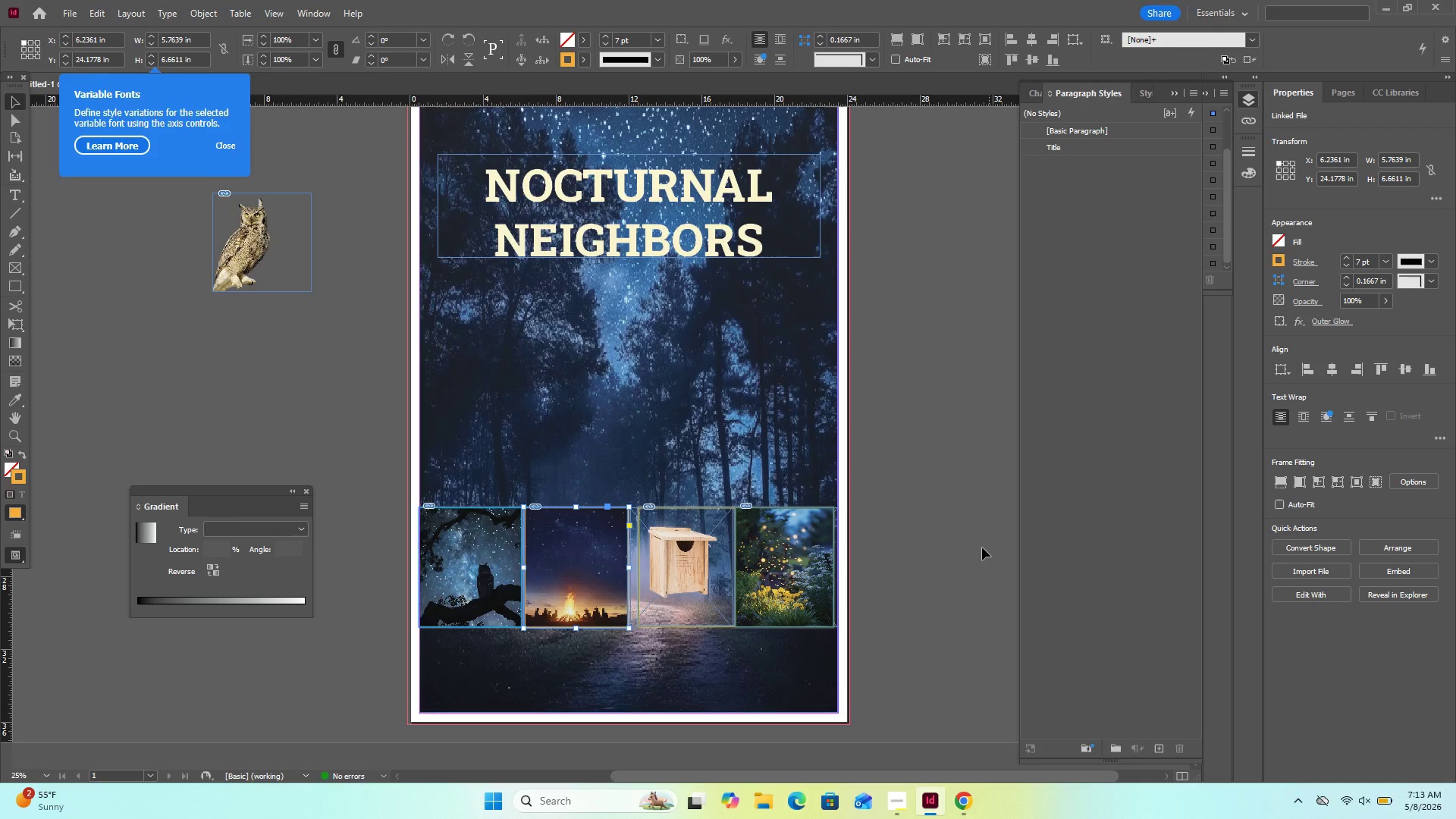 
left_click([982, 548])
 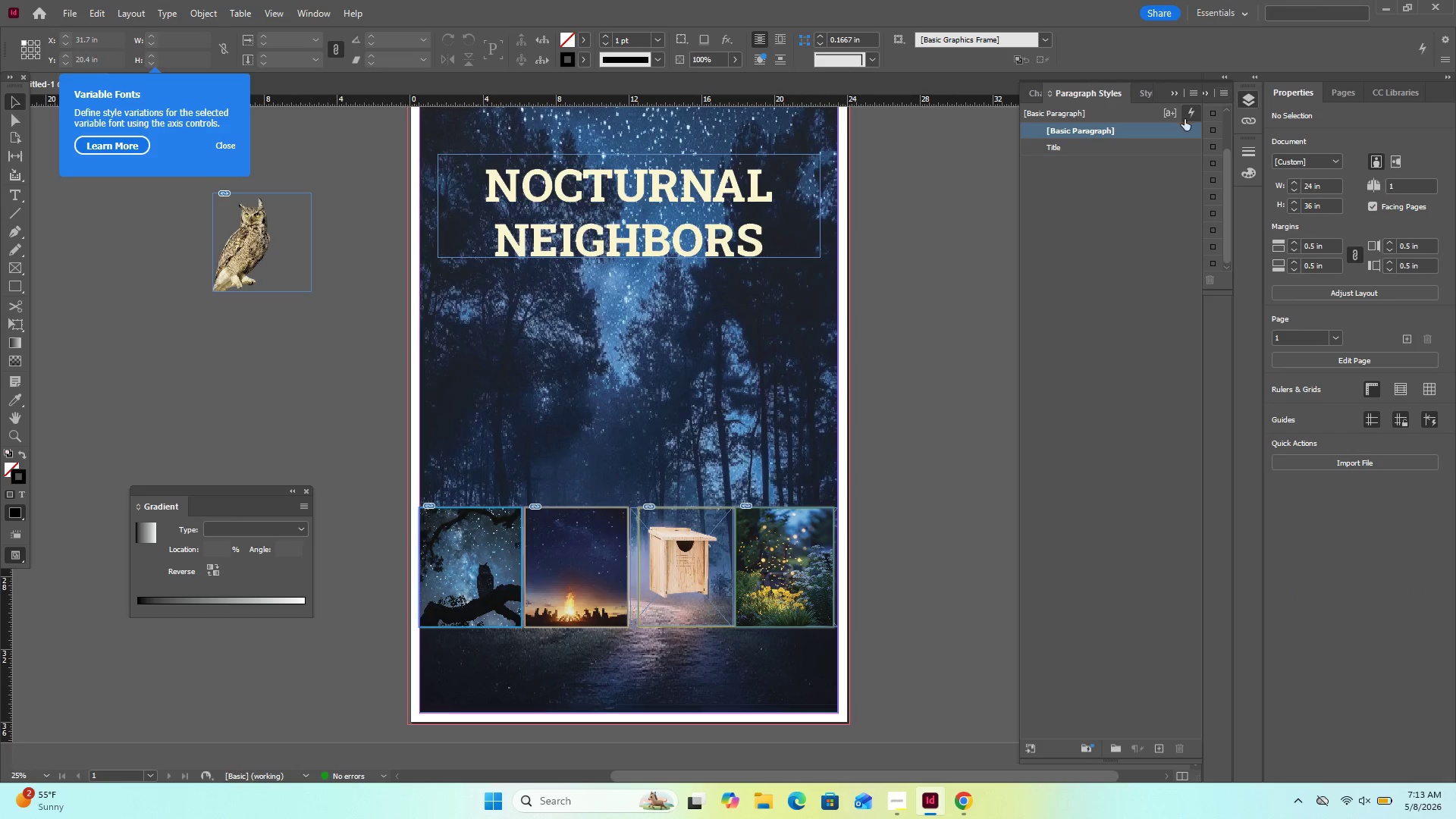 
left_click([1240, 100])
 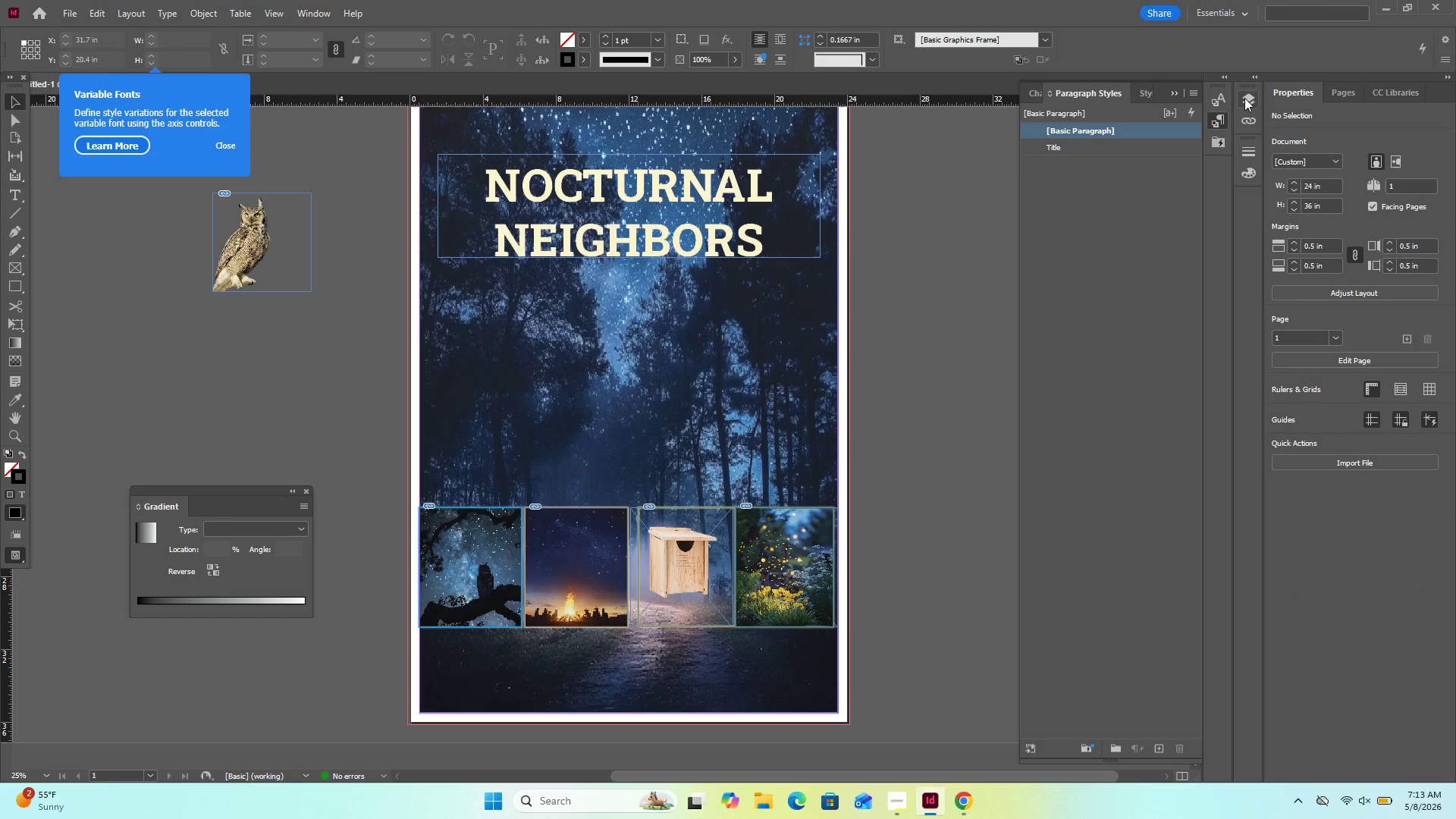 
left_click([1244, 98])
 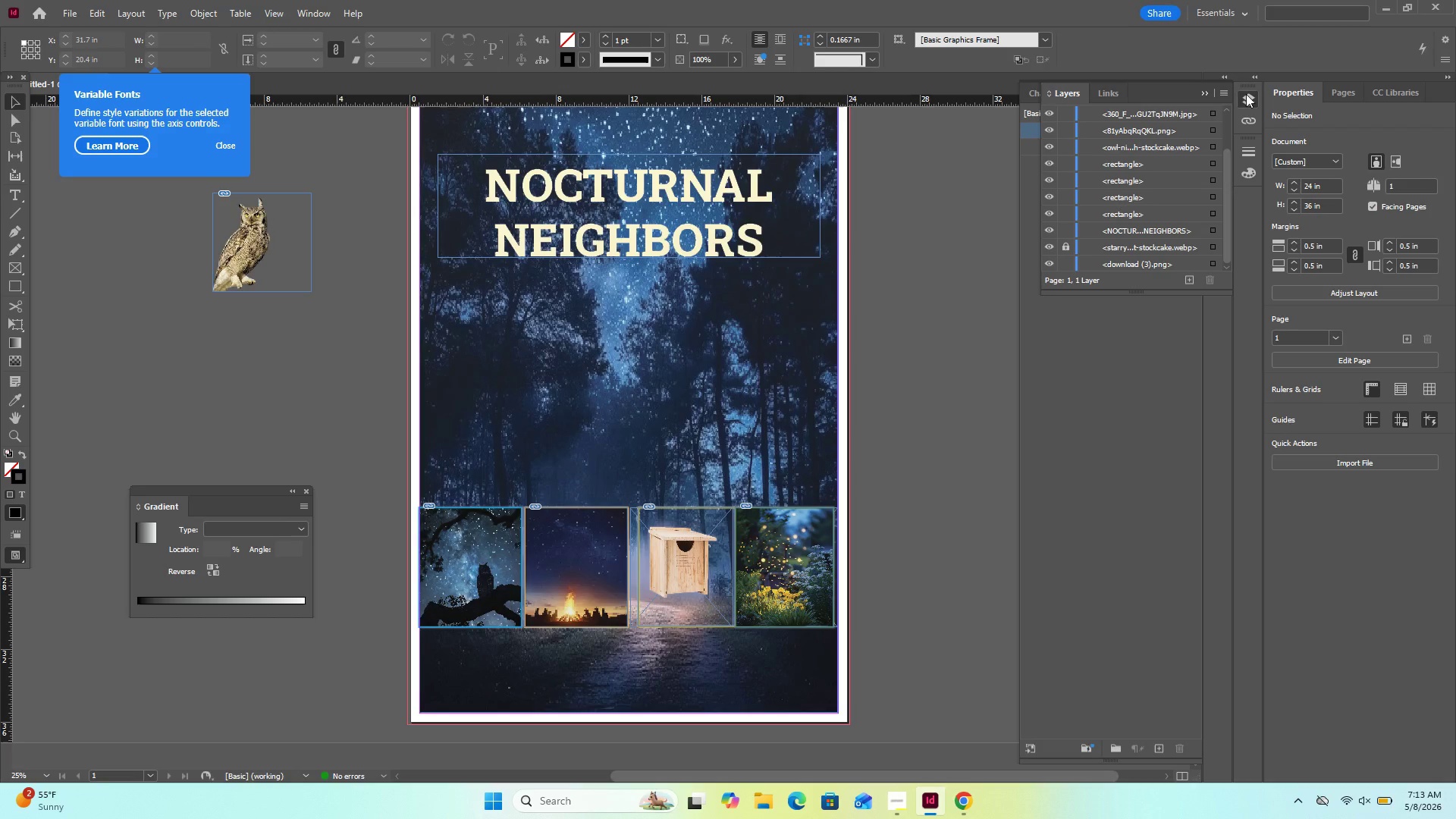 
wait(14.33)
 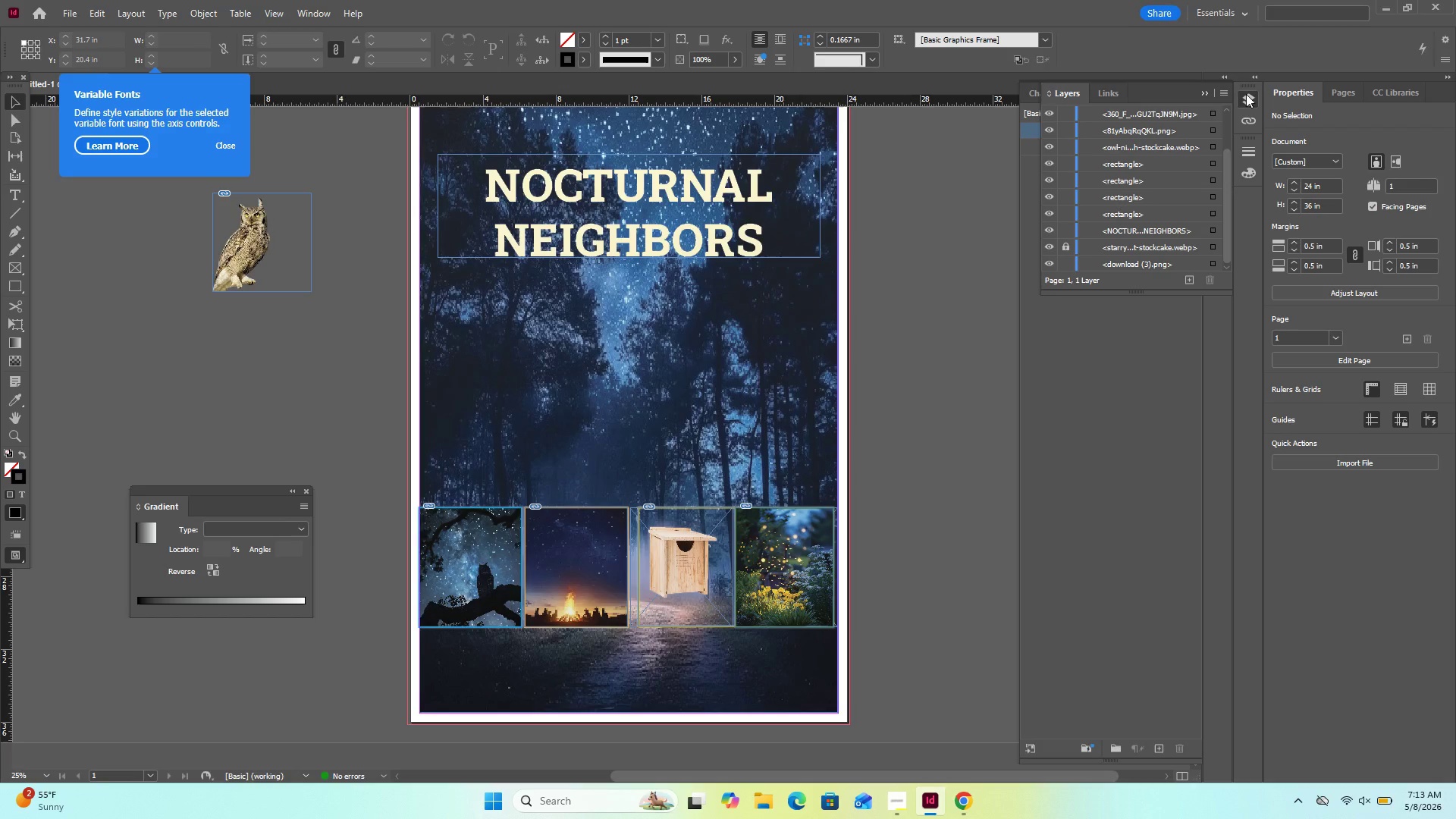 
left_click([683, 603])
 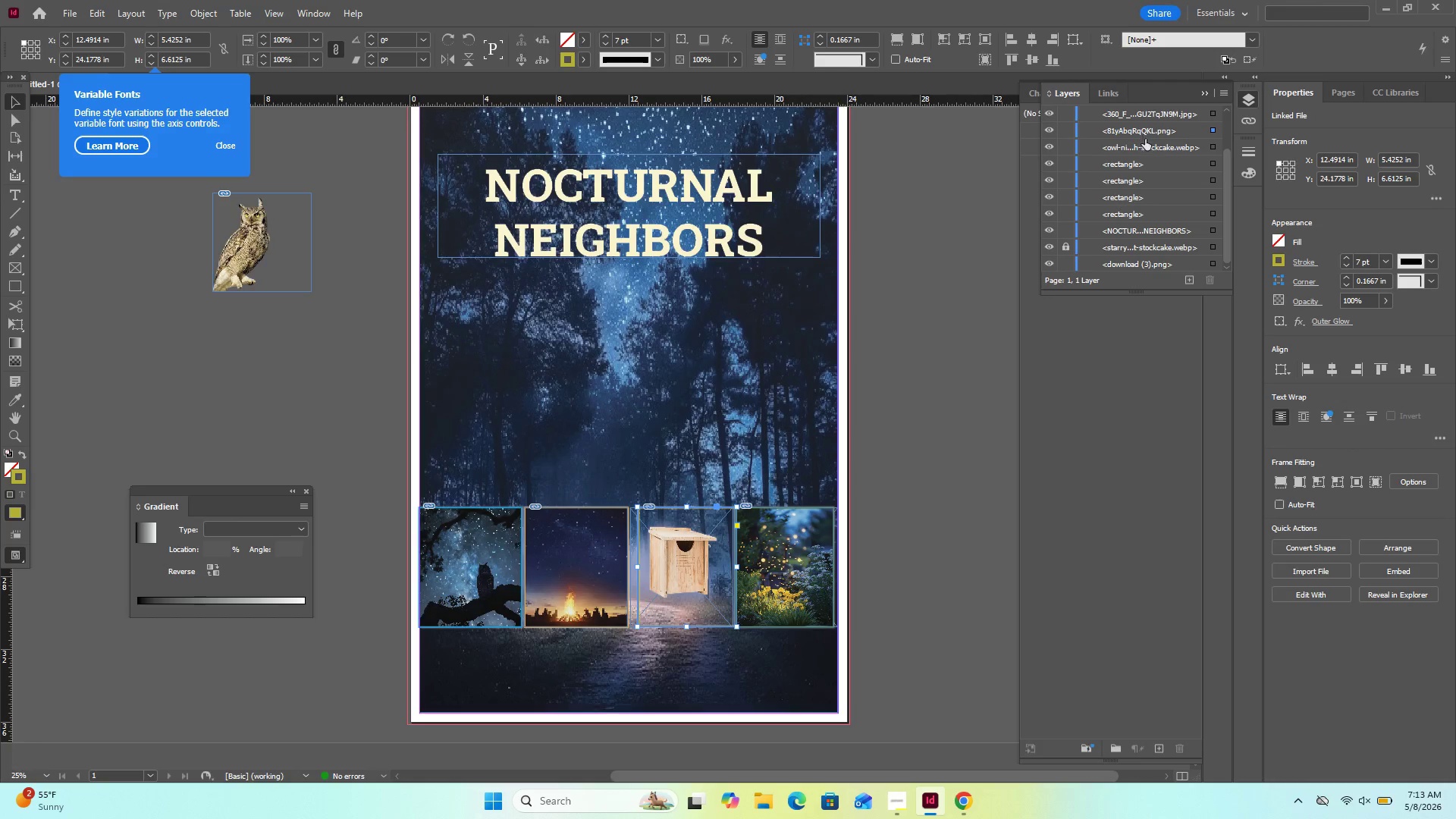 
scroll: coordinate [1193, 162], scroll_direction: down, amount: 7.0
 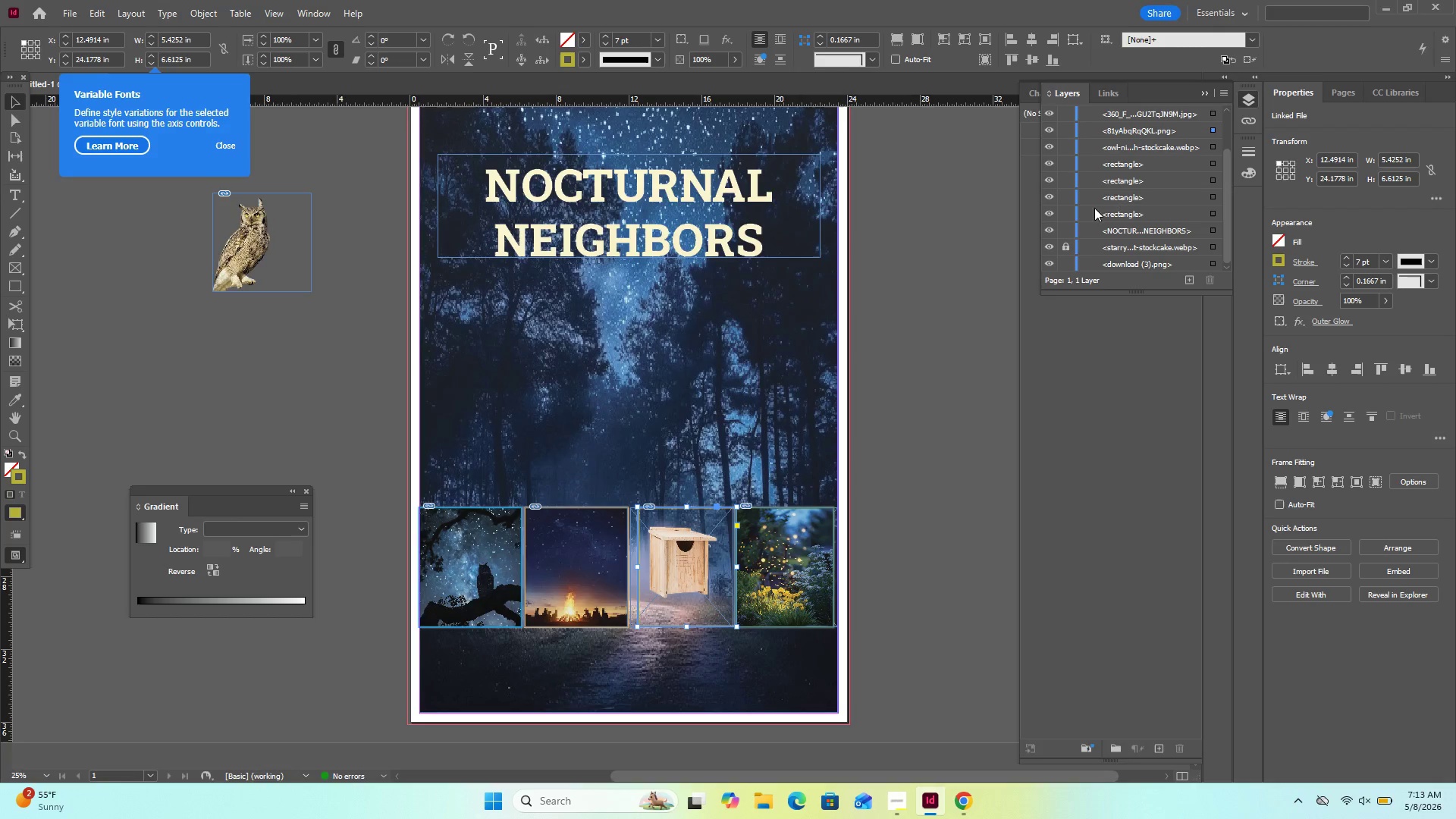 
left_click([1126, 191])
 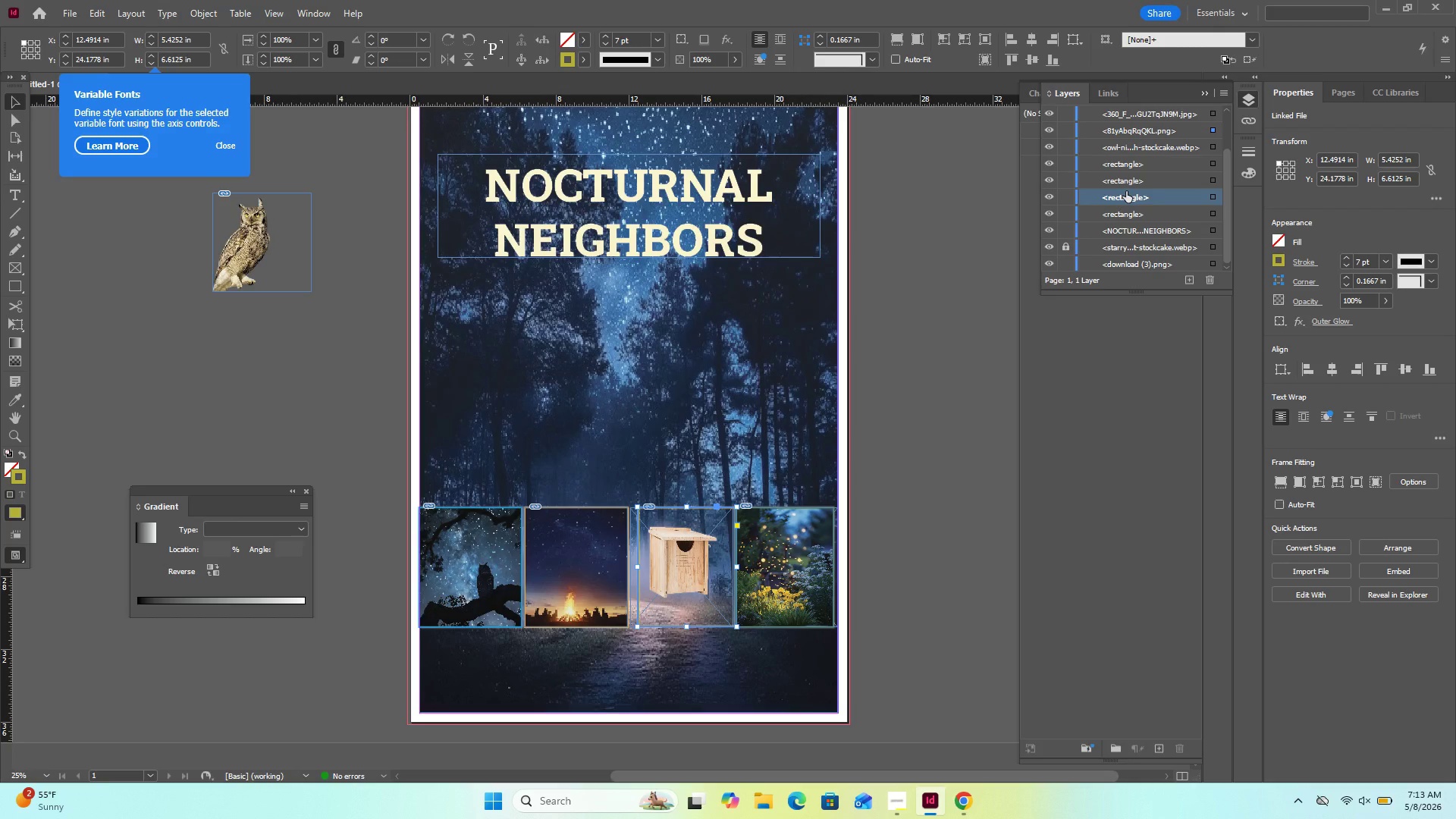 
wait(5.81)
 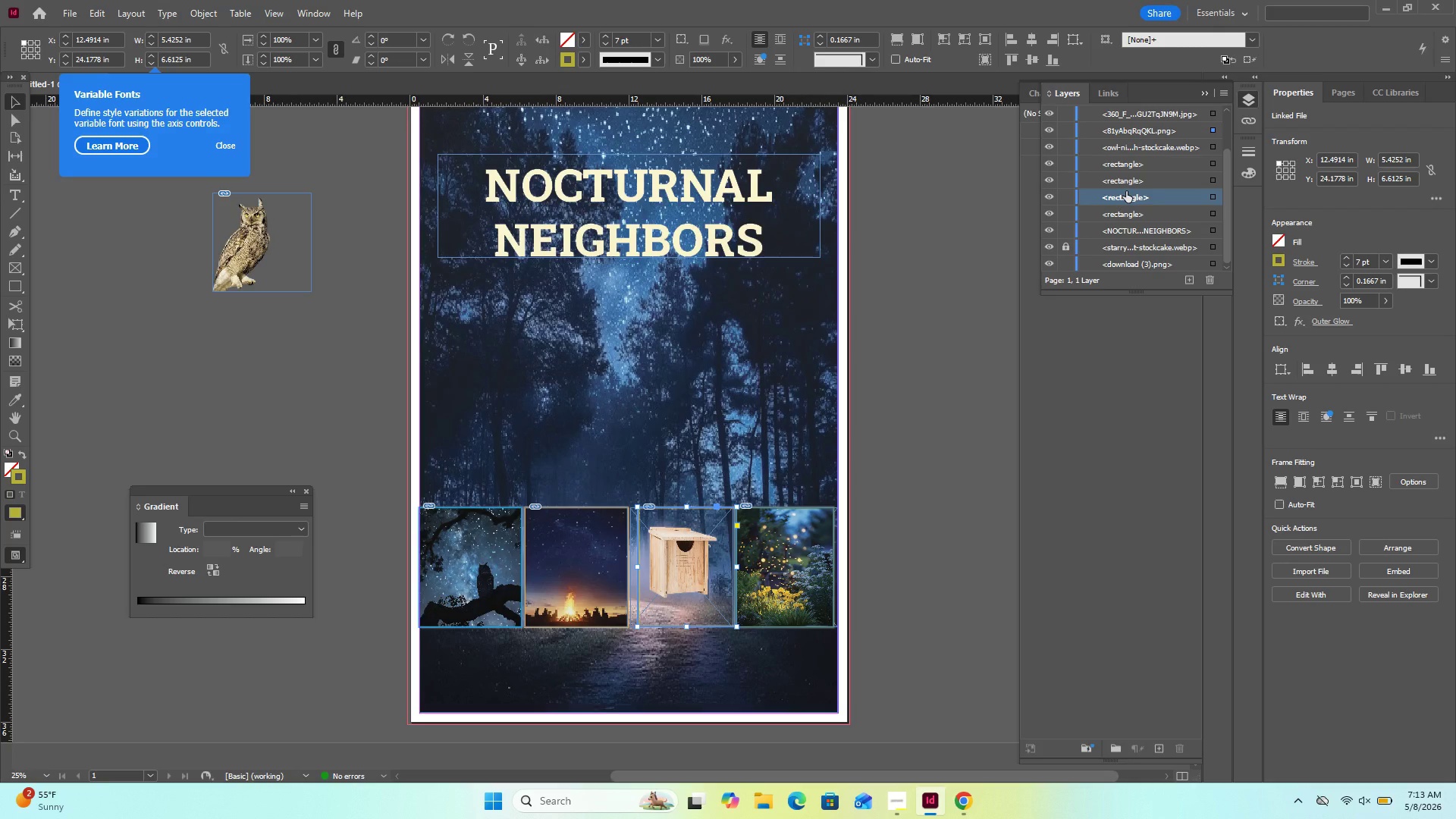 
left_click([1280, 234])
 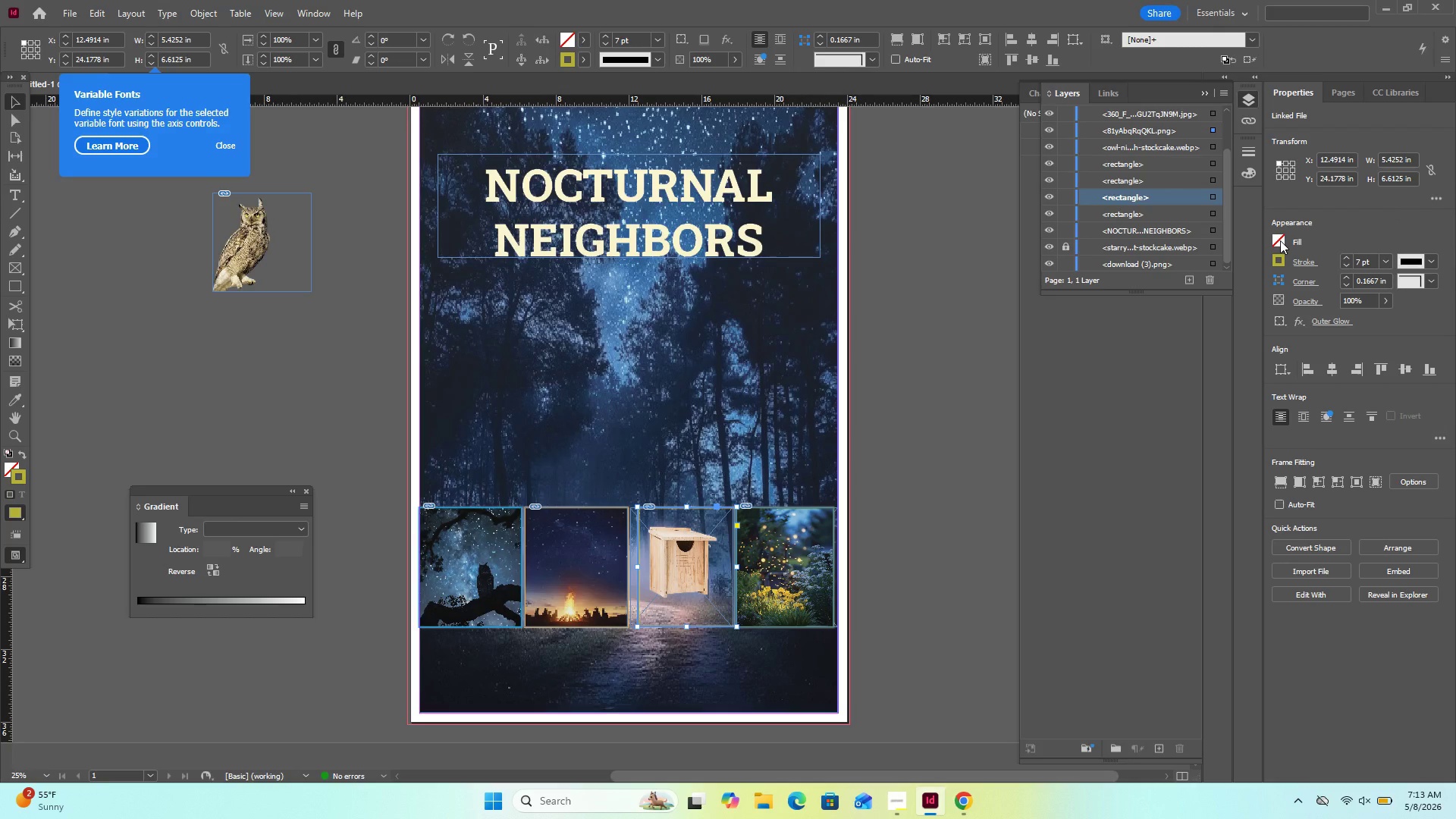 
left_click([1280, 240])
 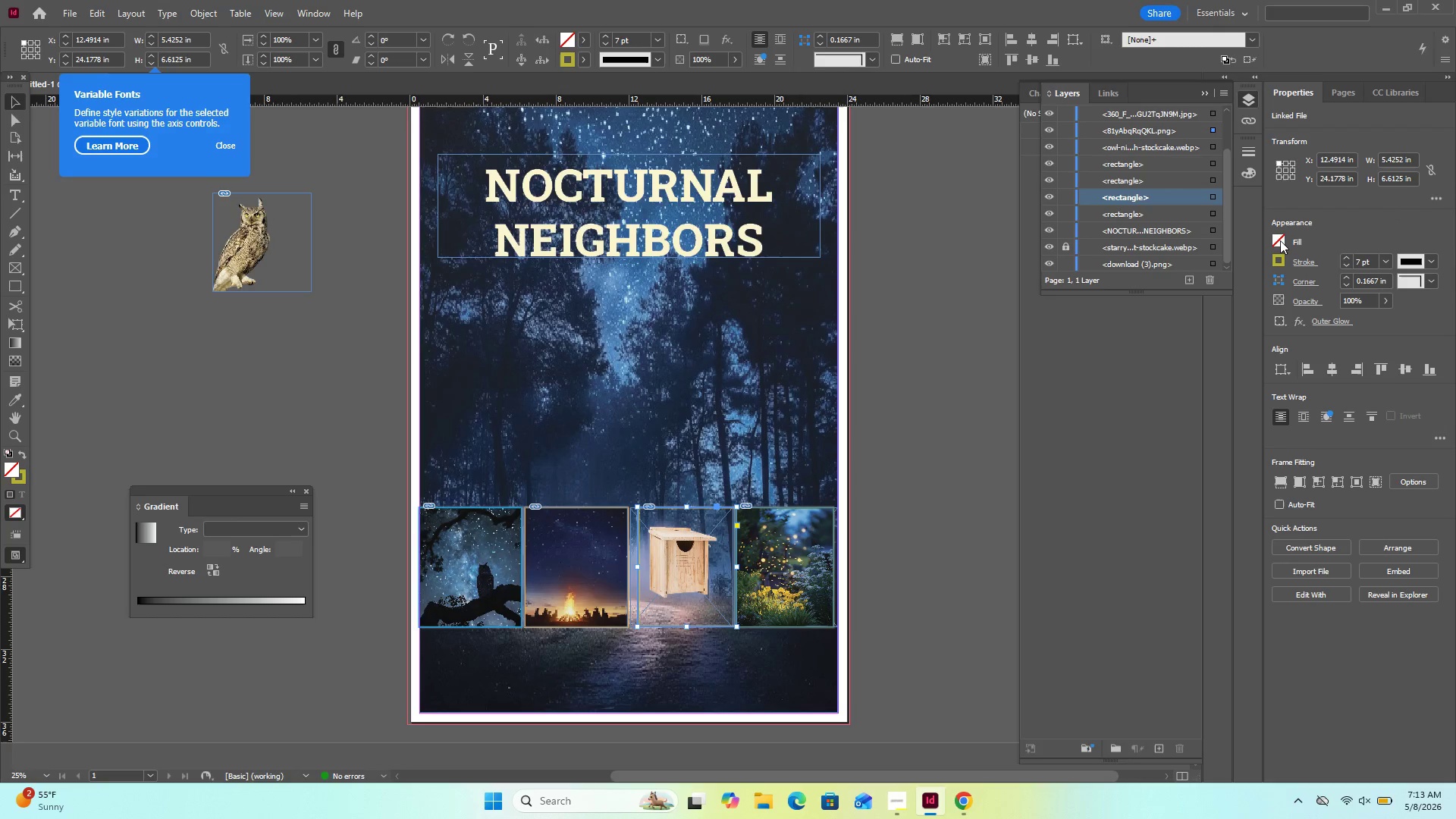 
double_click([1280, 240])
 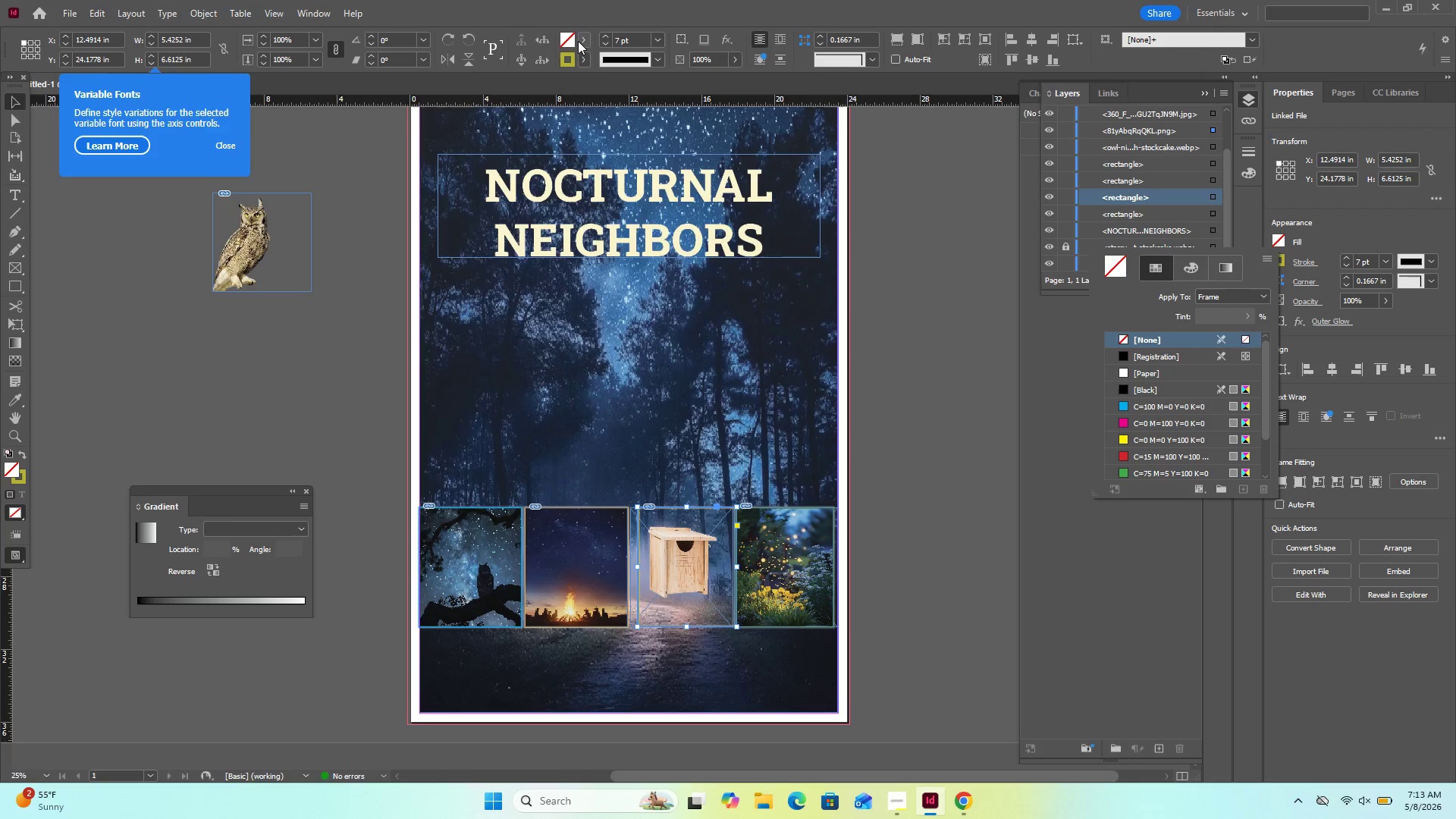 
double_click([568, 43])
 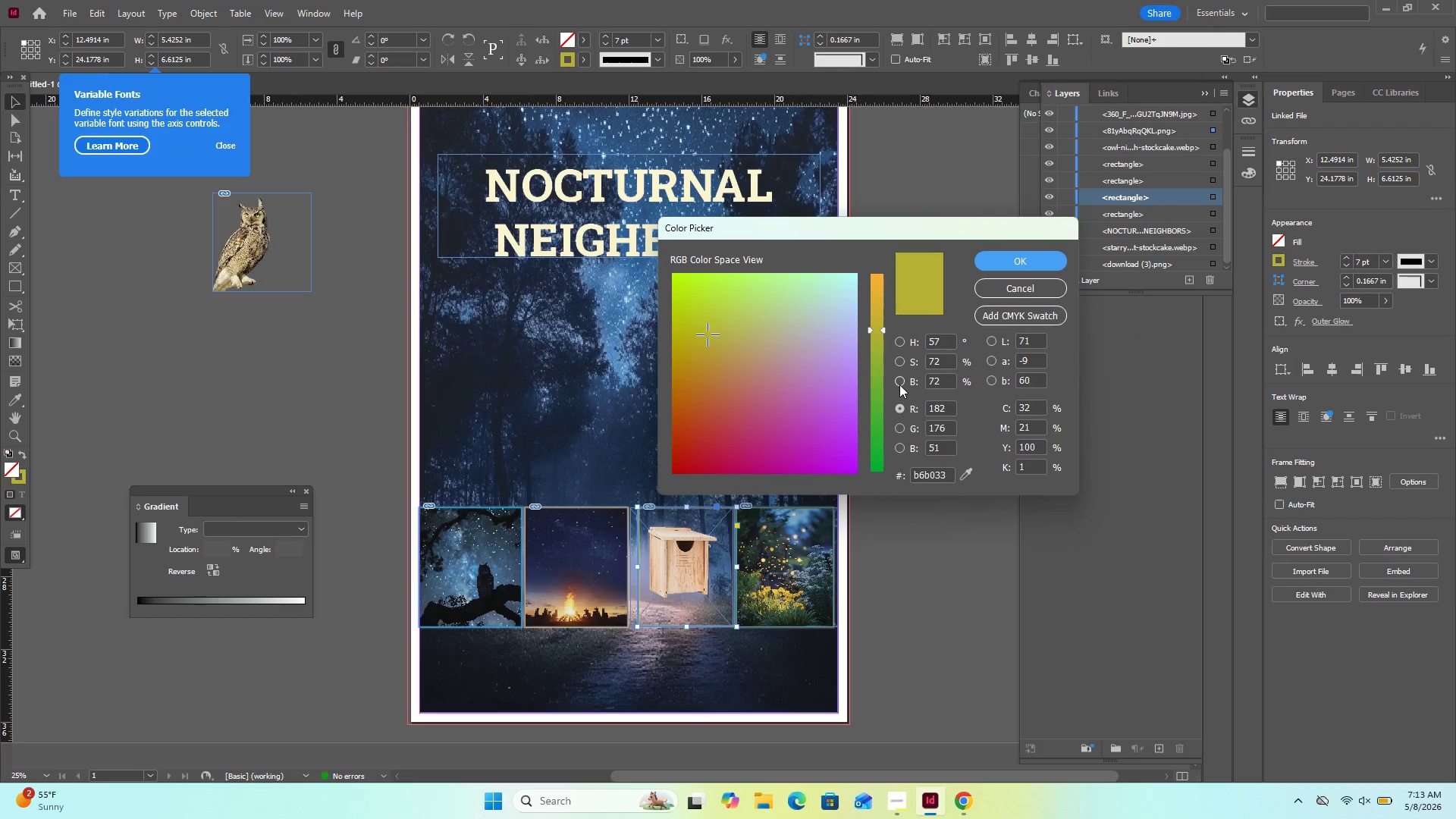 
left_click_drag(start_coordinate=[883, 406], to_coordinate=[885, 420])
 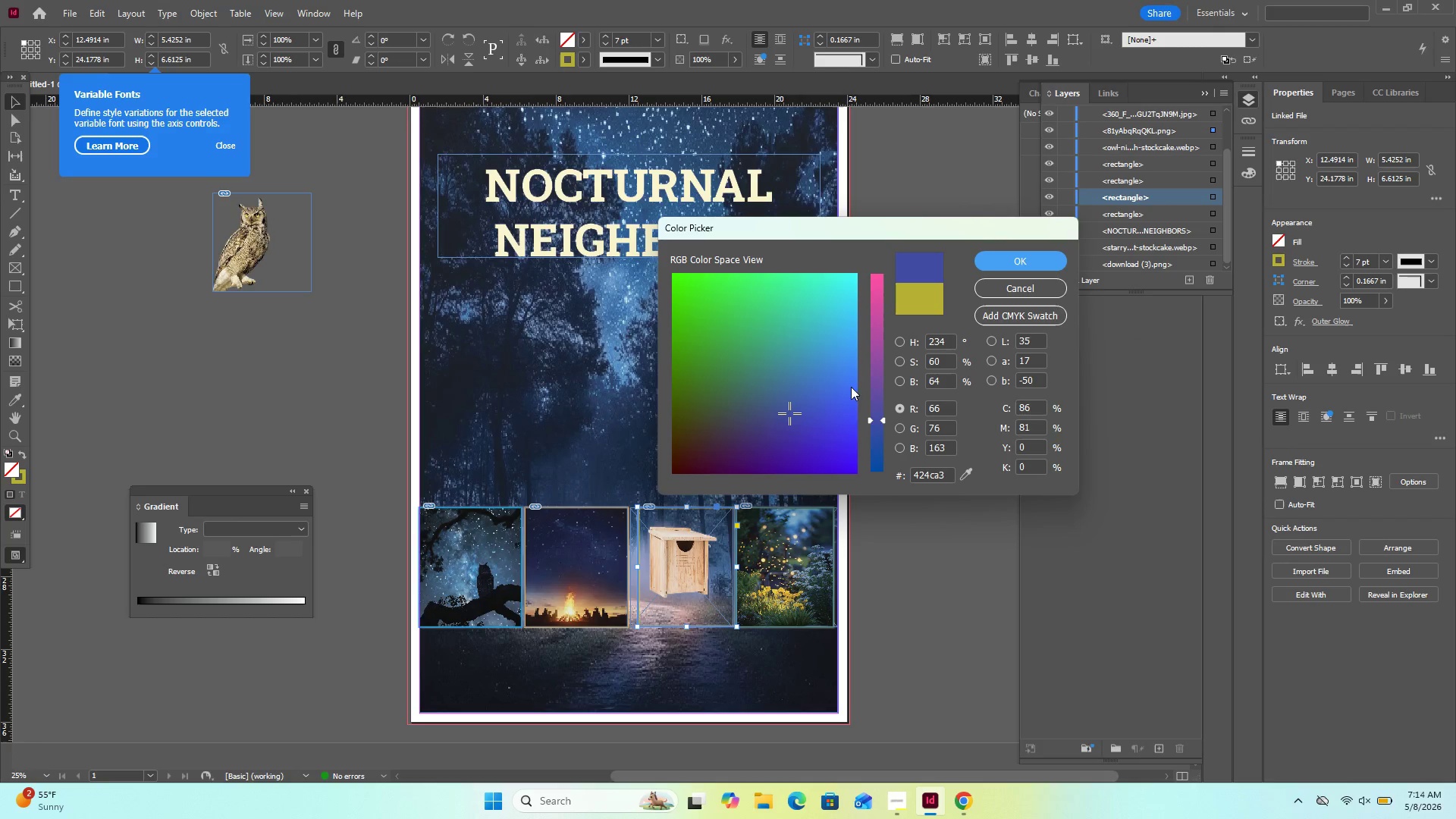 
left_click_drag(start_coordinate=[880, 411], to_coordinate=[882, 440])
 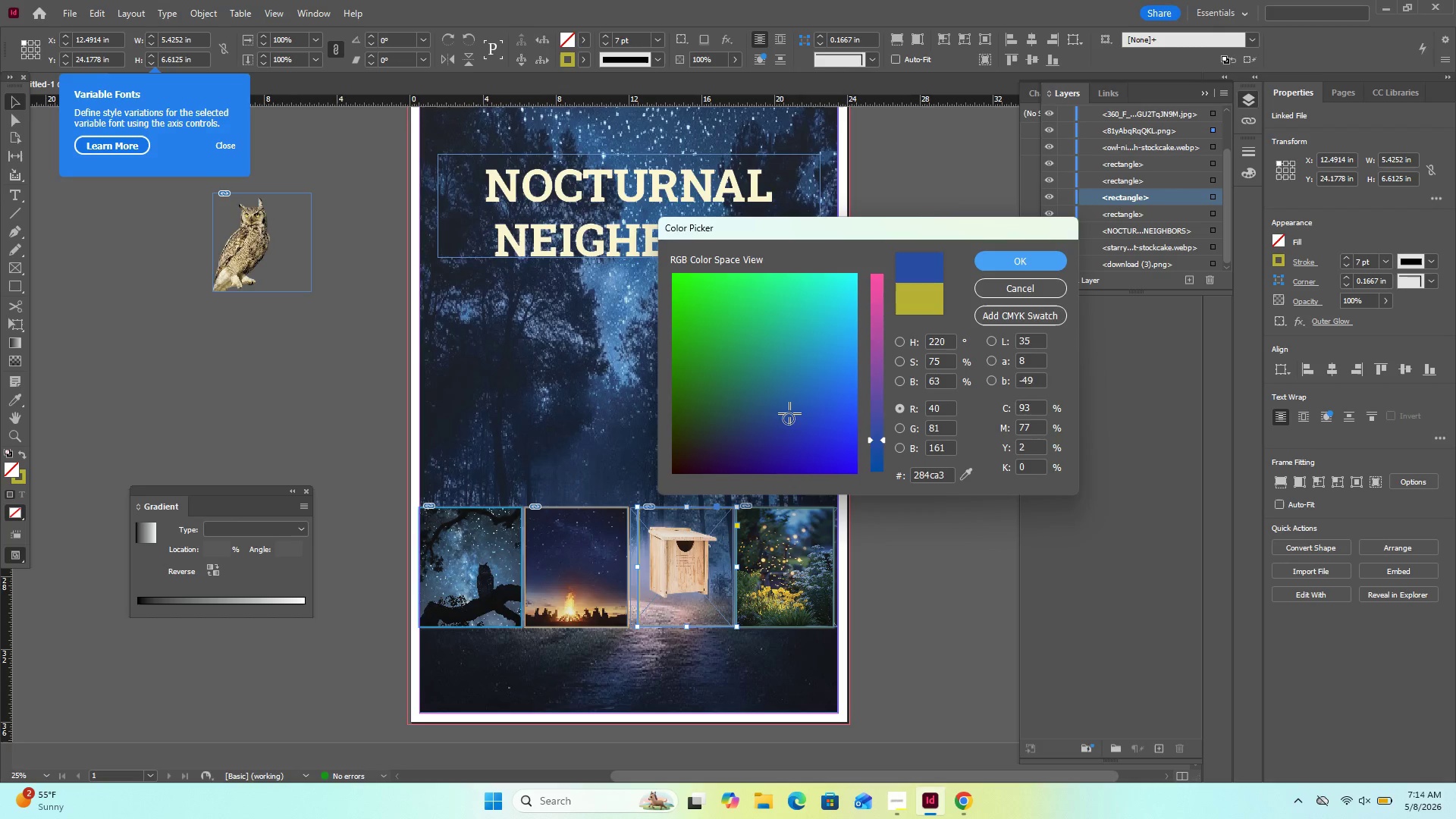 
left_click_drag(start_coordinate=[789, 410], to_coordinate=[744, 433])
 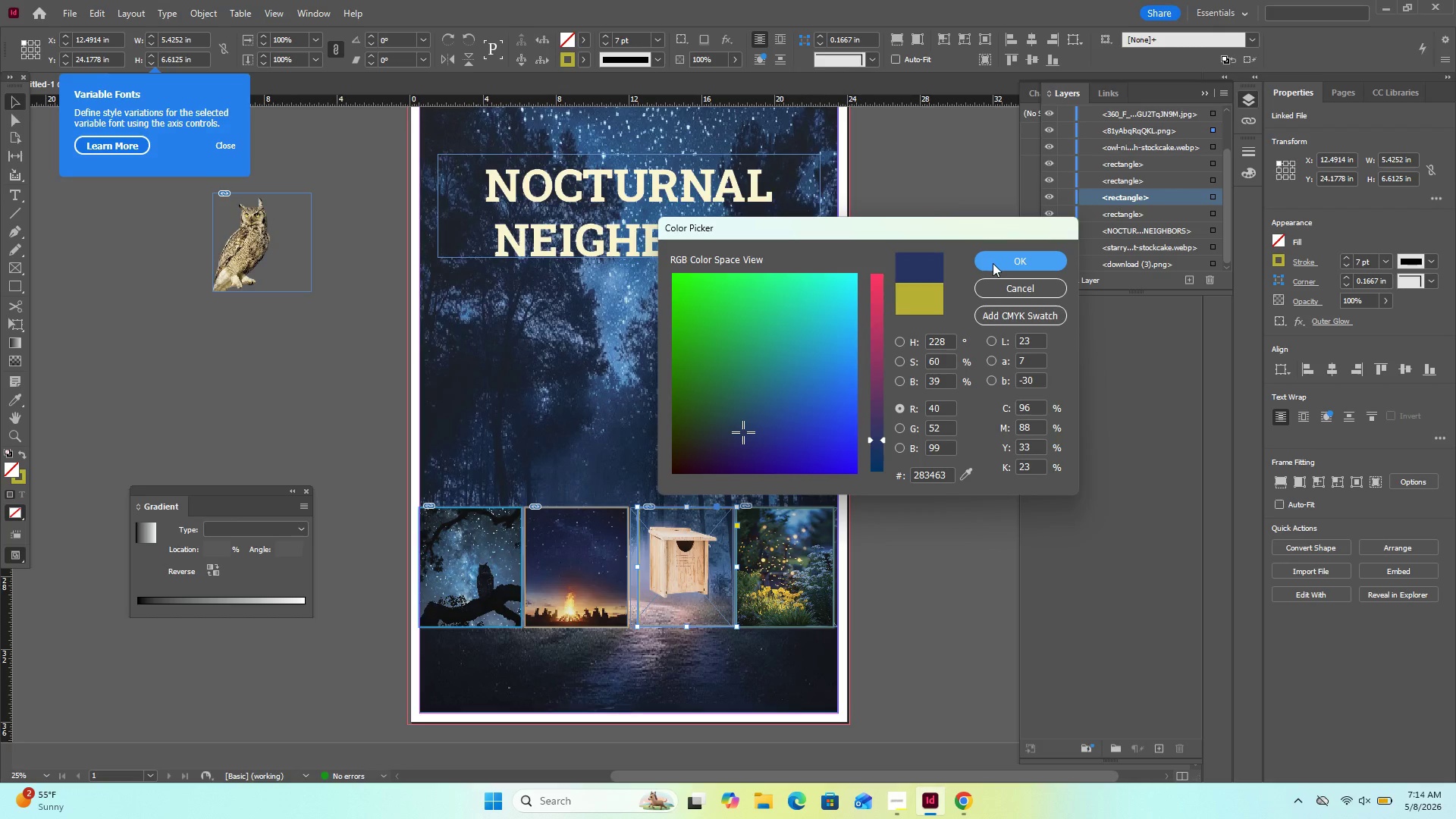 
left_click([993, 263])
 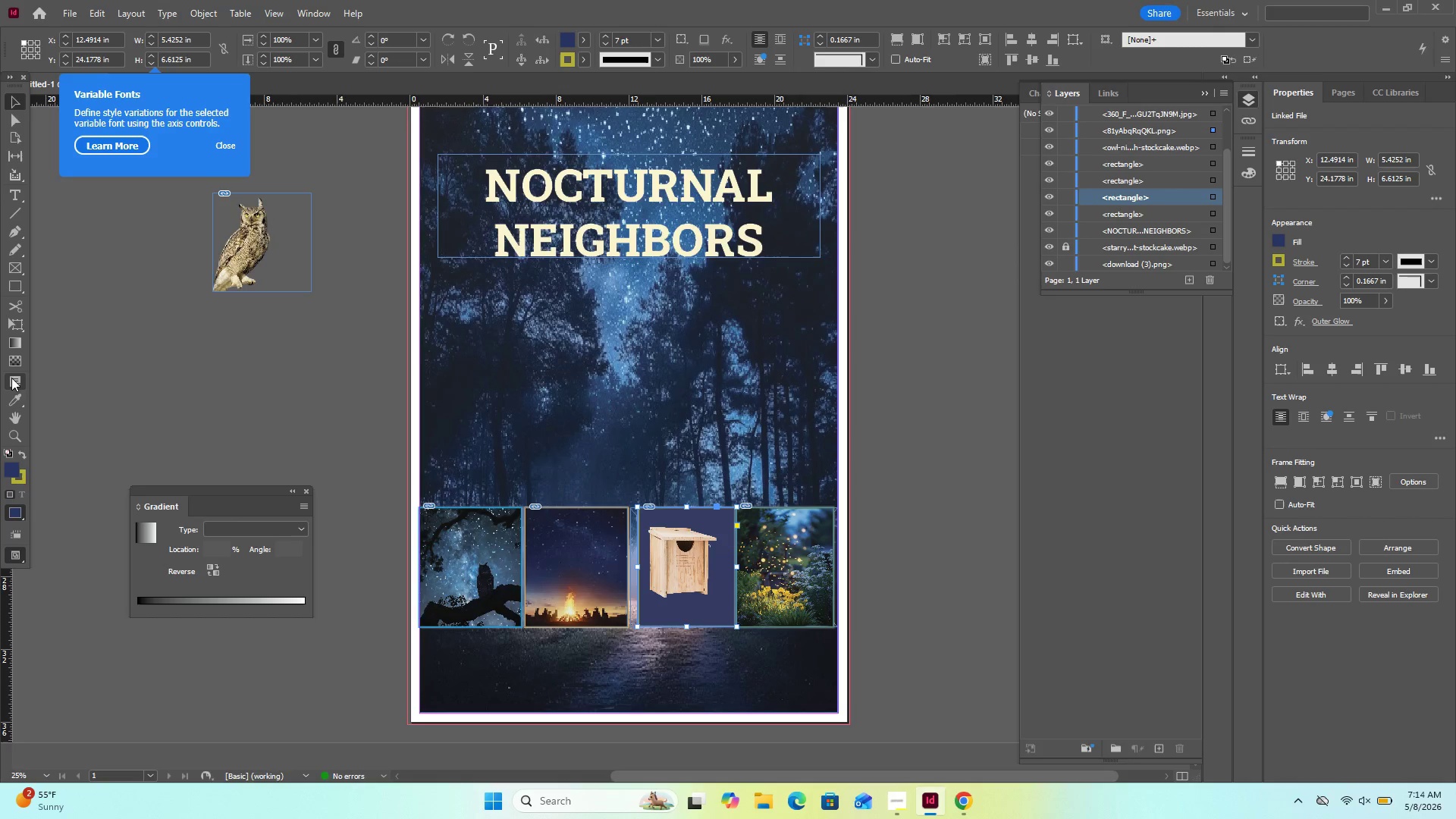 
wait(6.86)
 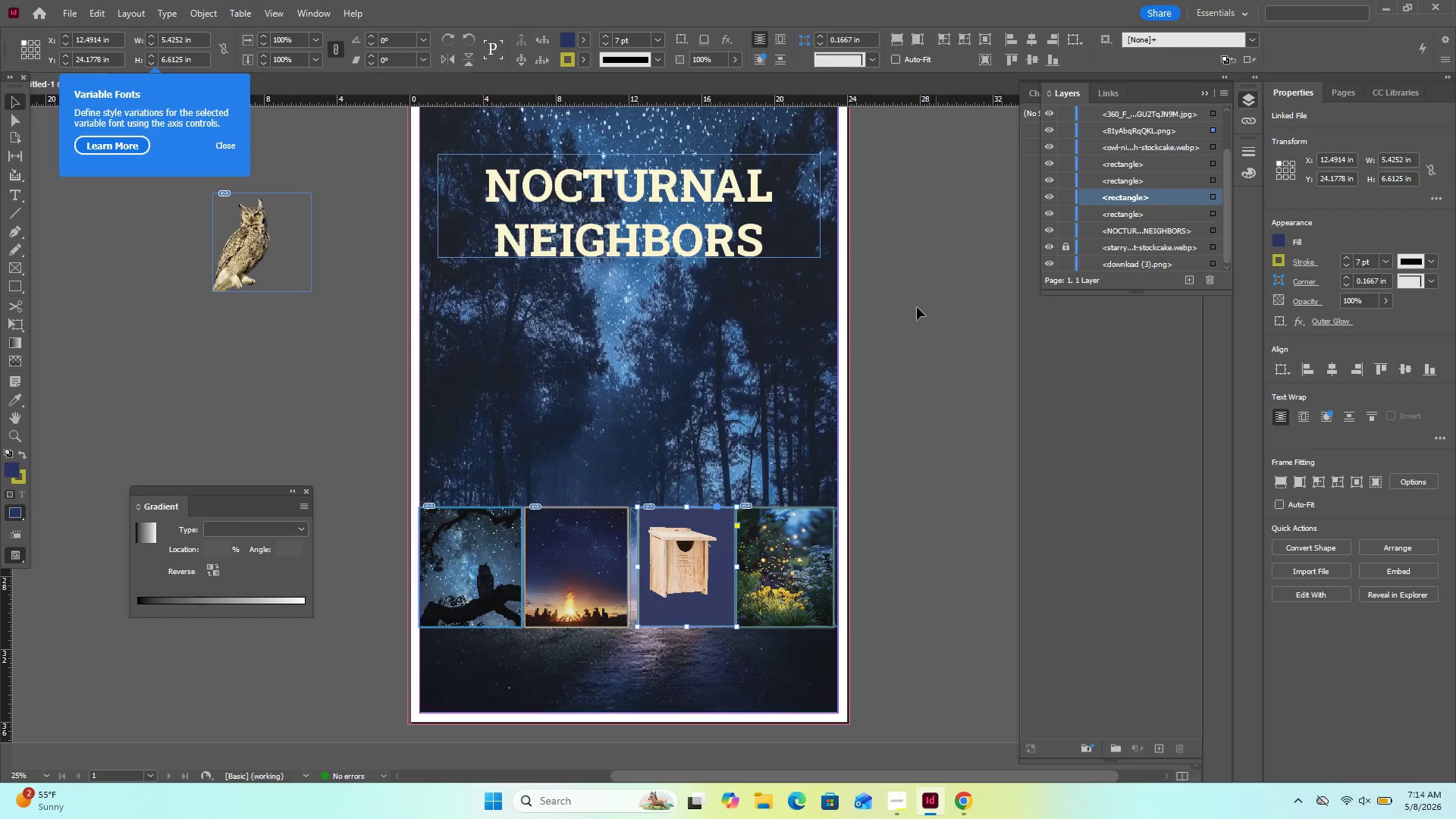 
left_click([519, 367])
 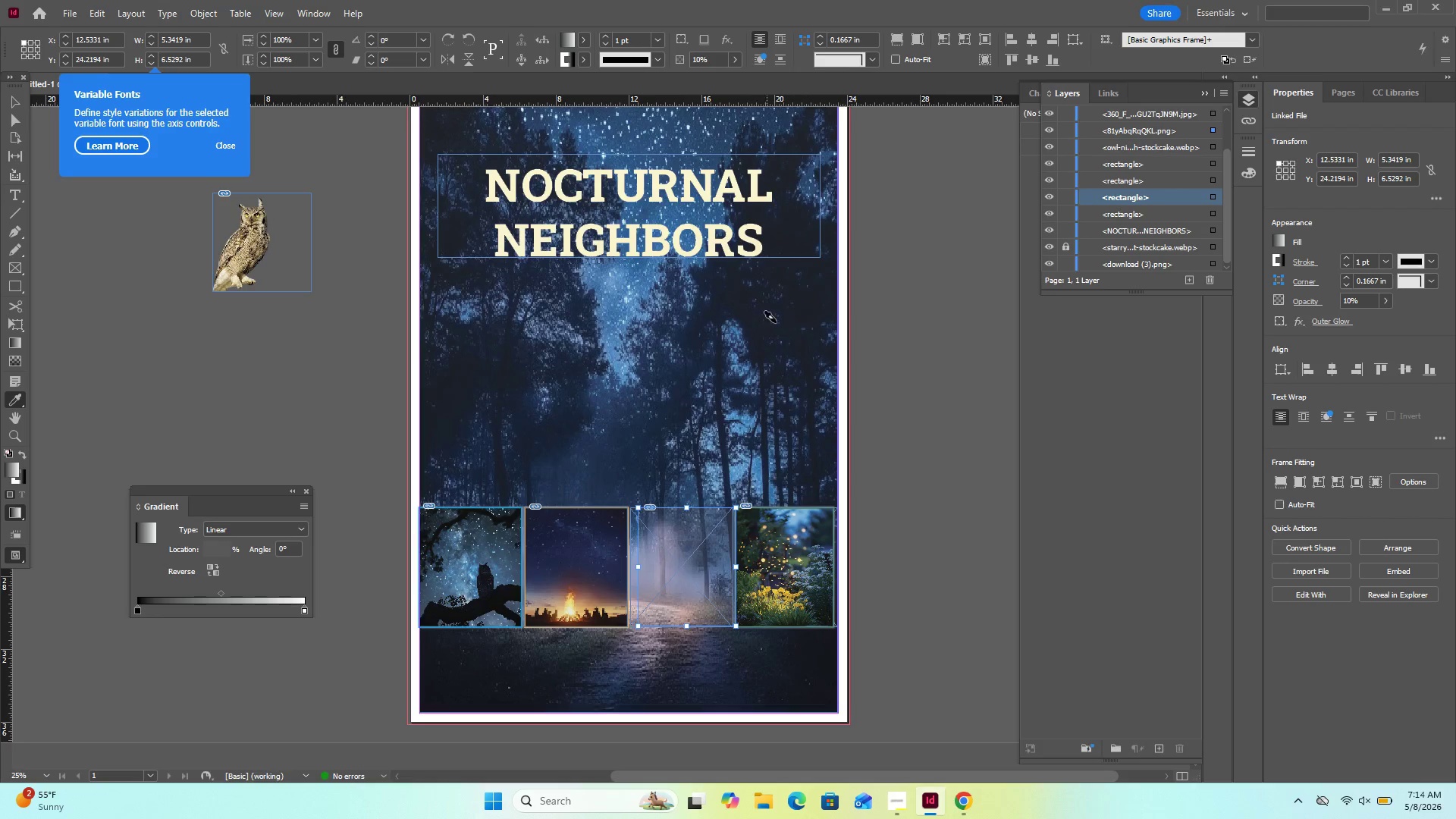 
left_click([794, 339])
 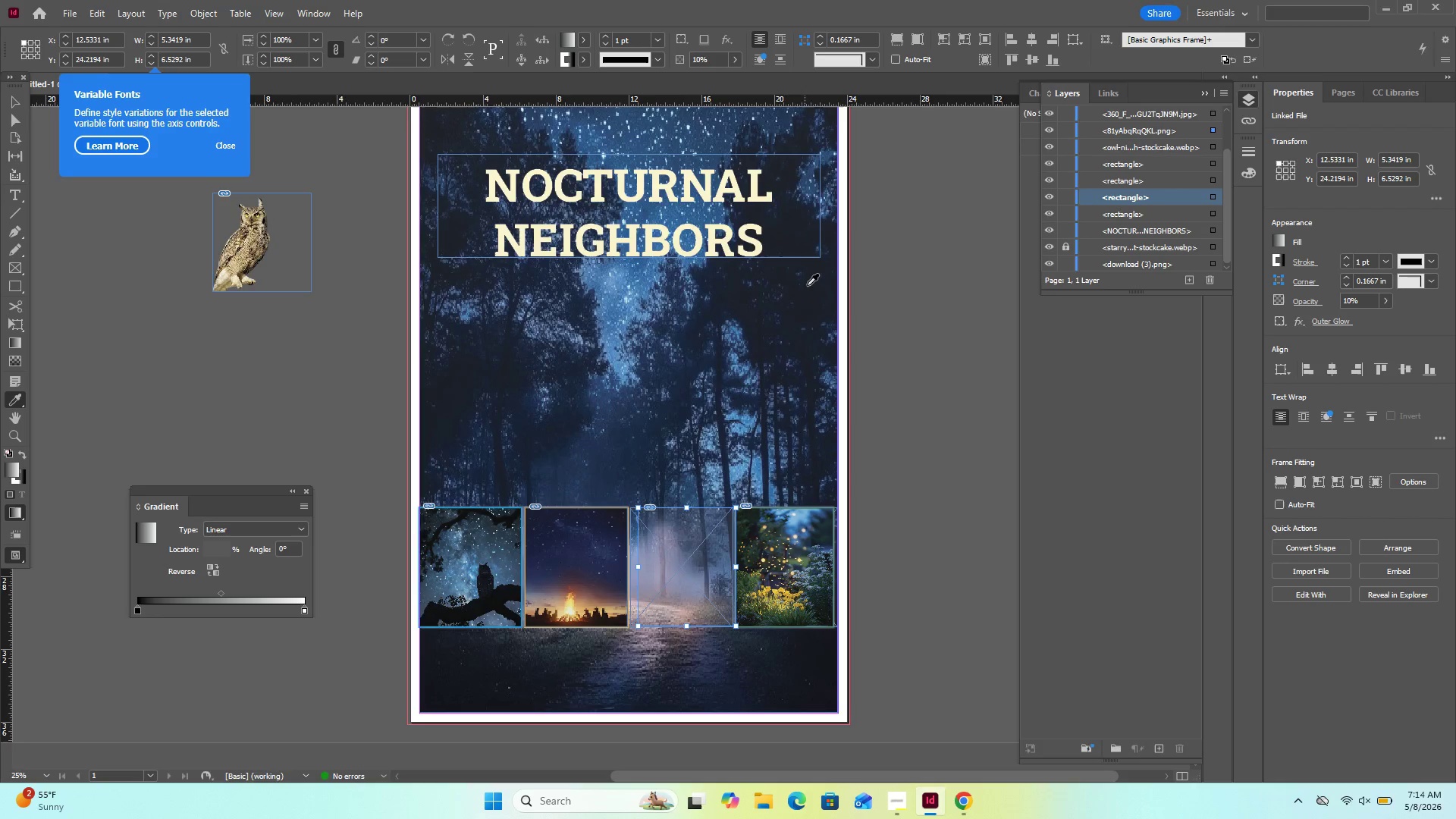 
left_click([808, 280])
 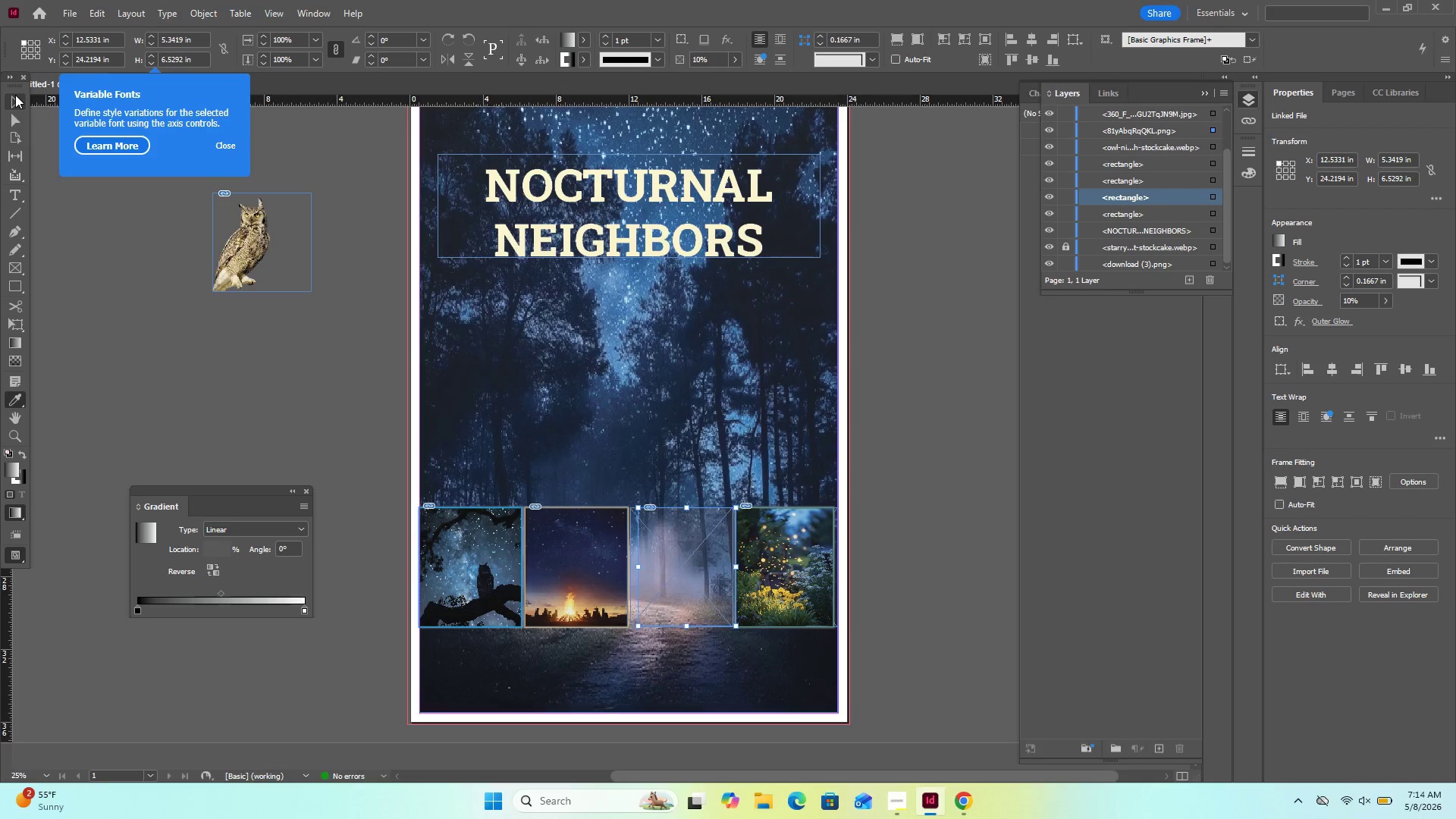 
left_click([13, 106])
 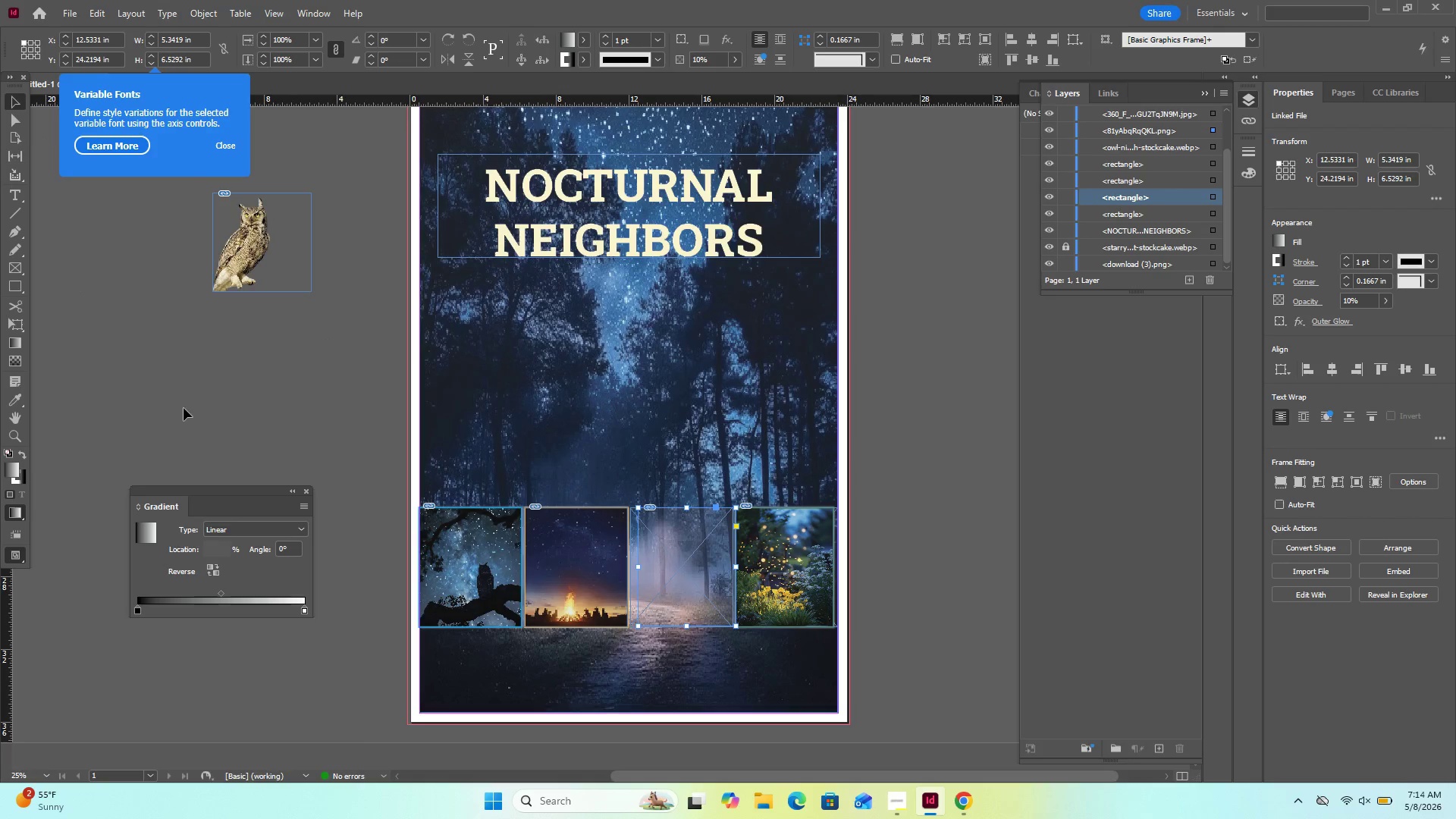 
key(Control+Z)
 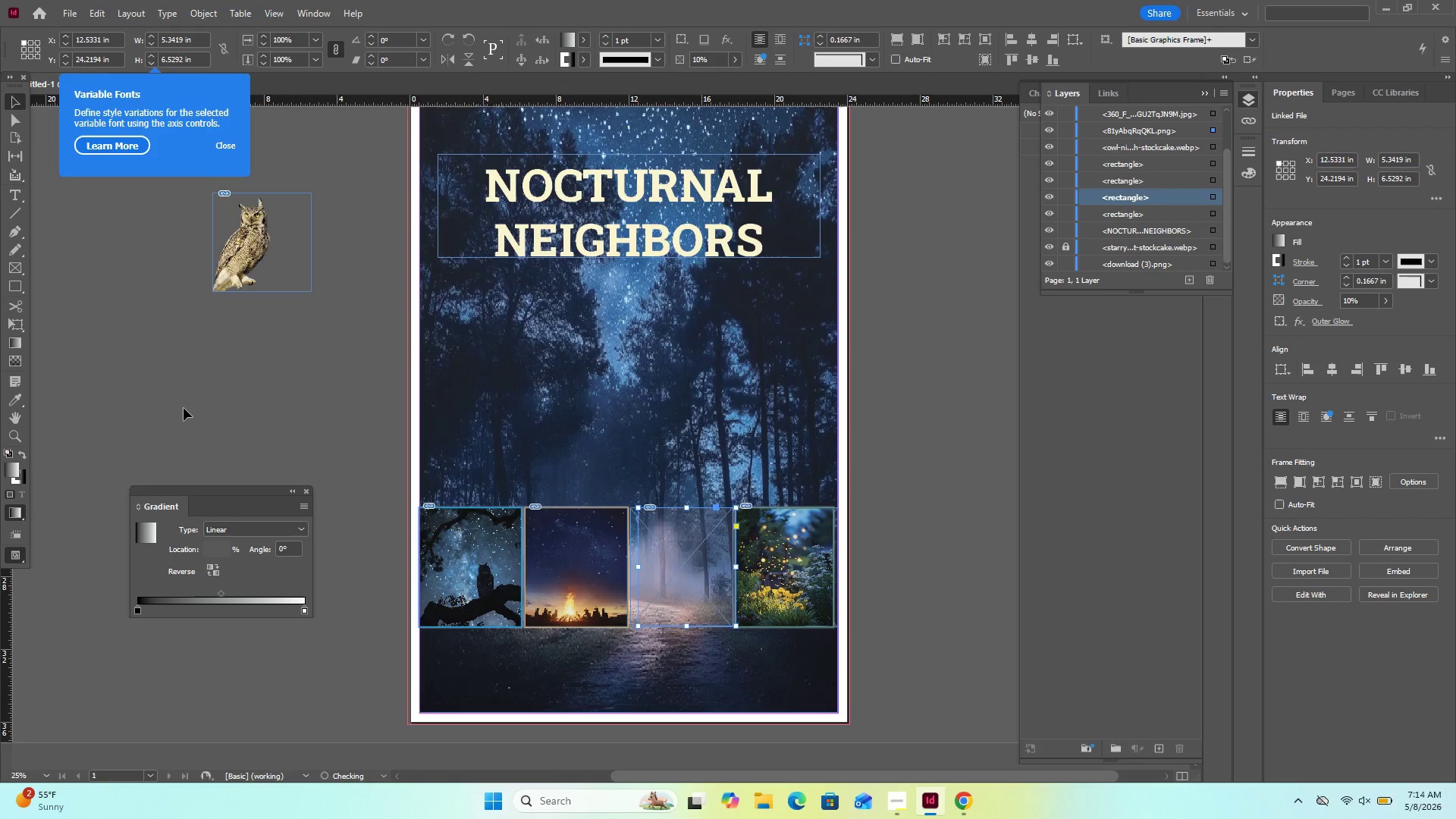 
key(Control+Z)
 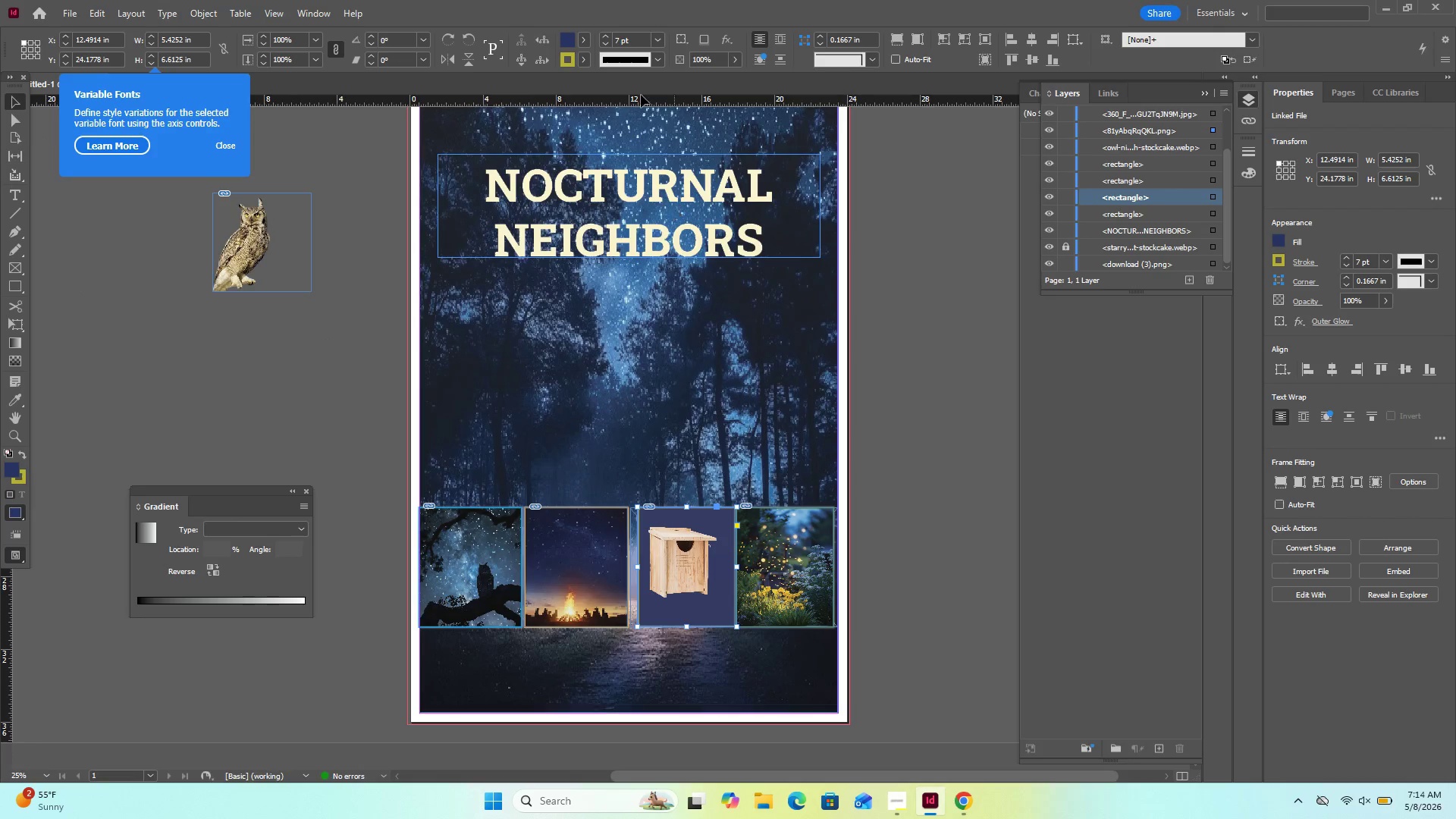 
wait(5.22)
 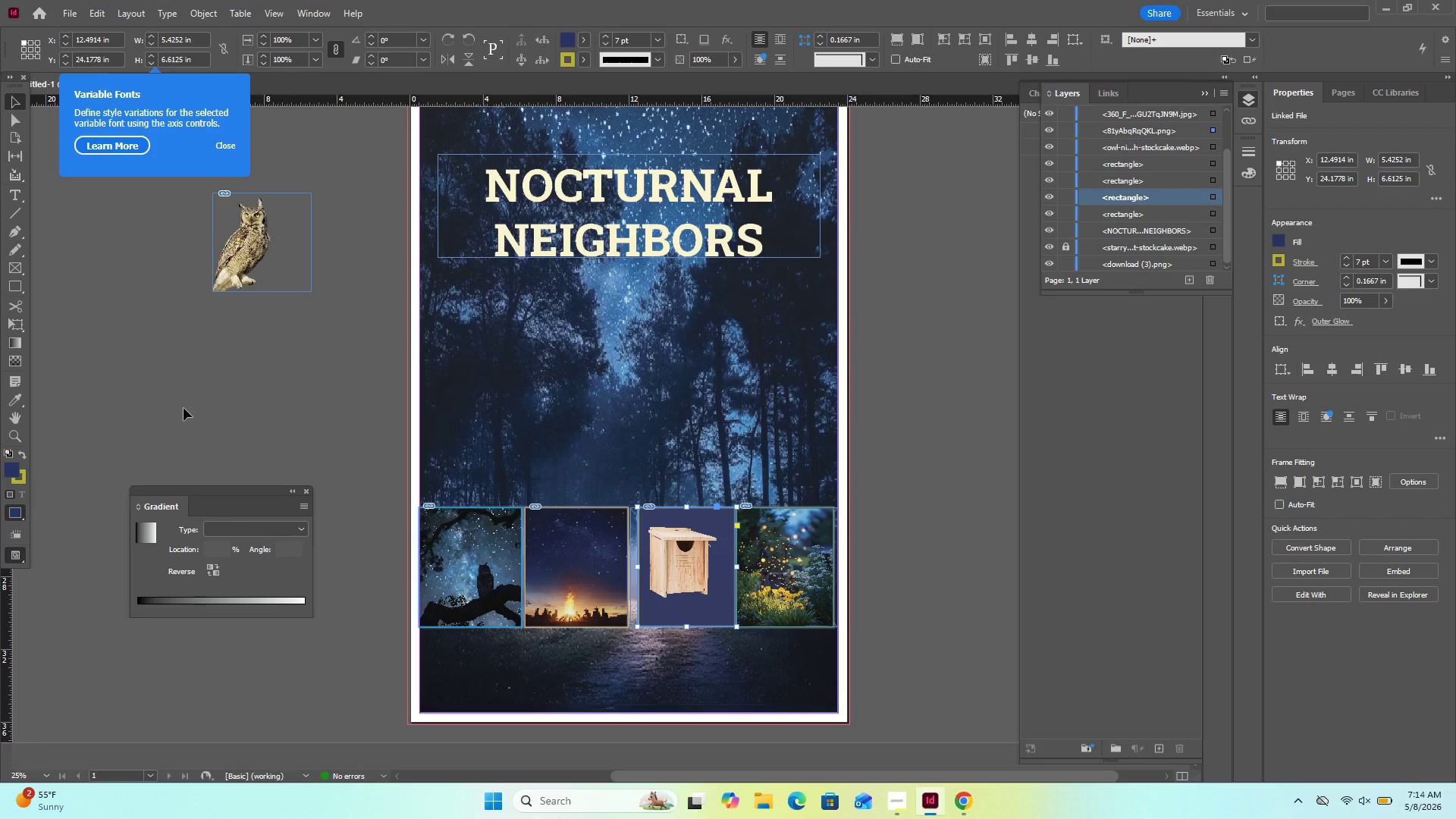 
left_click([1213, 193])
 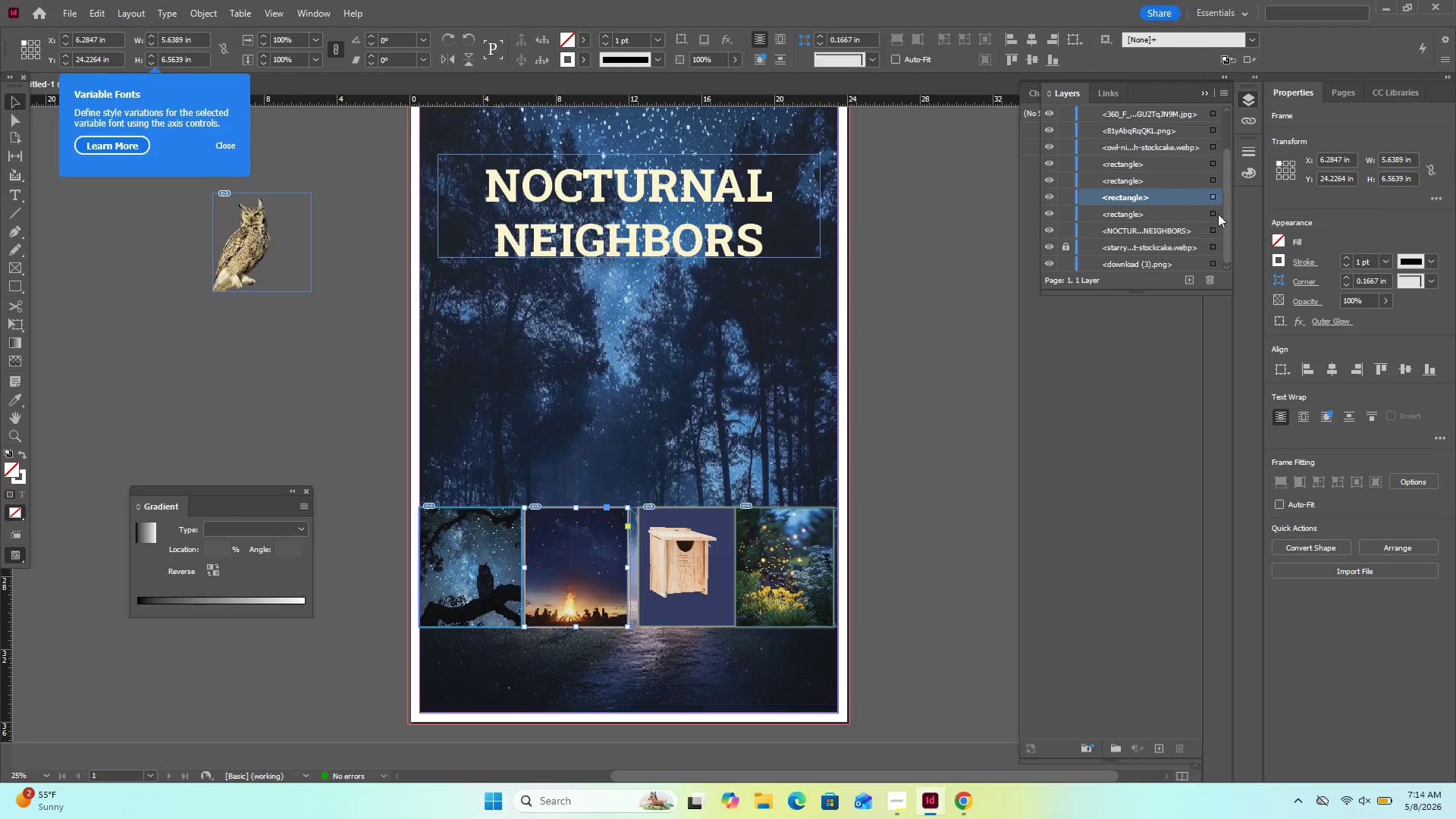 
left_click([1218, 215])
 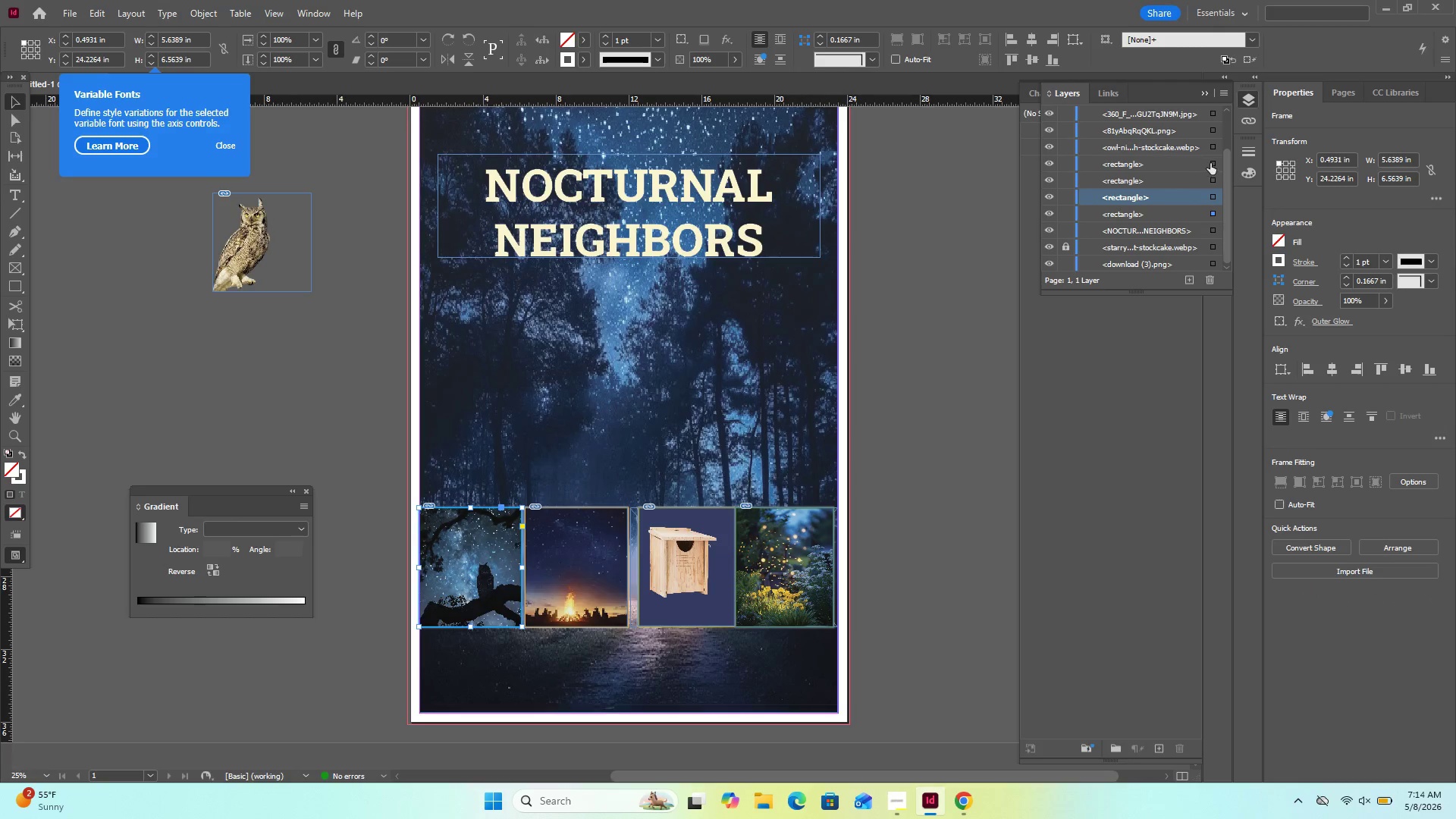 
left_click([1213, 162])
 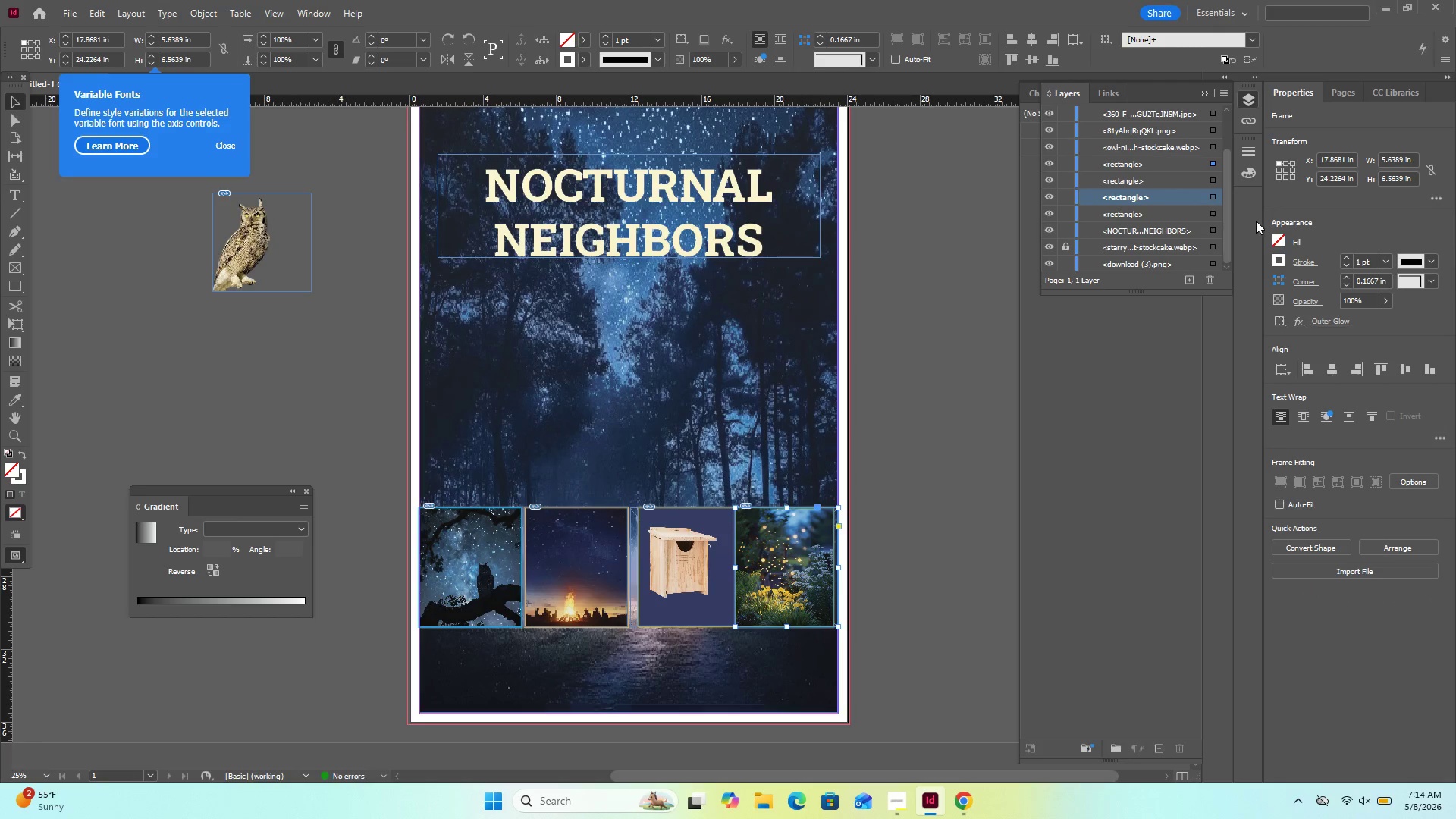 
mouse_move([1258, 247])
 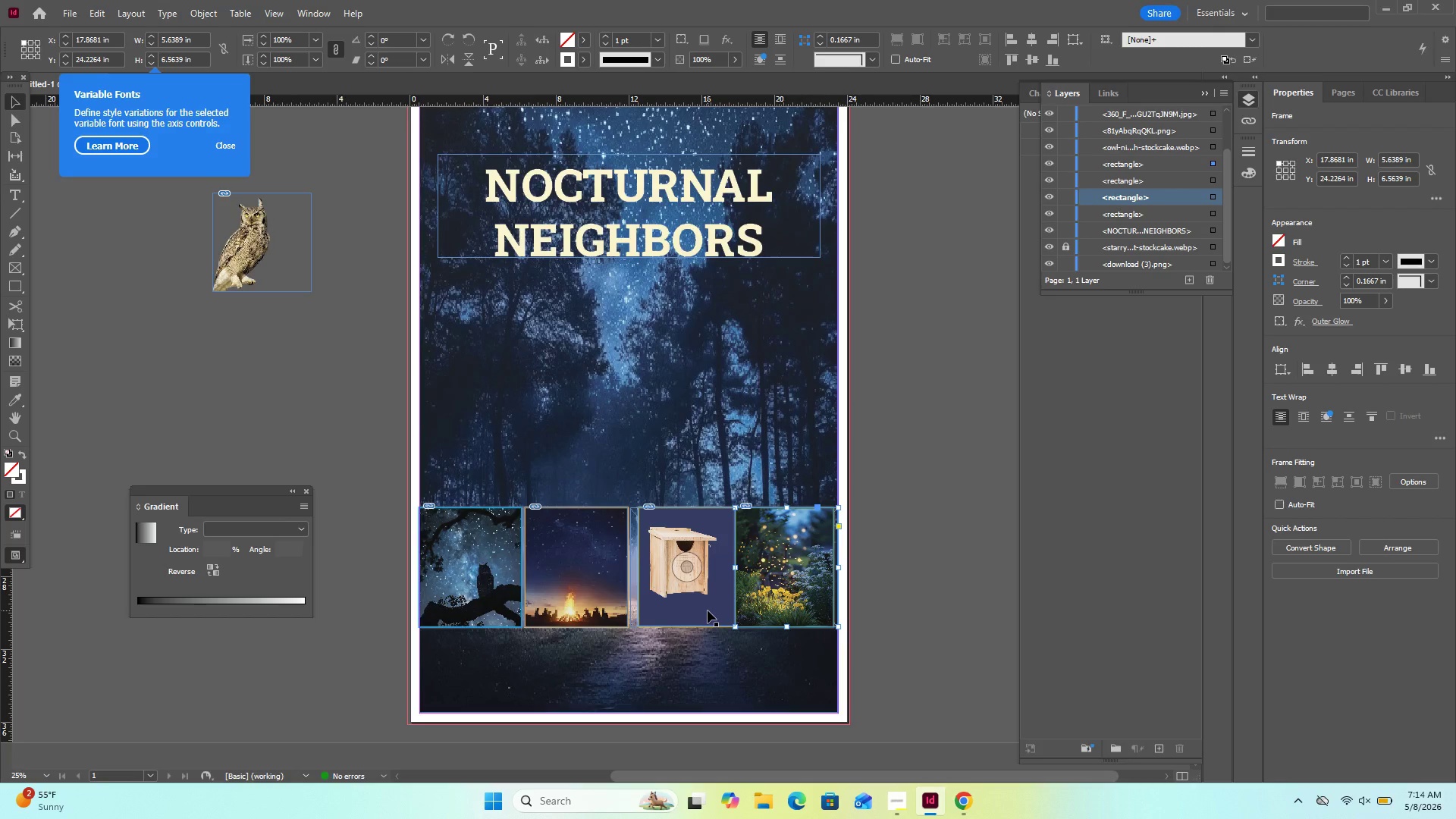 
double_click([708, 610])
 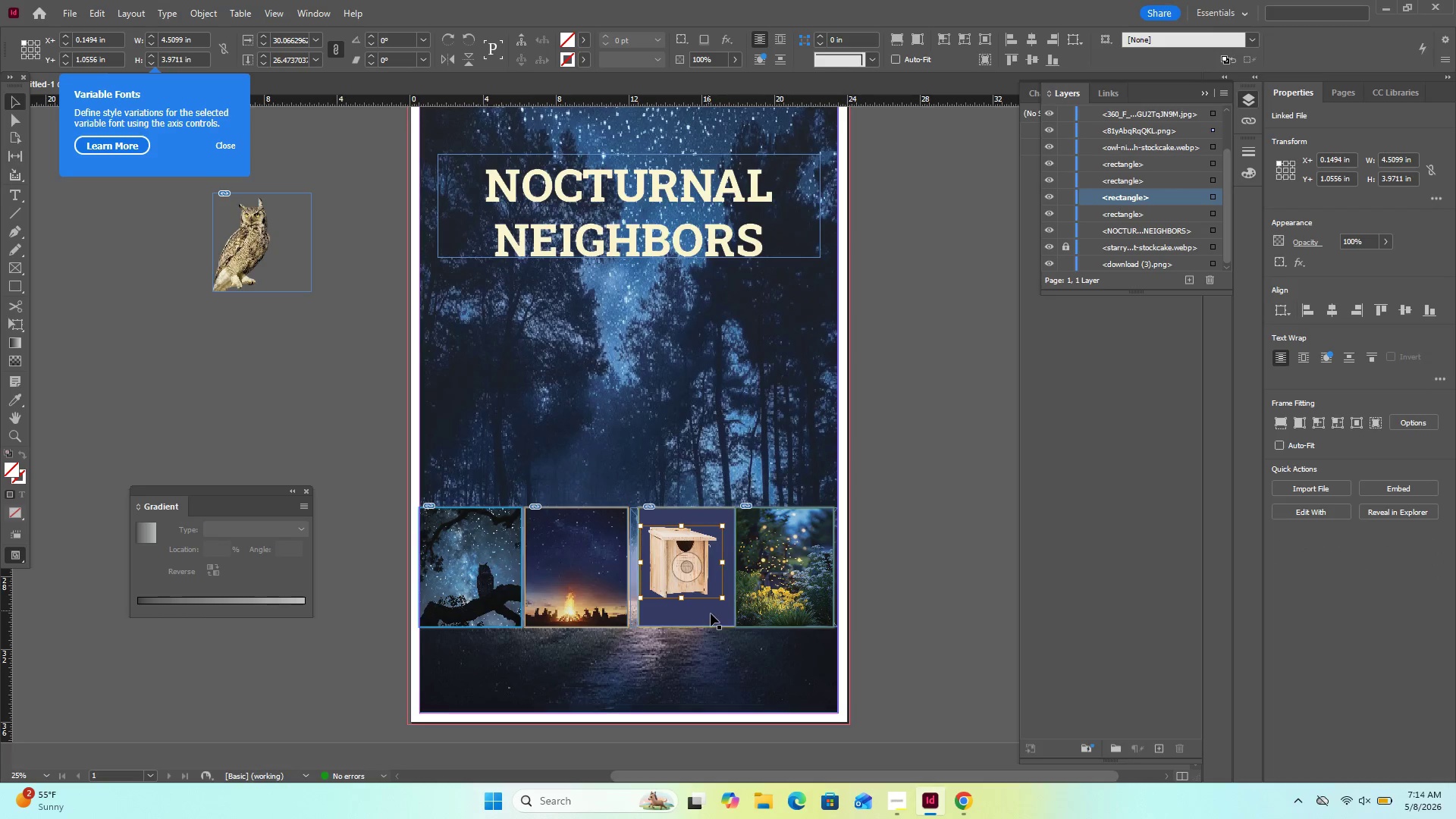 
left_click([711, 614])
 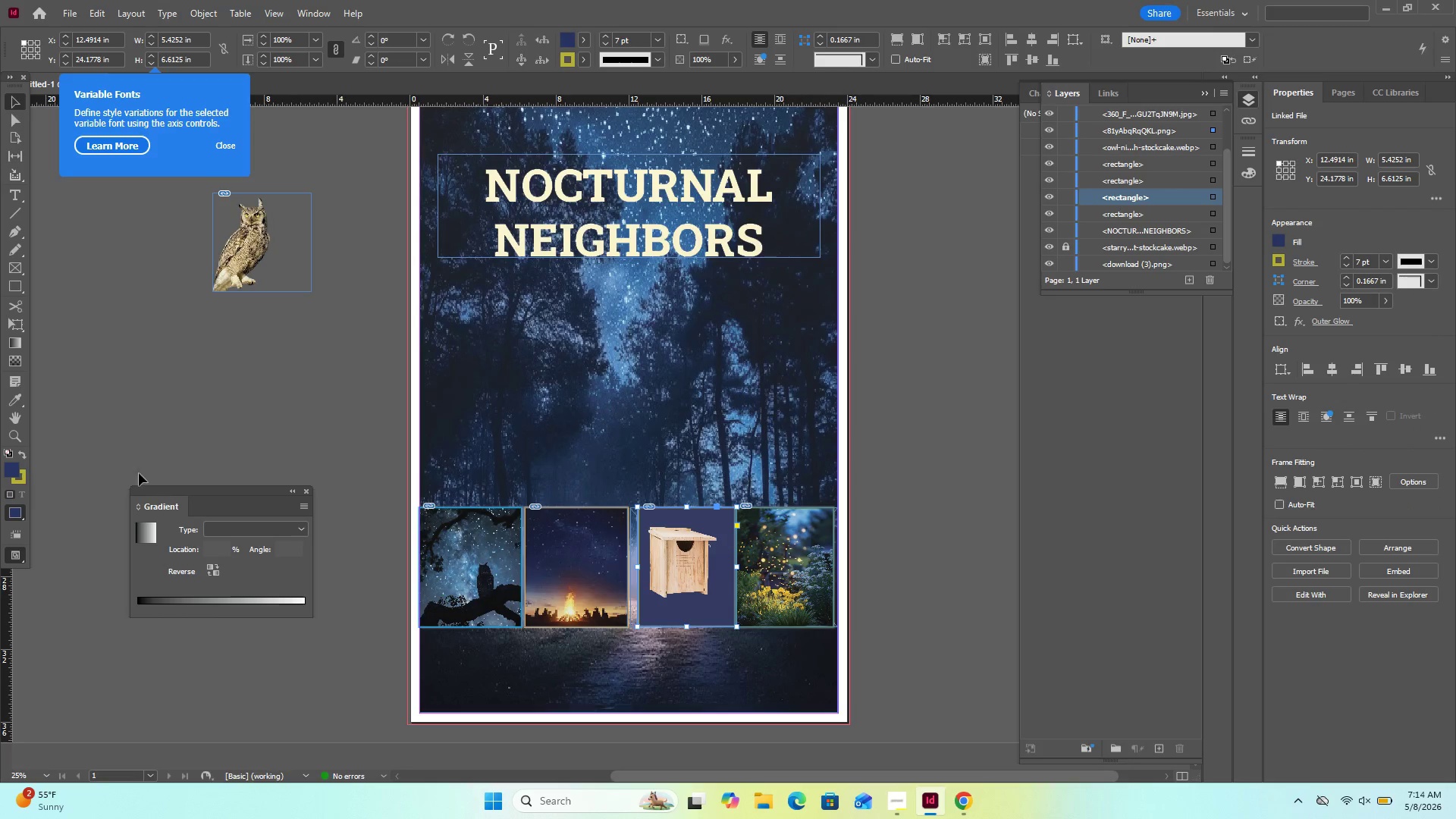 
left_click([5, 468])
 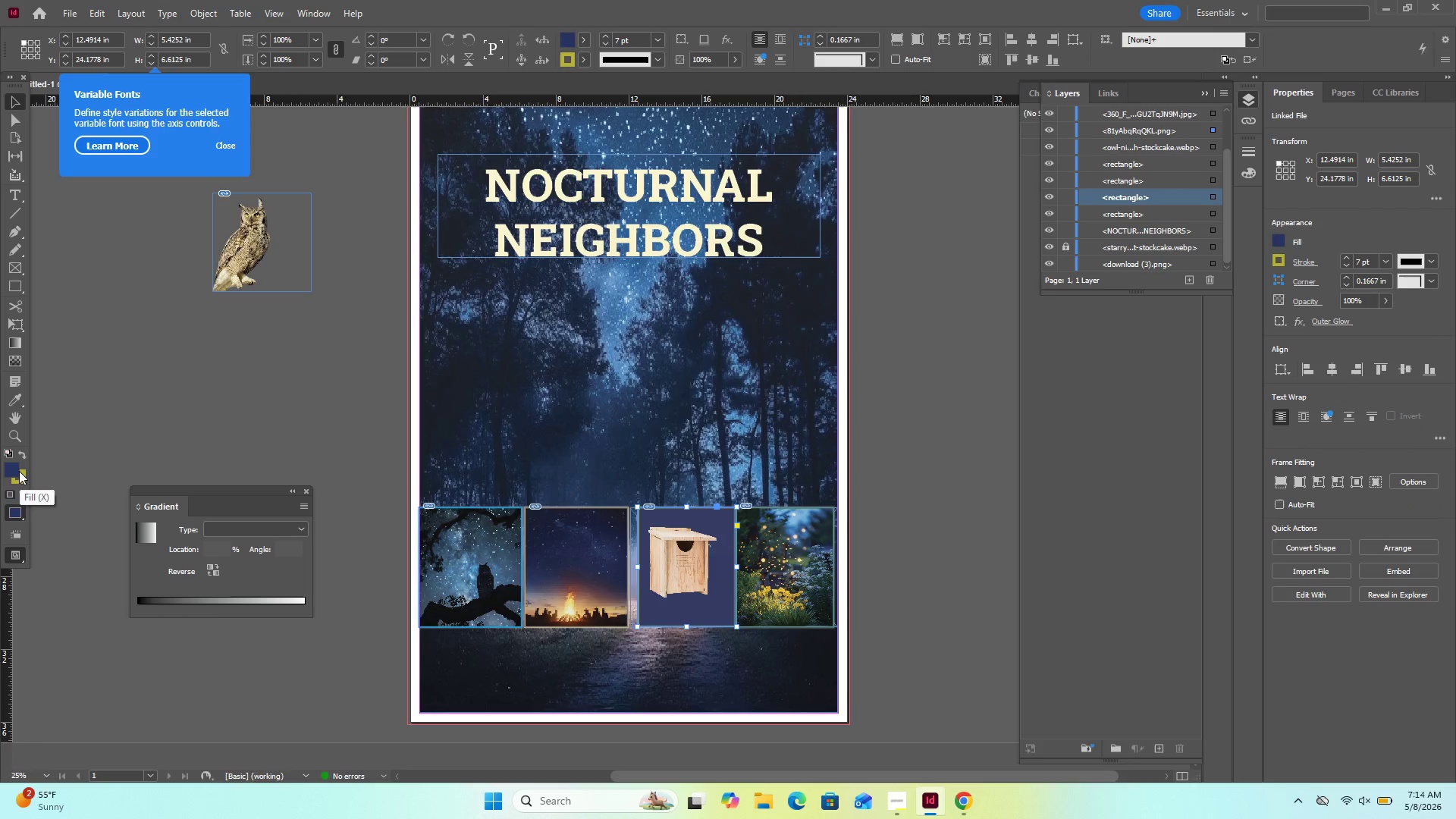 
double_click([19, 470])
 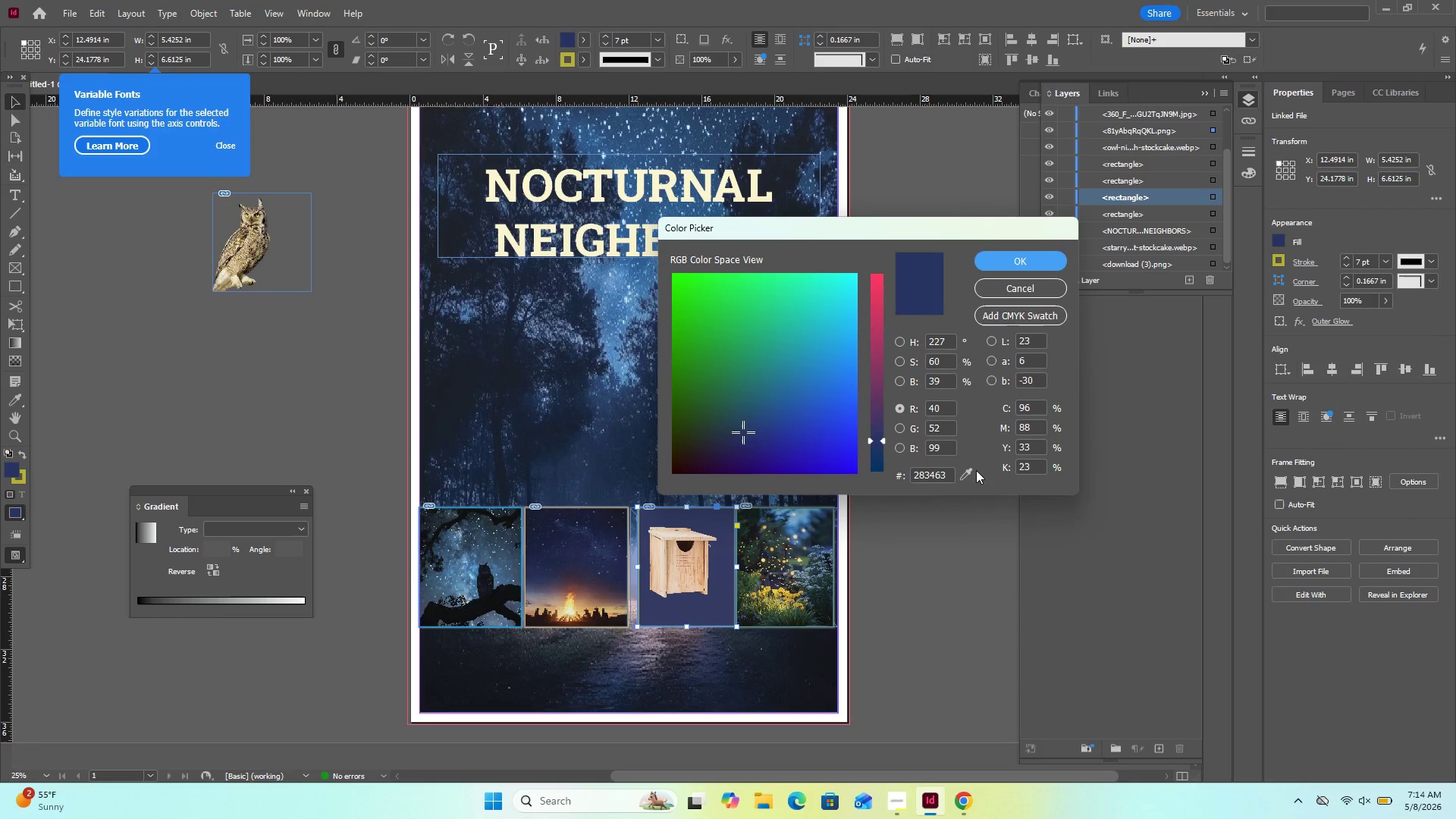 
left_click_drag(start_coordinate=[969, 473], to_coordinate=[692, 679])
 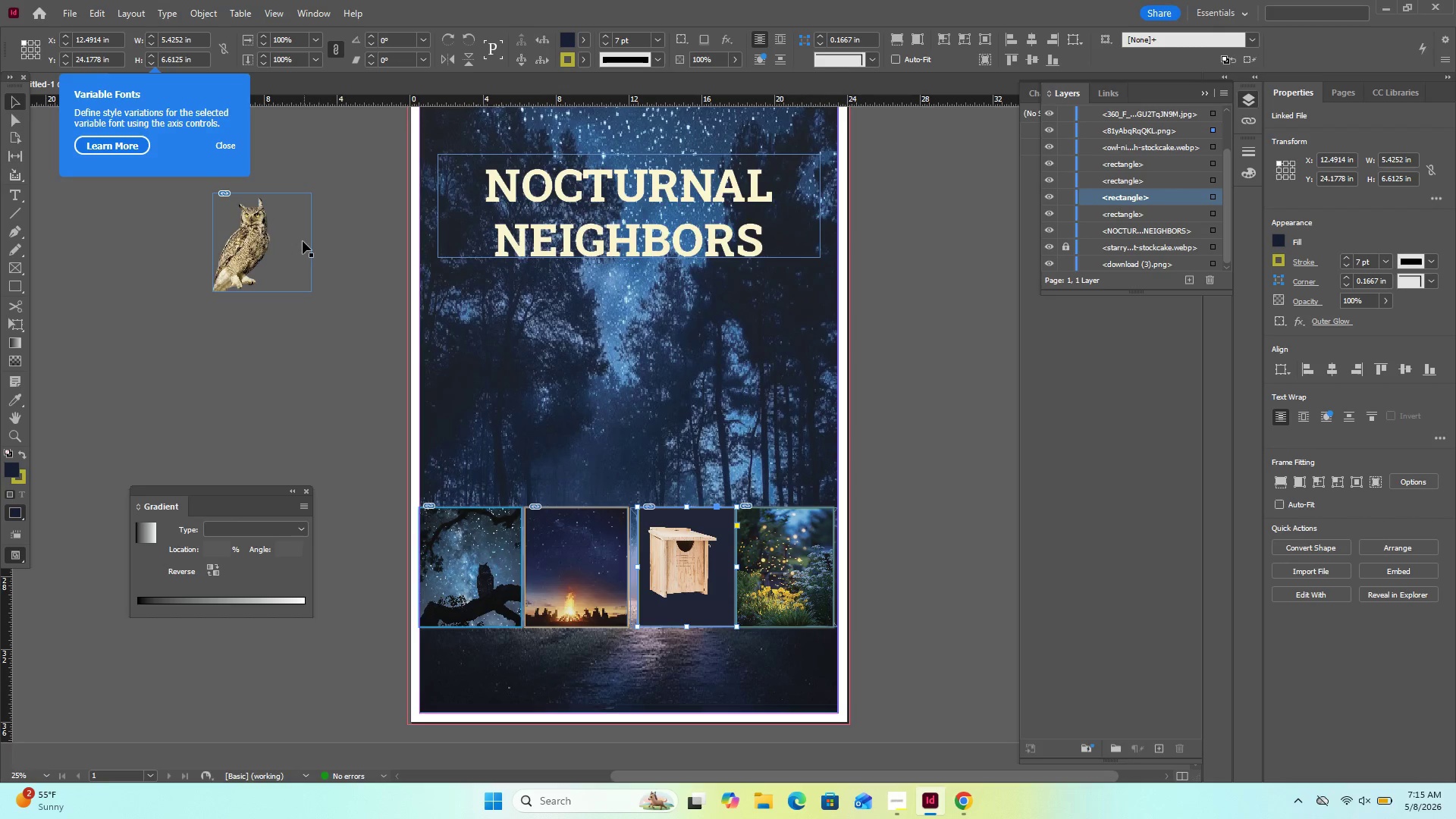 
wait(7.09)
 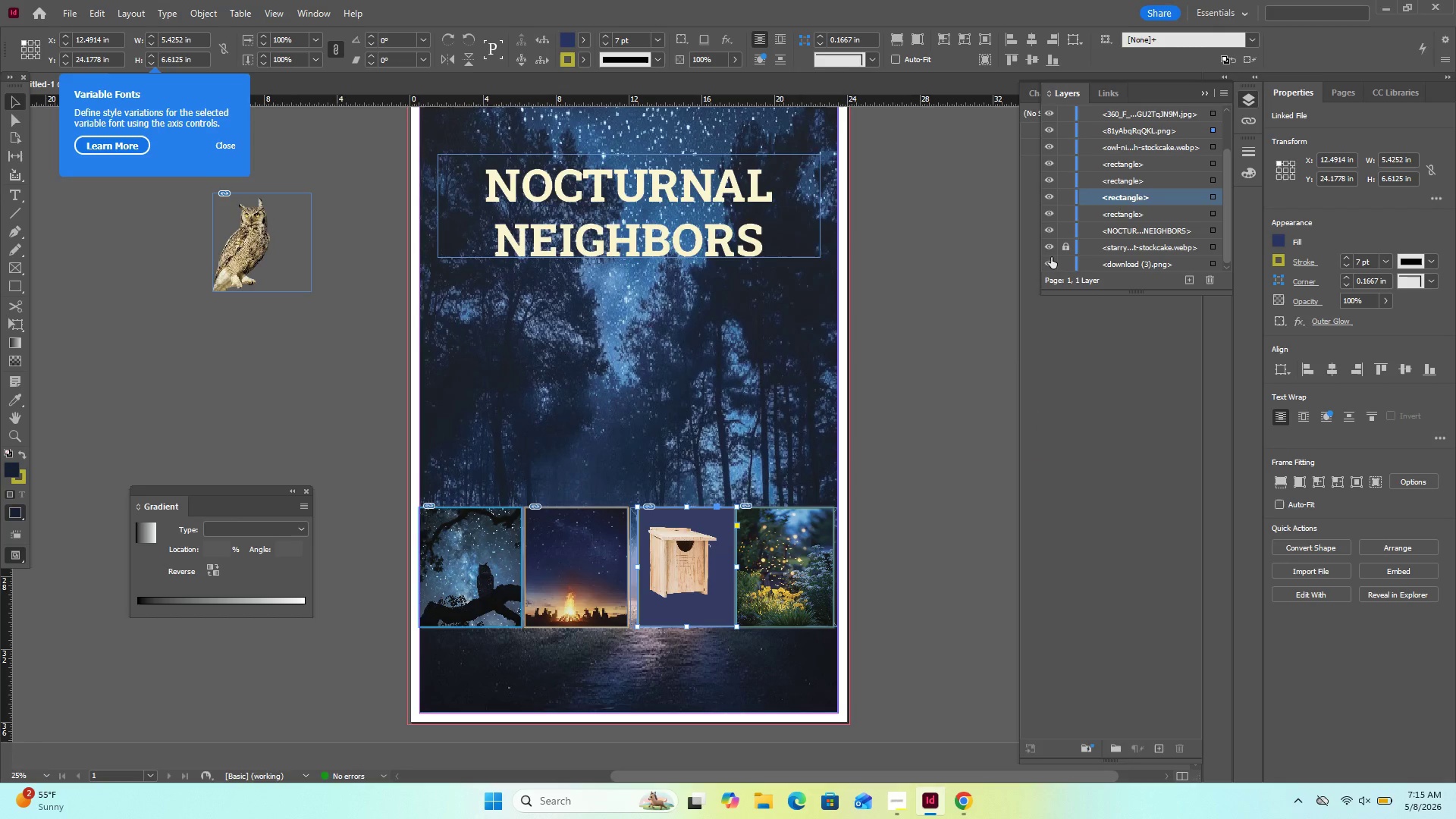 
left_click([684, 600])
 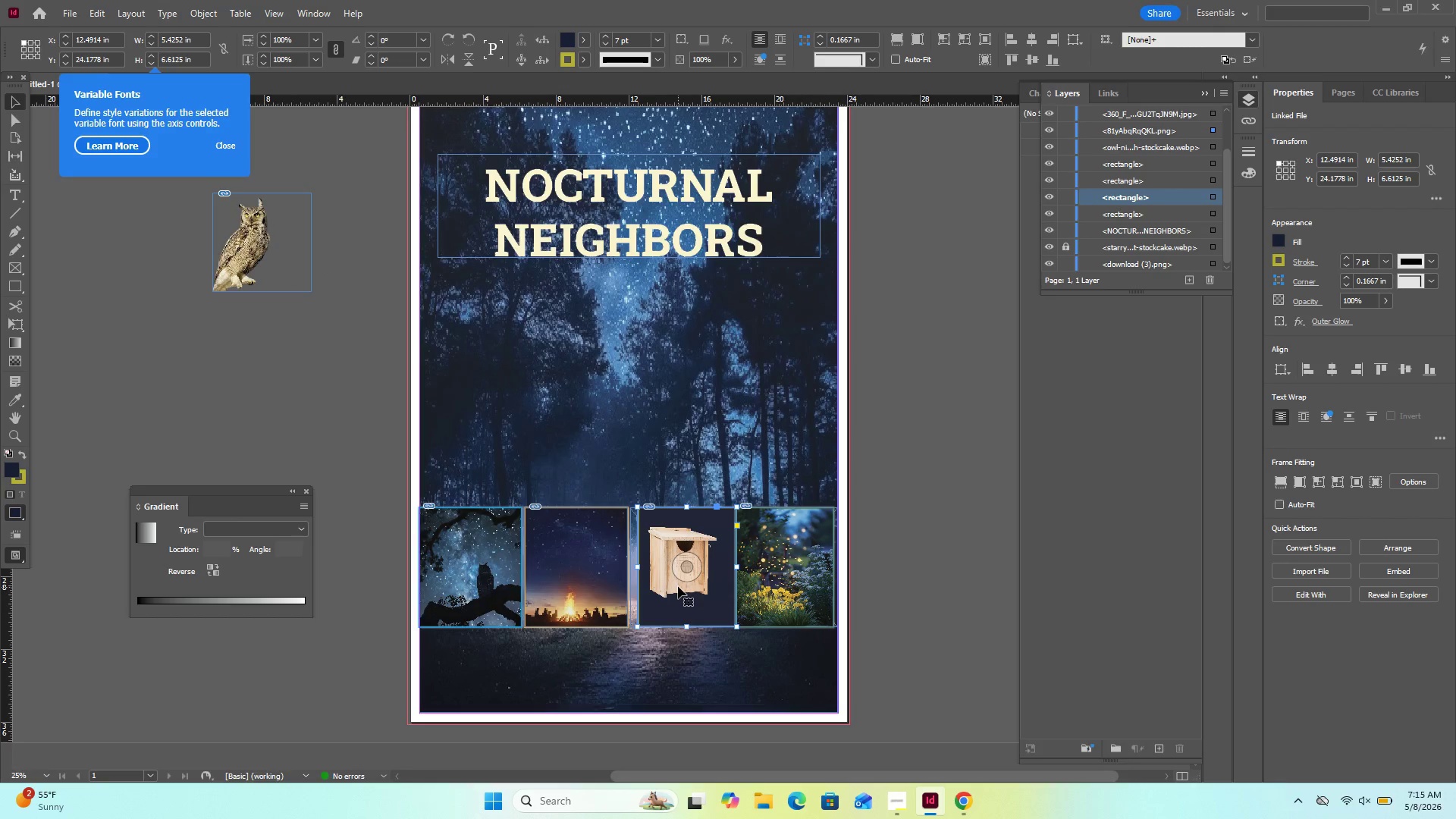 
left_click([678, 586])
 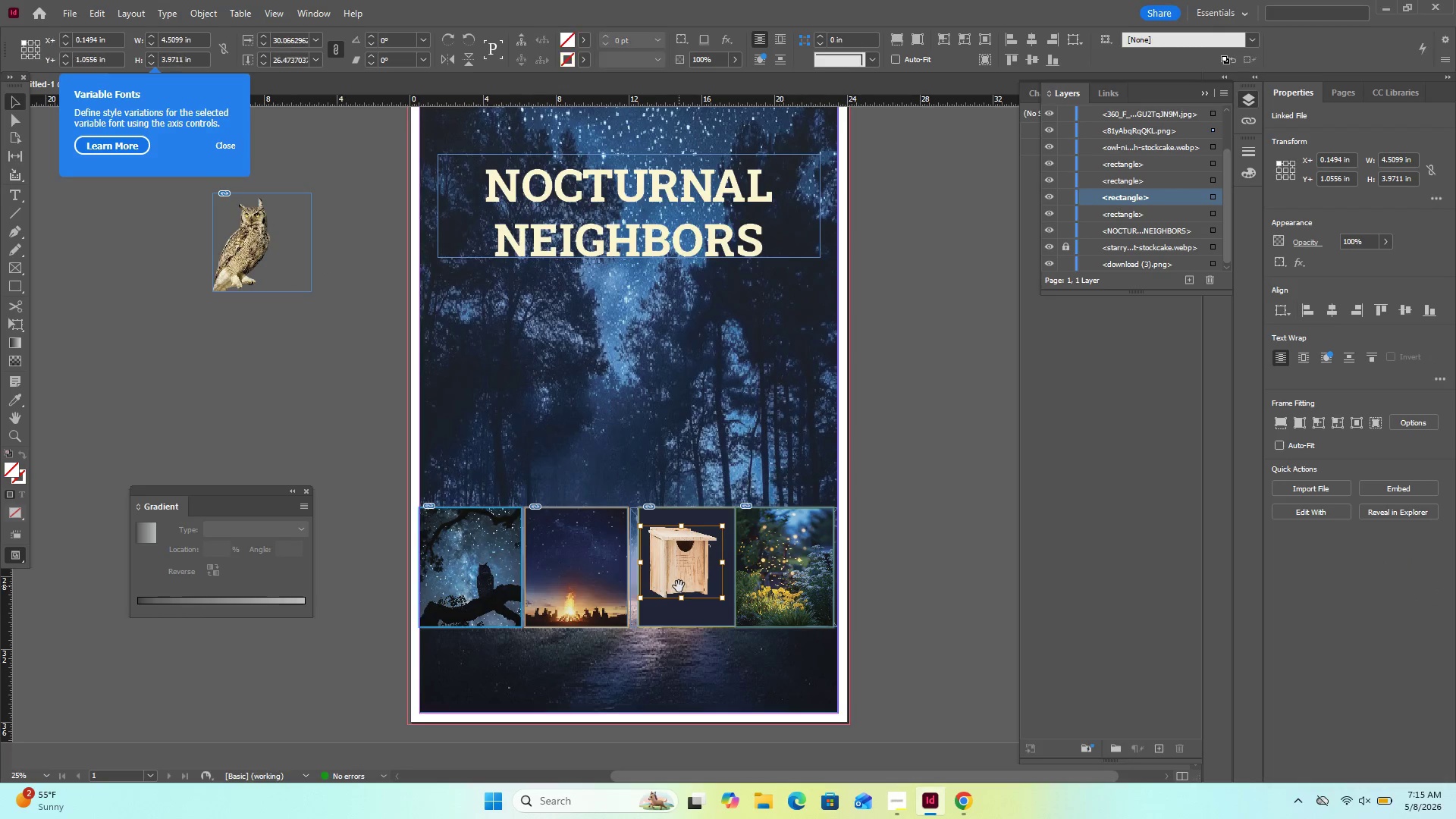 
right_click([679, 586])
 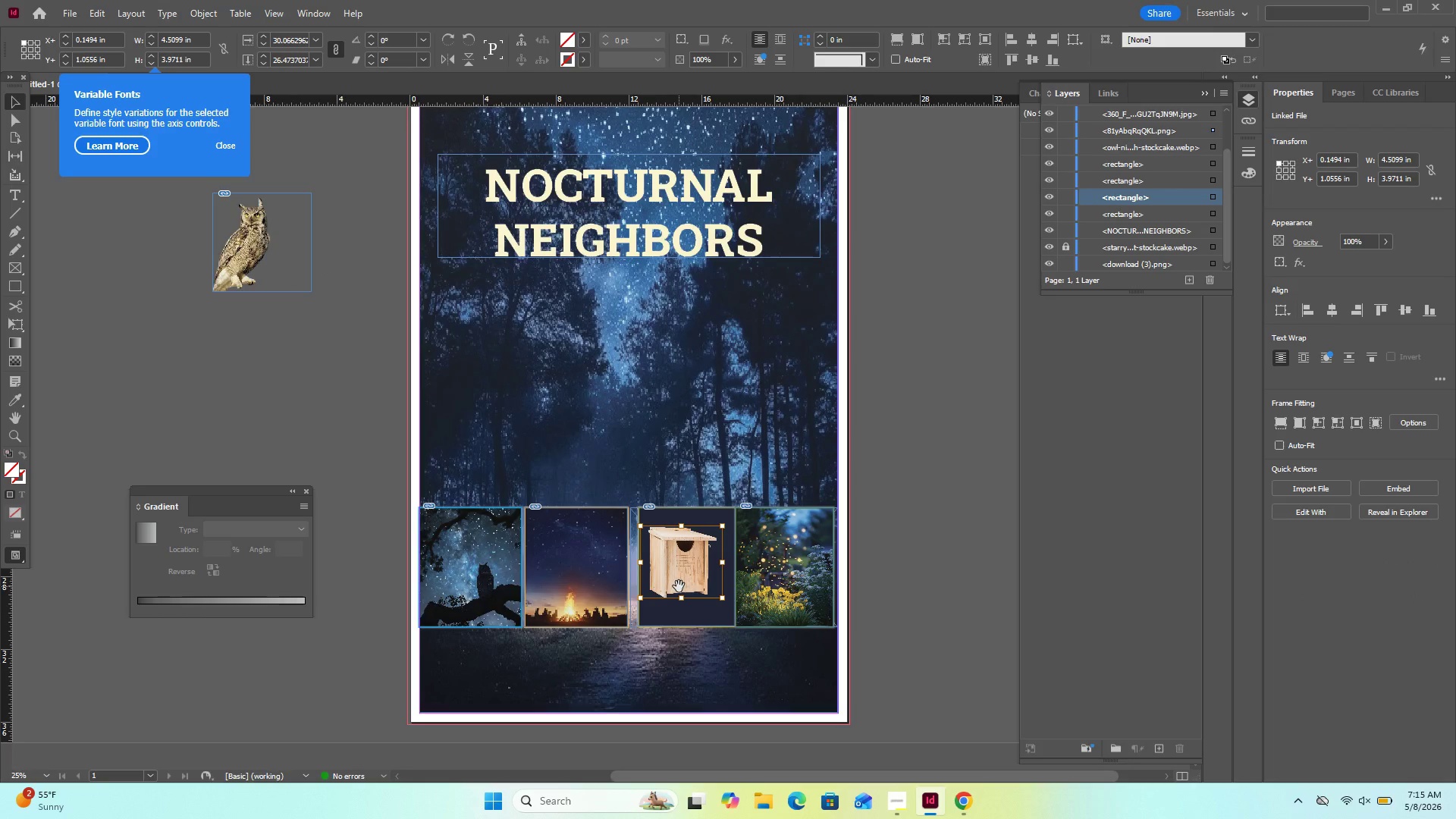 
left_click([679, 586])
 